 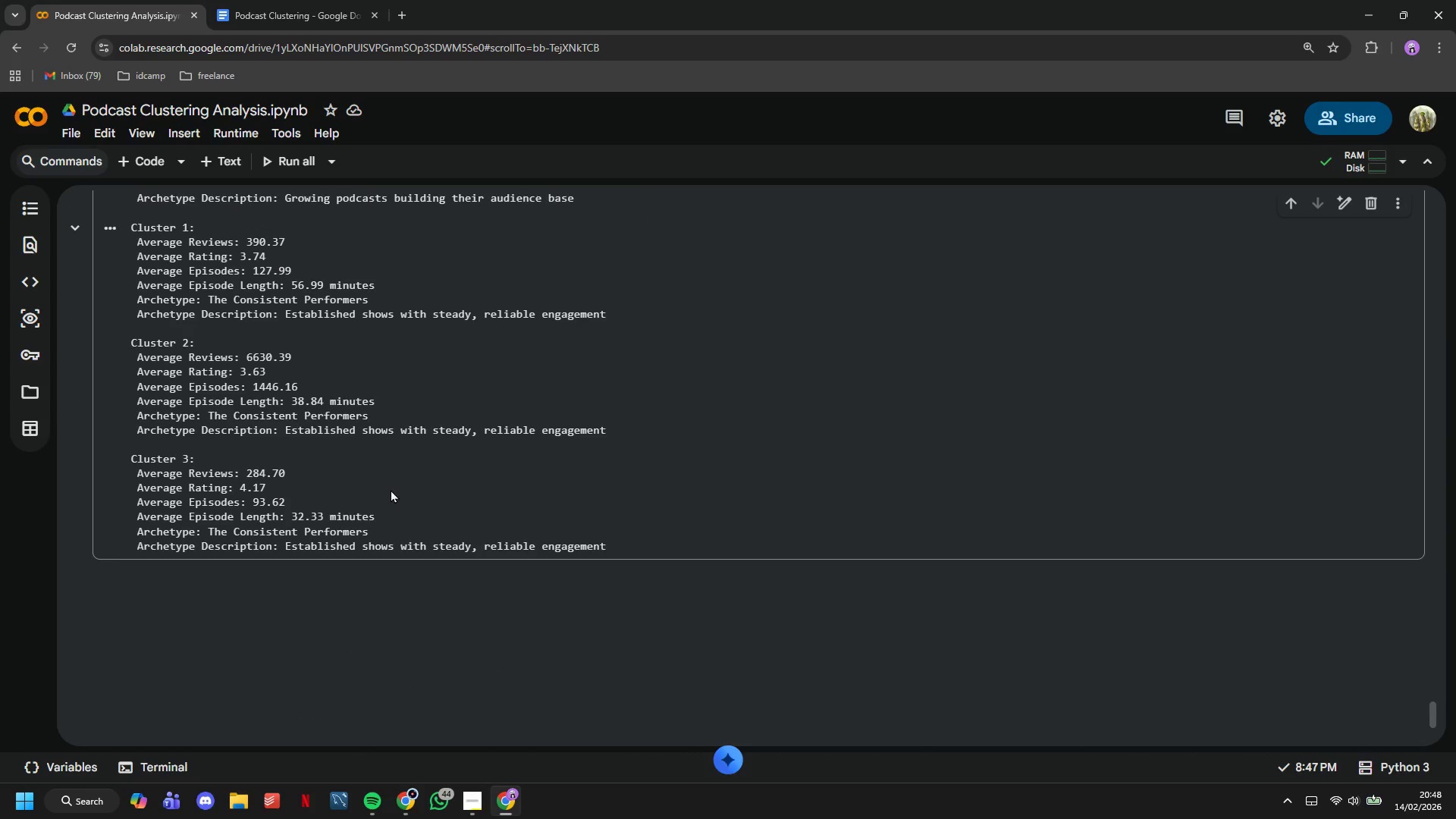 
left_click([231, 172])
 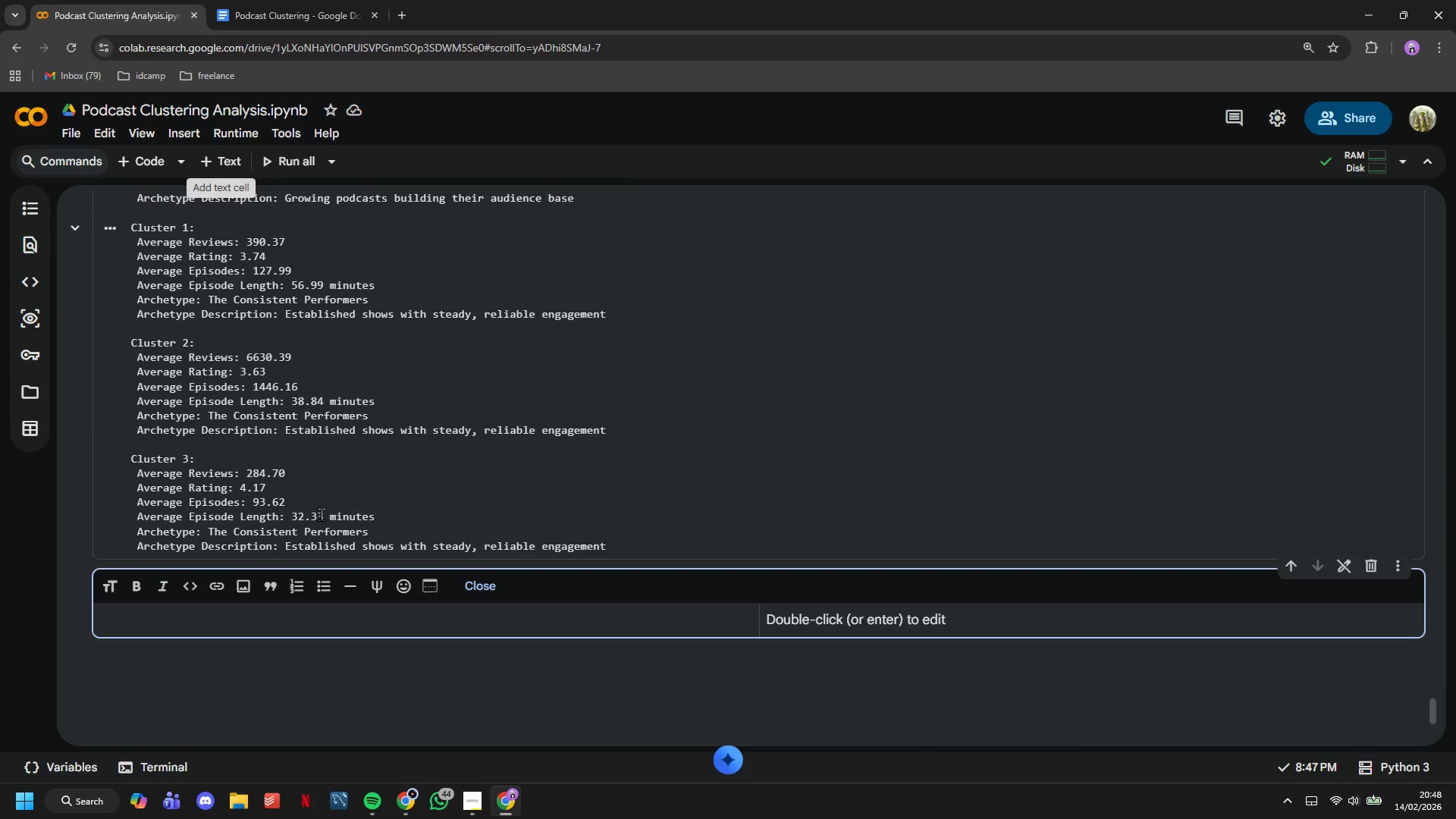 
type(## 9. Visualization - )
 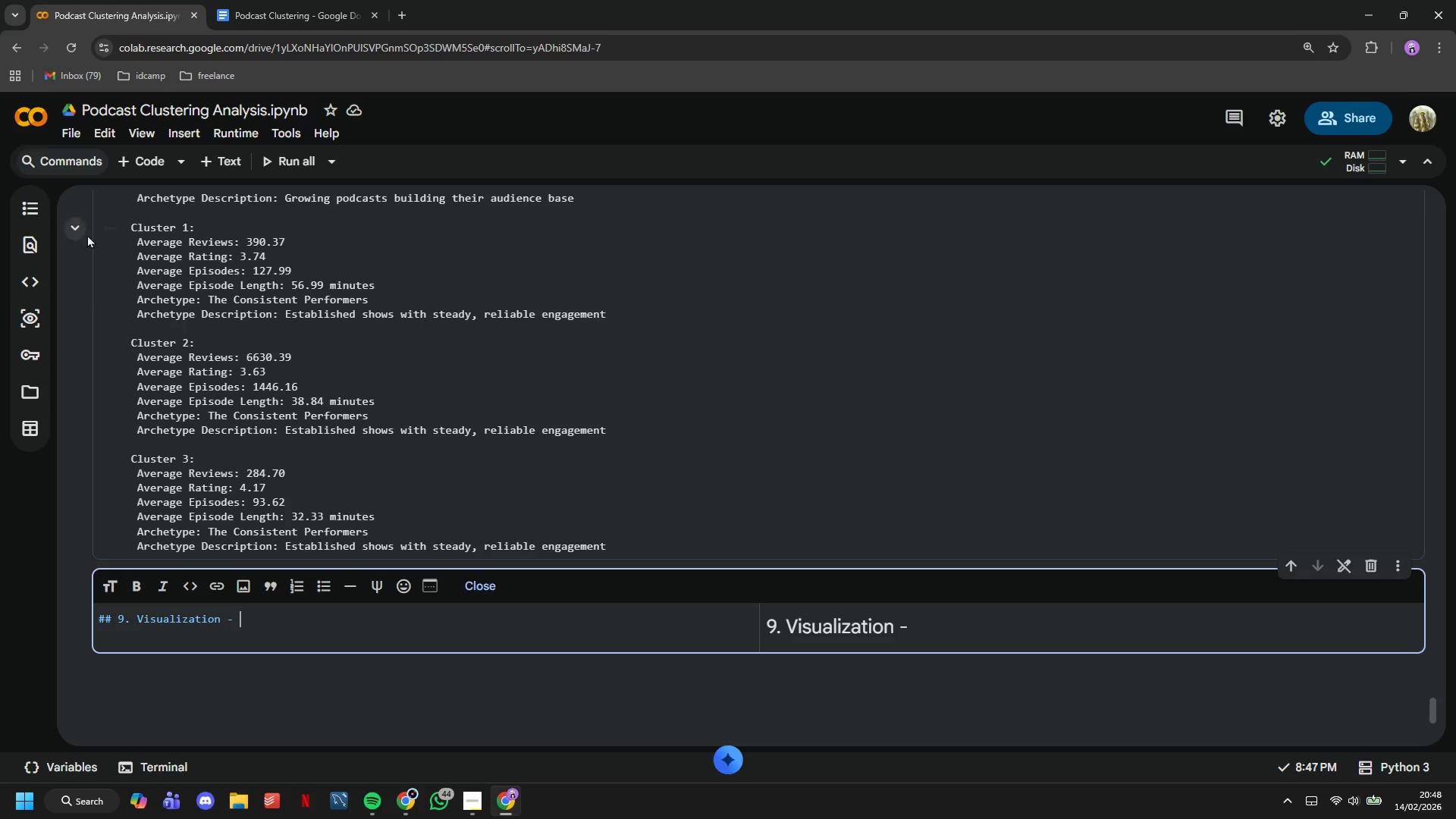 
left_click([32, 222])
 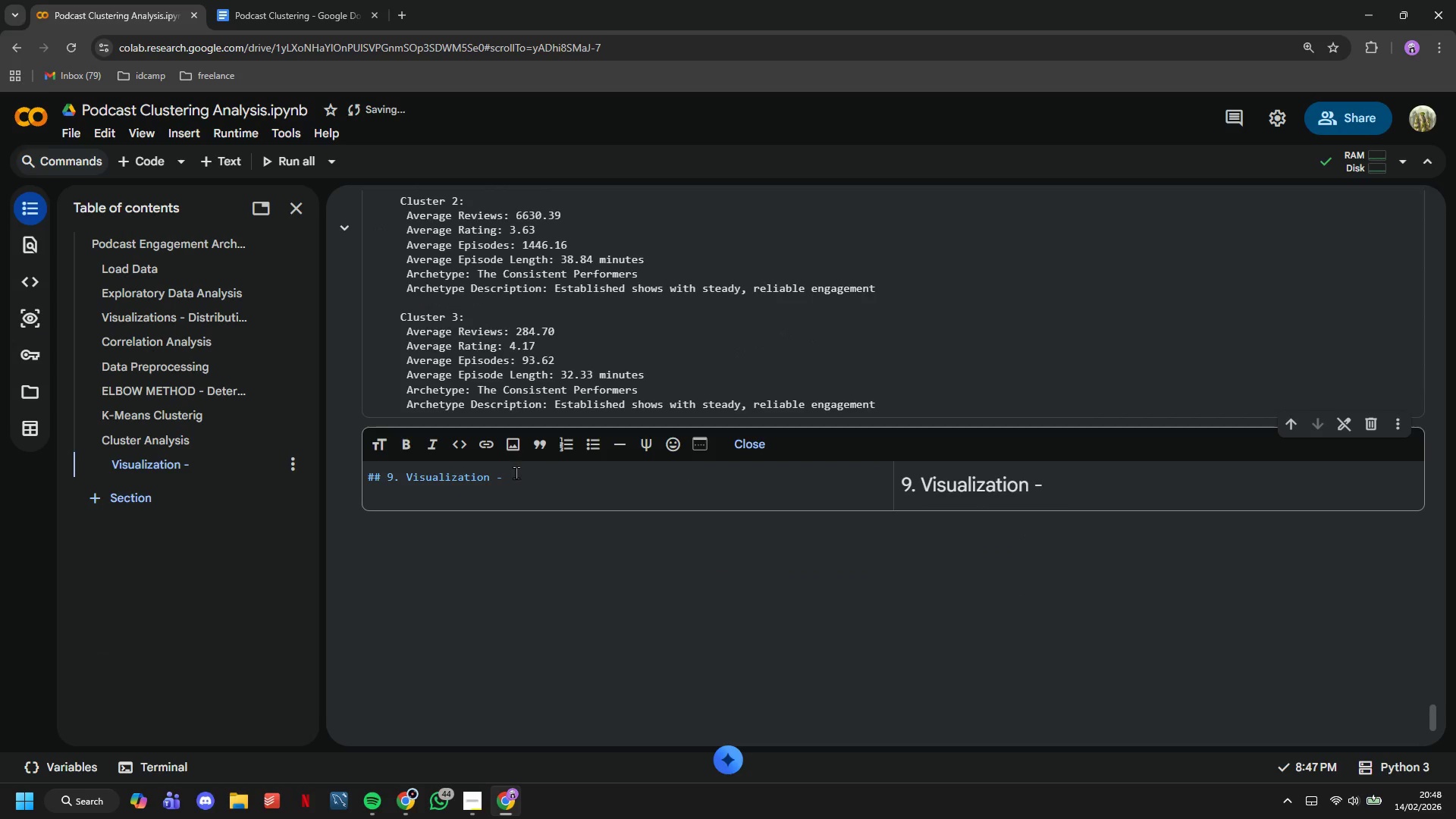 
left_click([552, 482])
 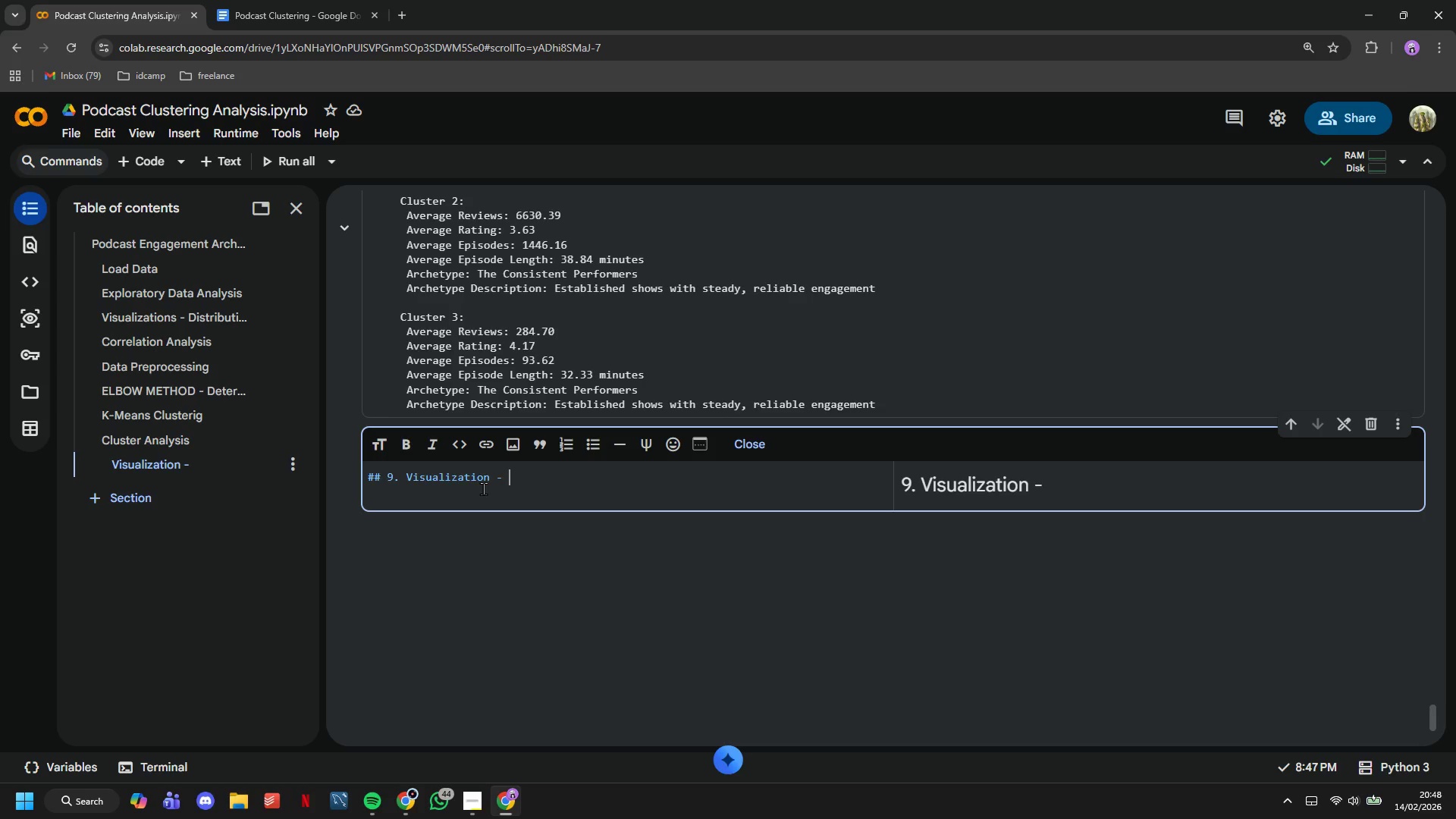 
double_click([184, 438])
 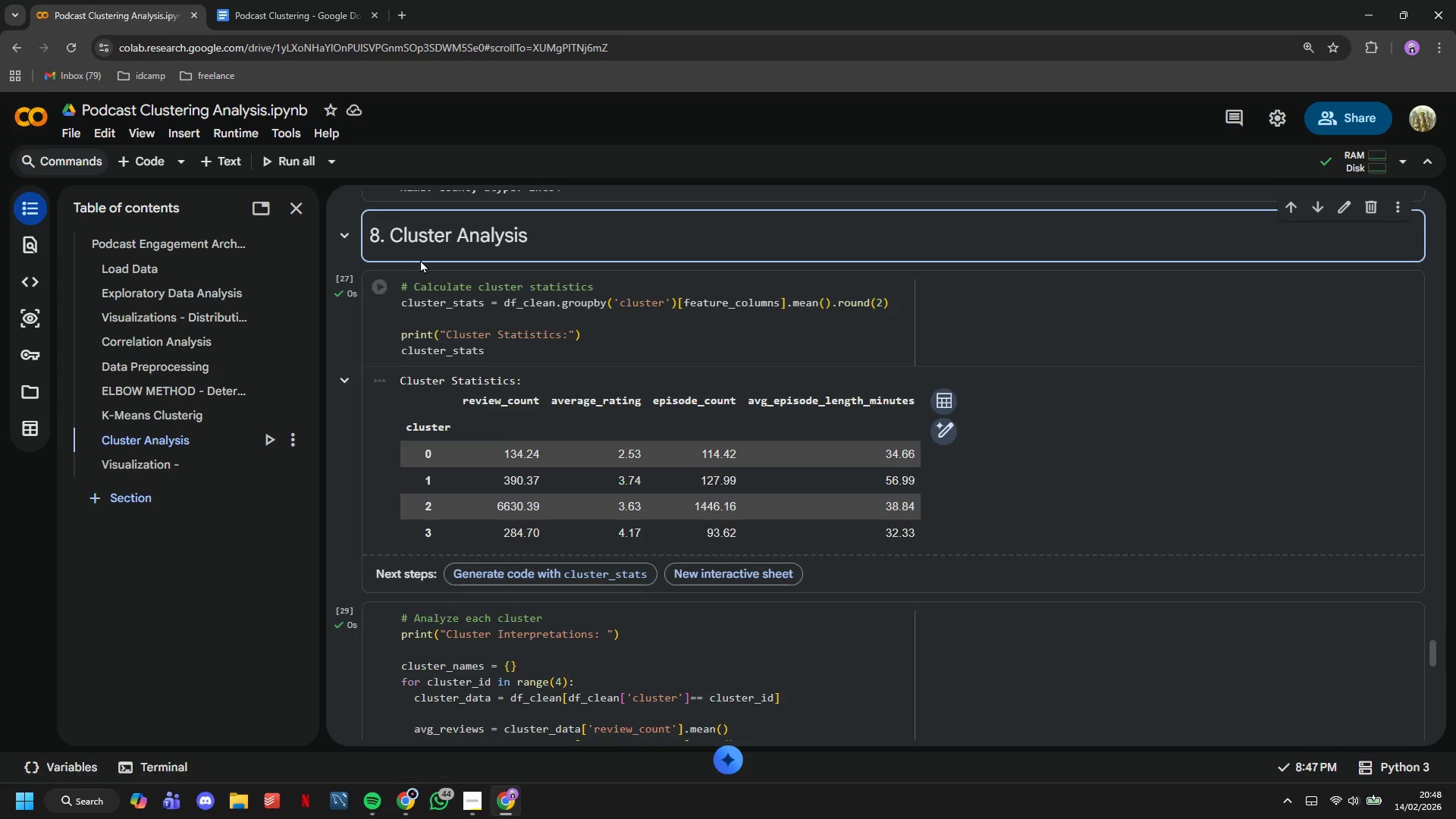 
double_click([420, 259])
 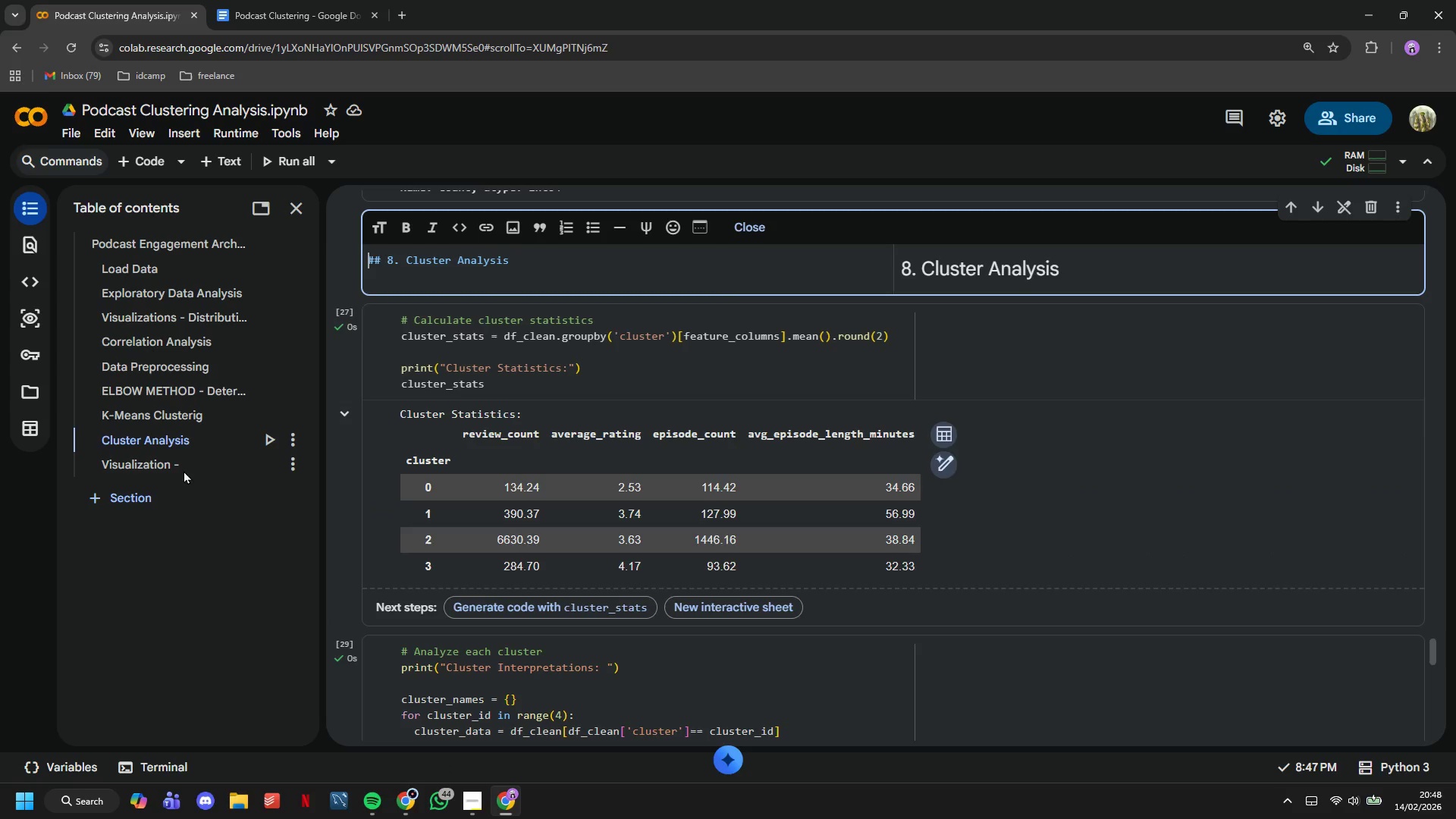 
left_click([155, 459])
 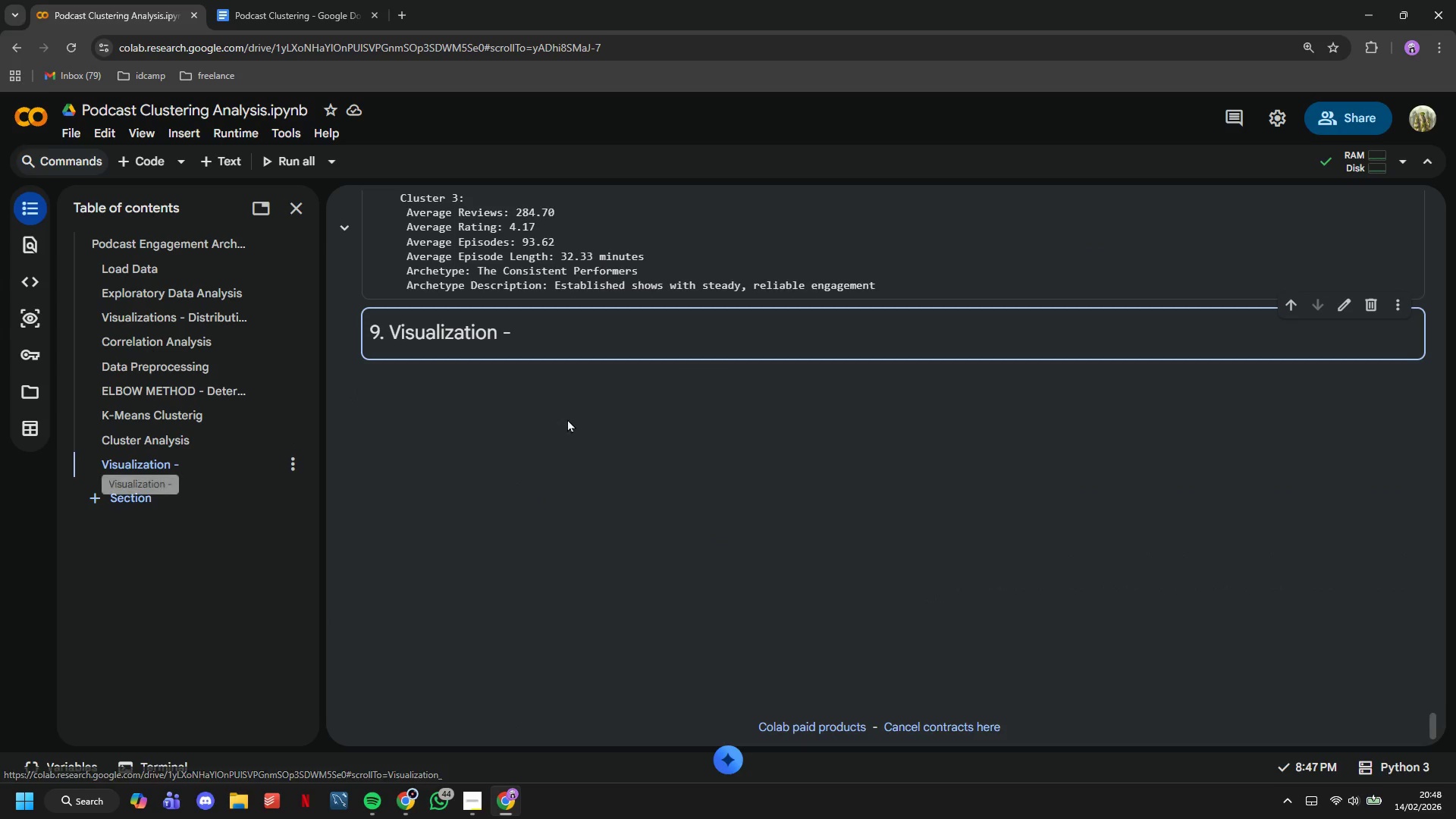 
double_click([582, 340])
 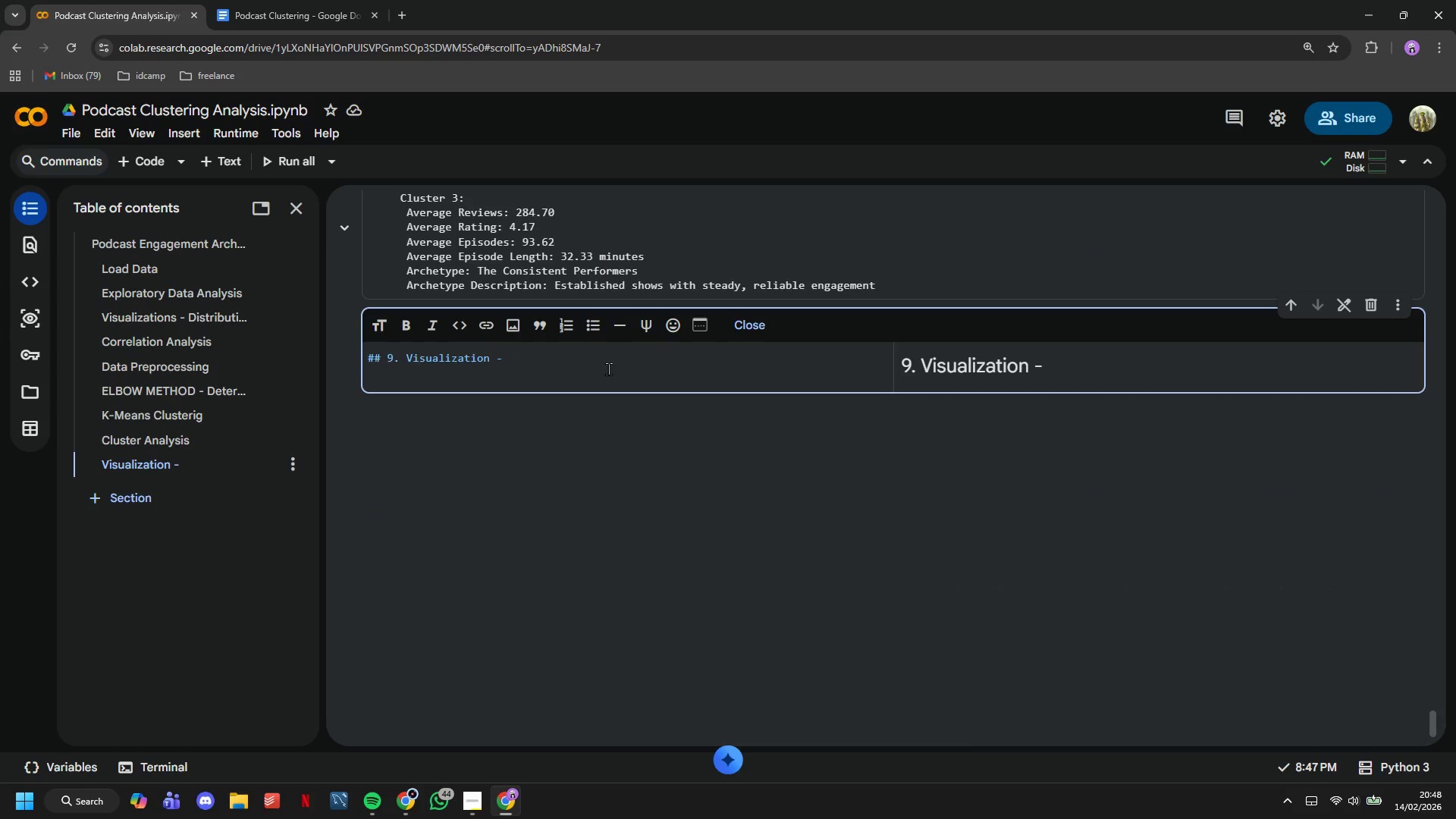 
scroll: coordinate [573, 401], scroll_direction: down, amount: 1.0
 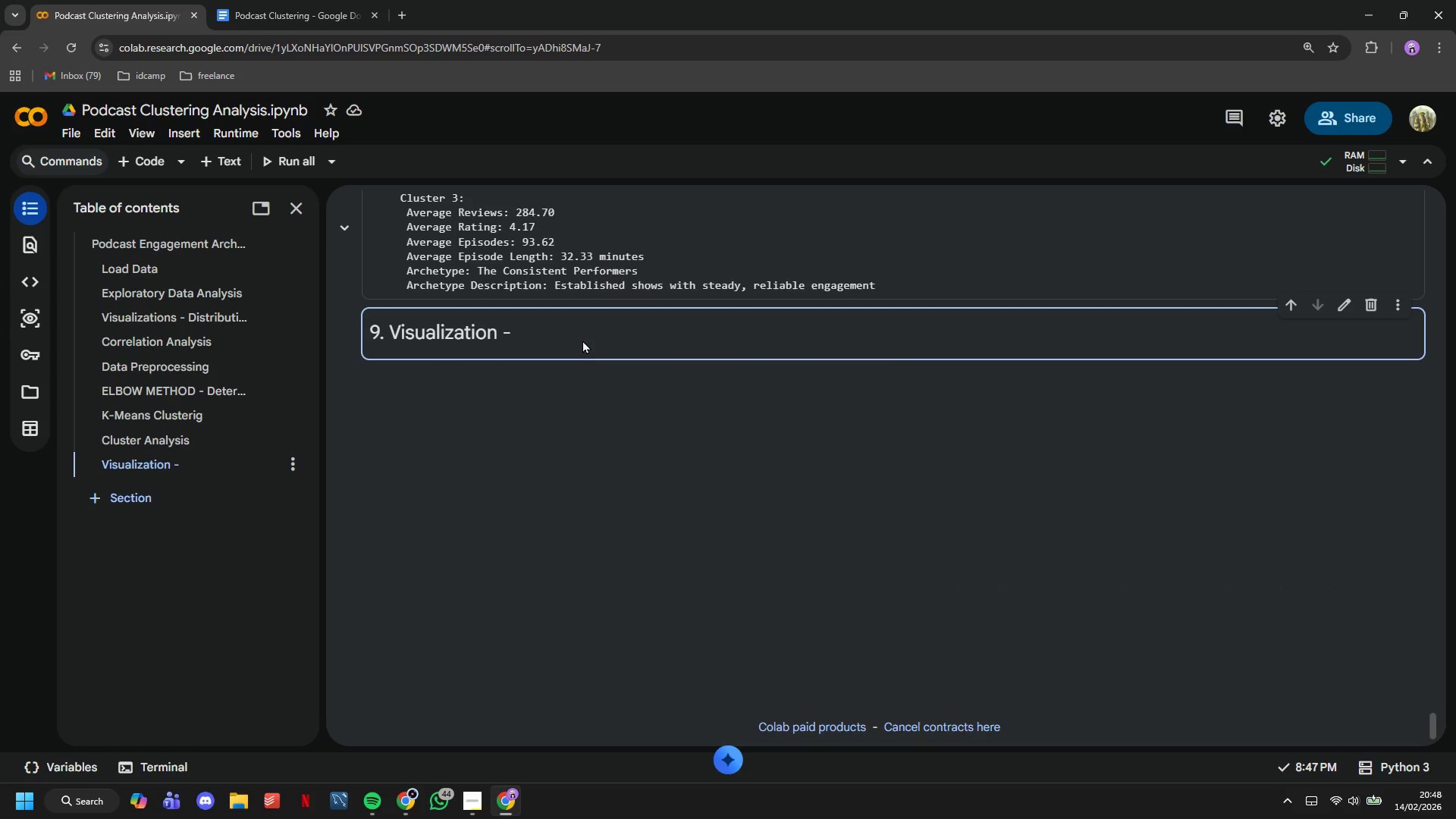 
type(2d Scatter p)
key(Backspace)
type(O)
key(Backspace)
type(Plot)
 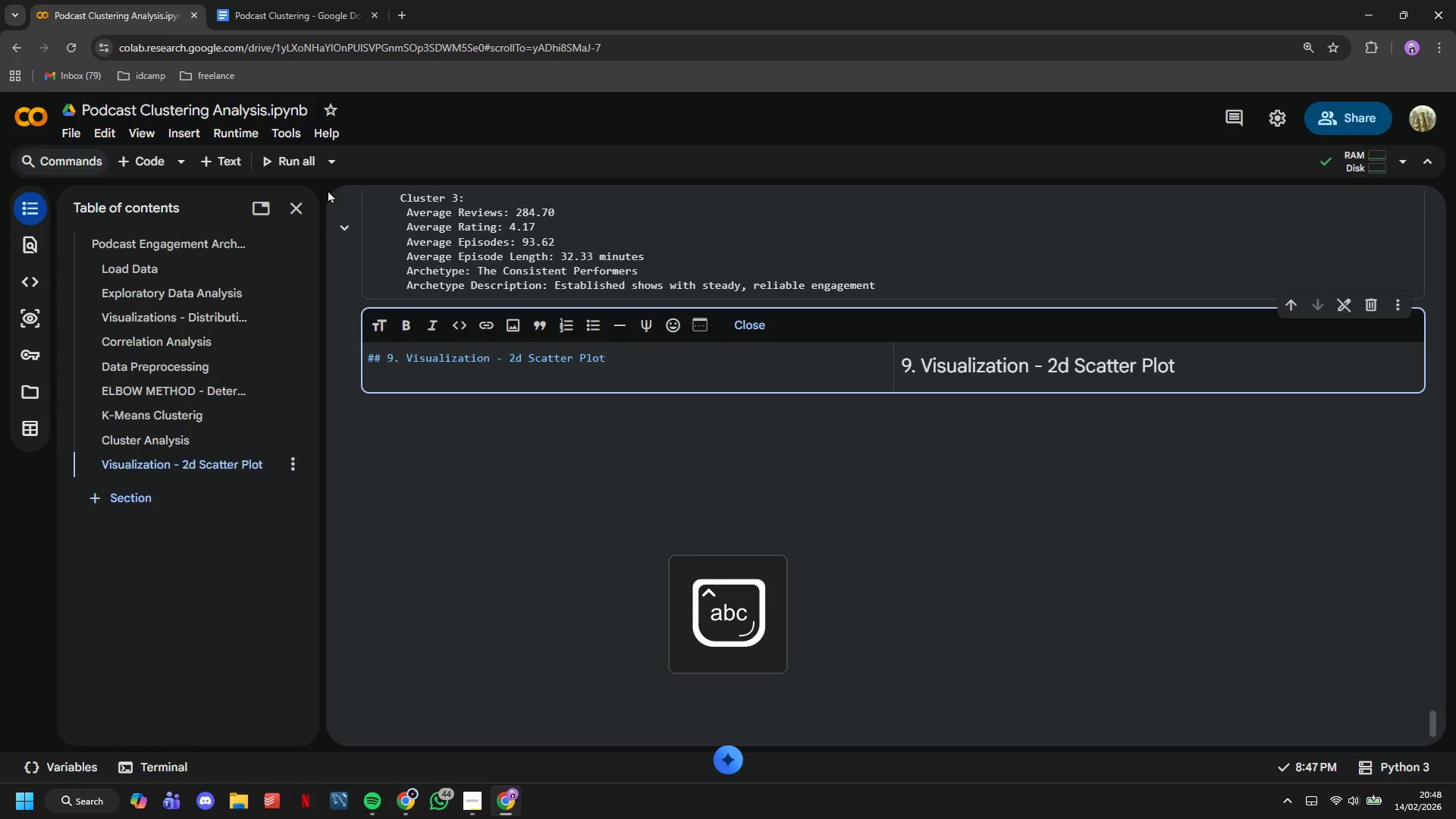 
left_click([136, 158])
 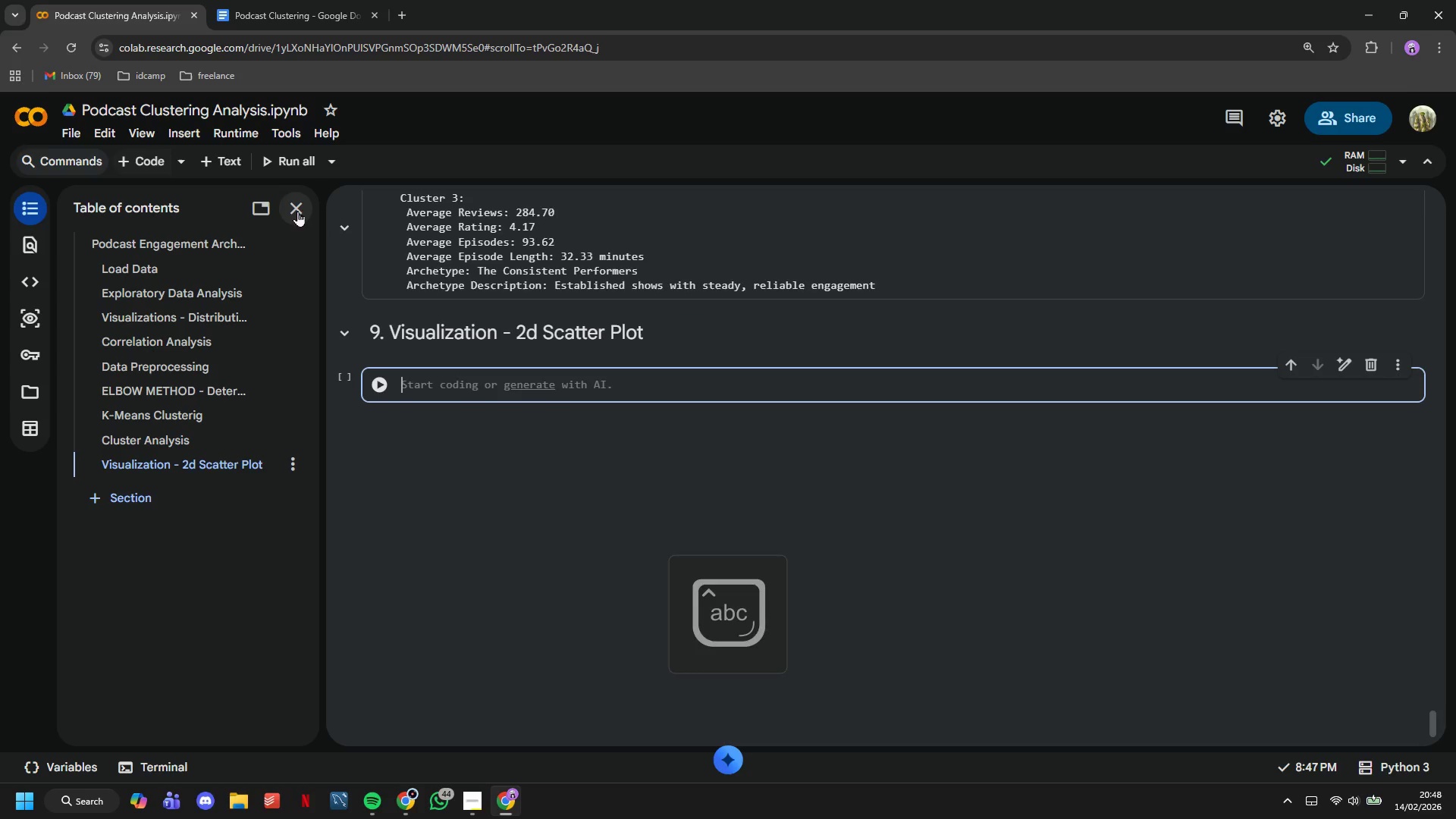 
left_click([297, 211])
 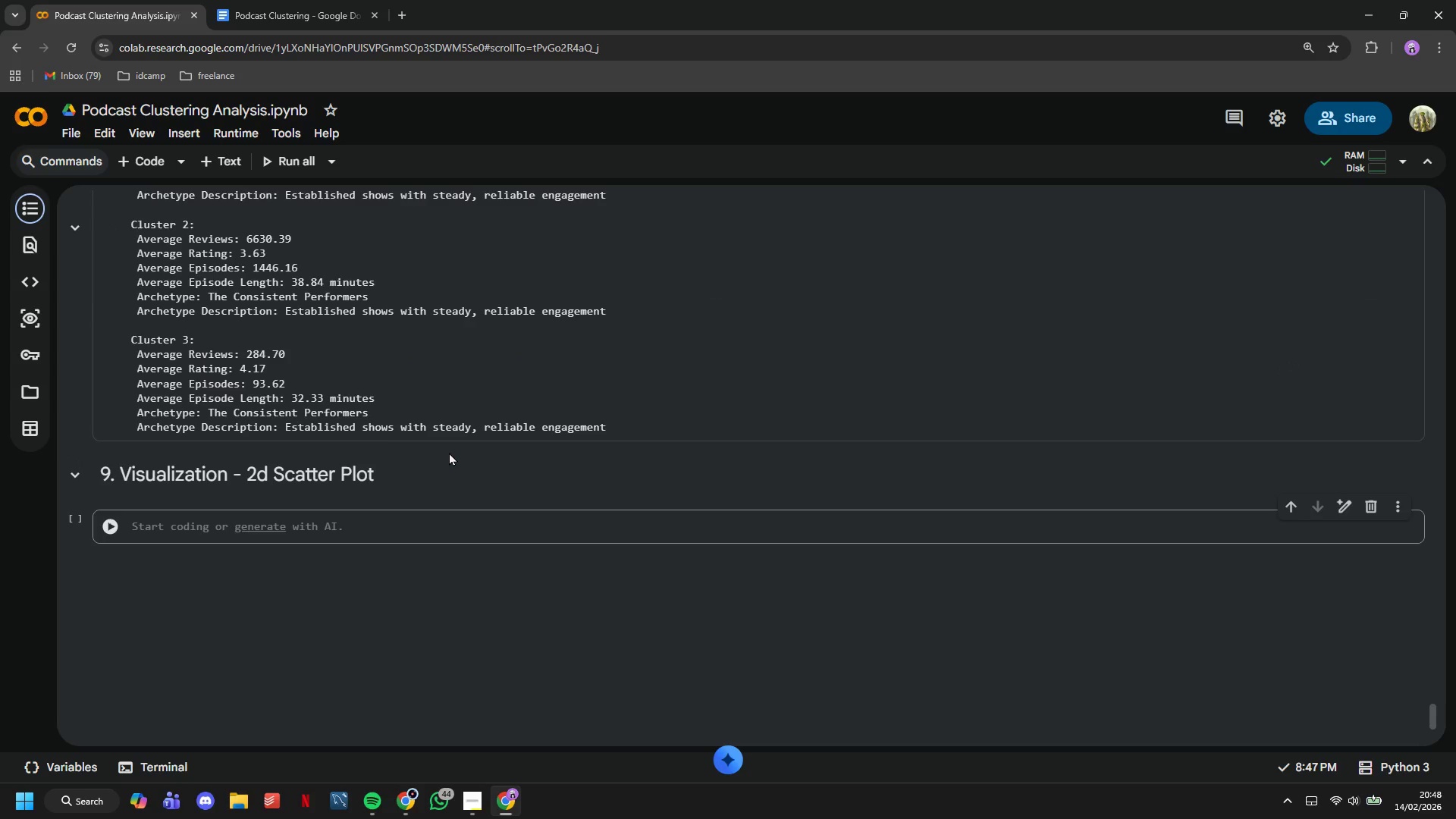 
wait(10.17)
 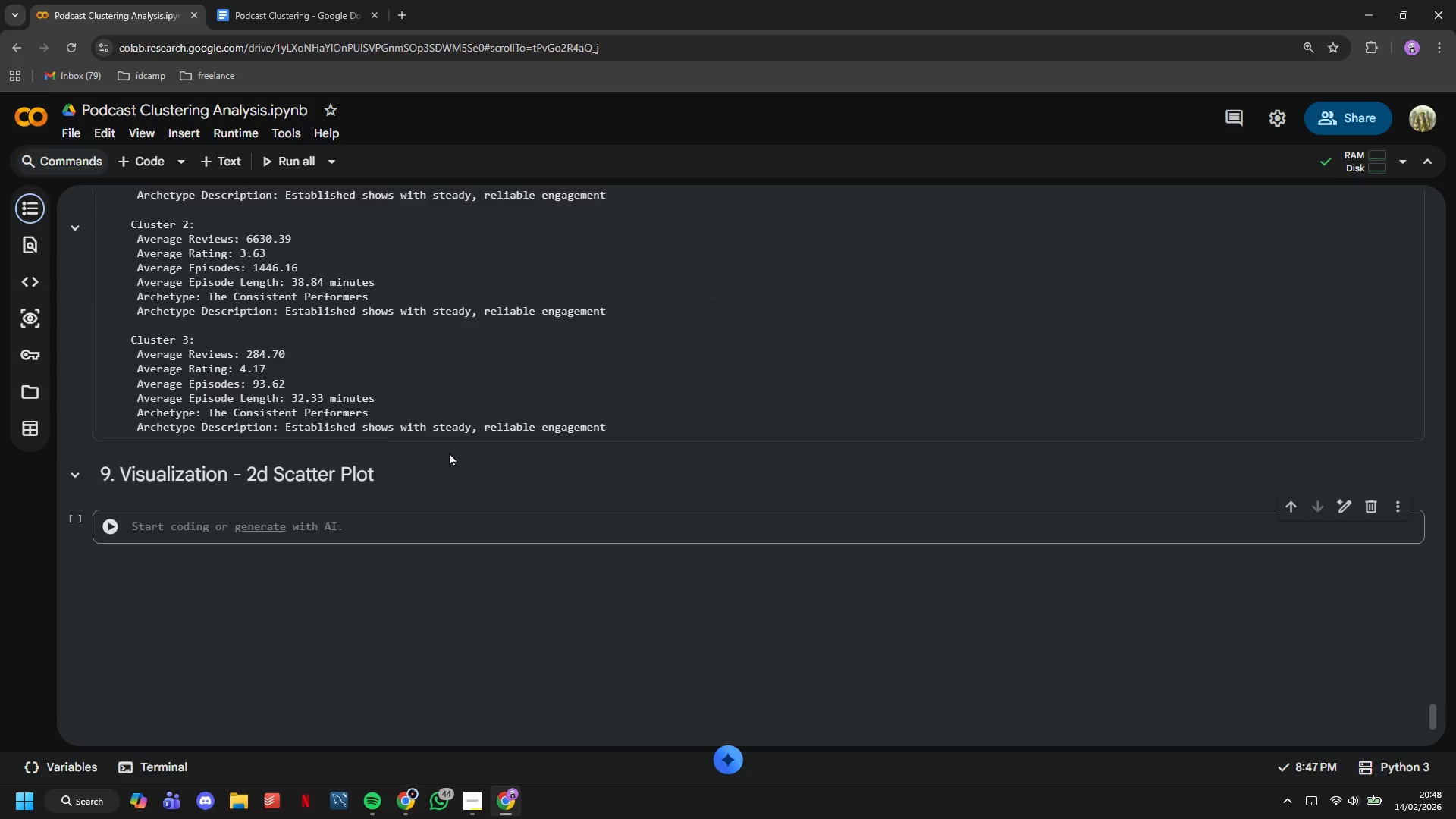 
type(# Create 2D c)
key(Backspace)
type(scatter plot (Review Count vs Average Rating)
 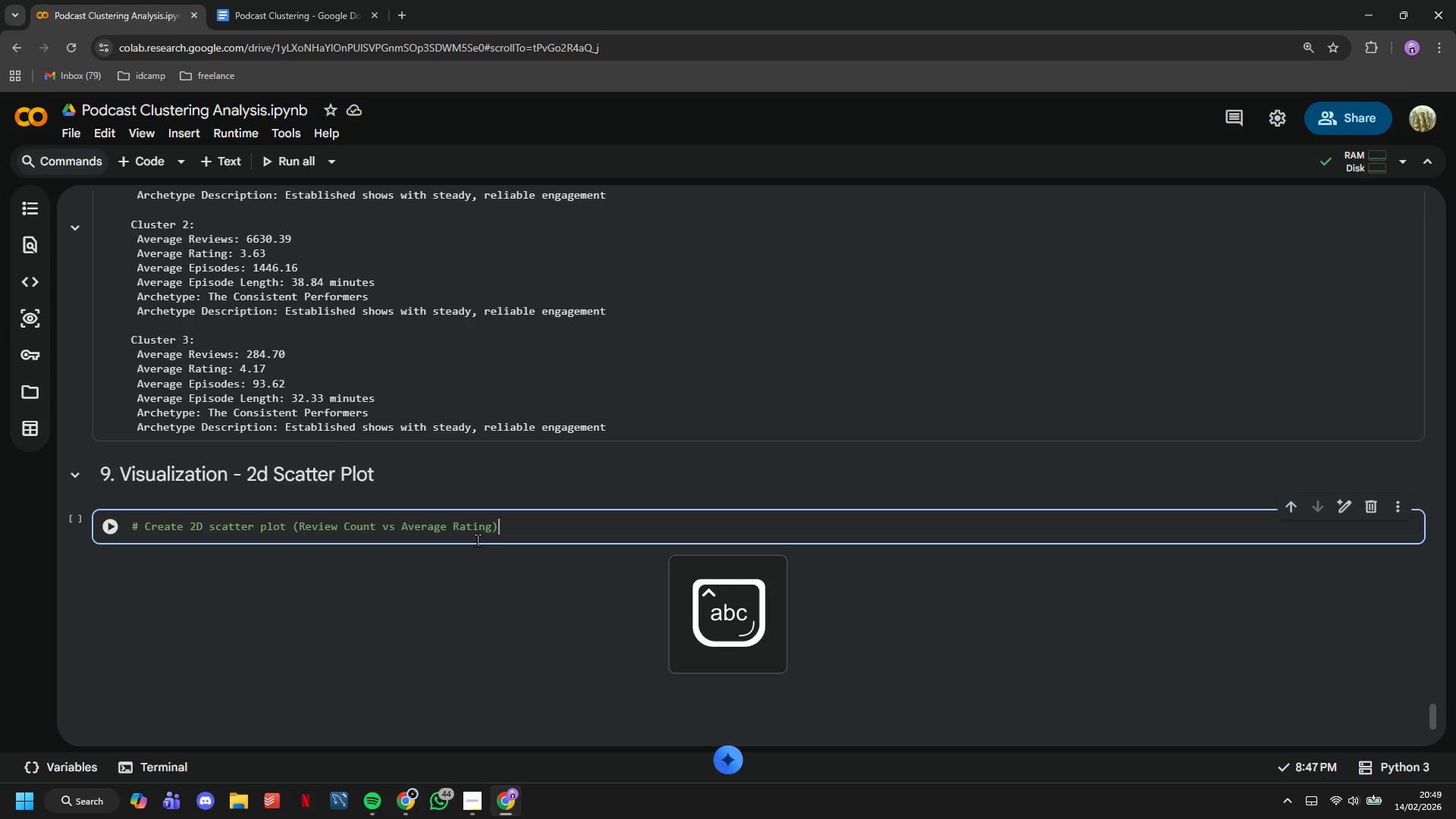 
 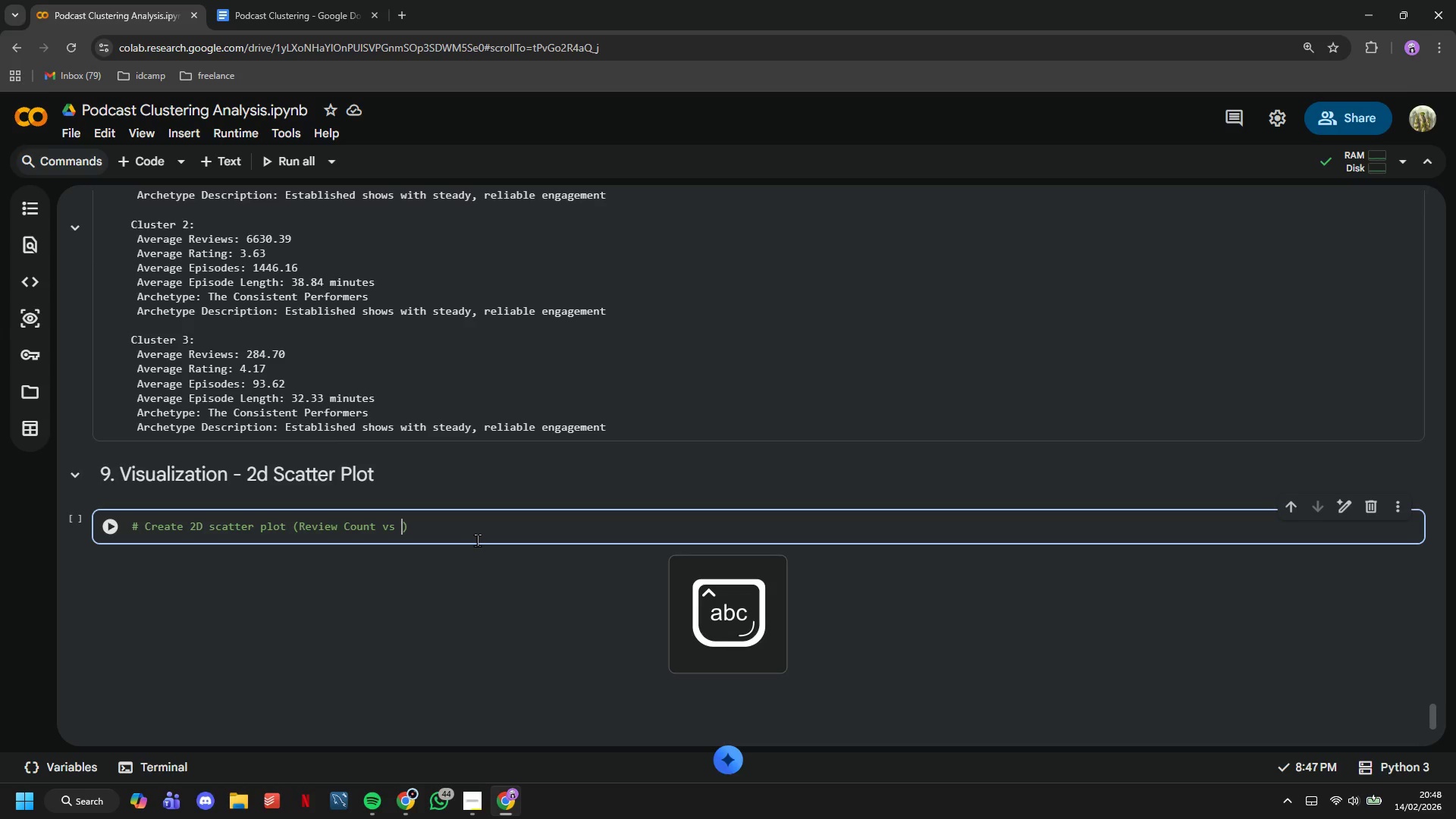 
key(ArrowRight)
 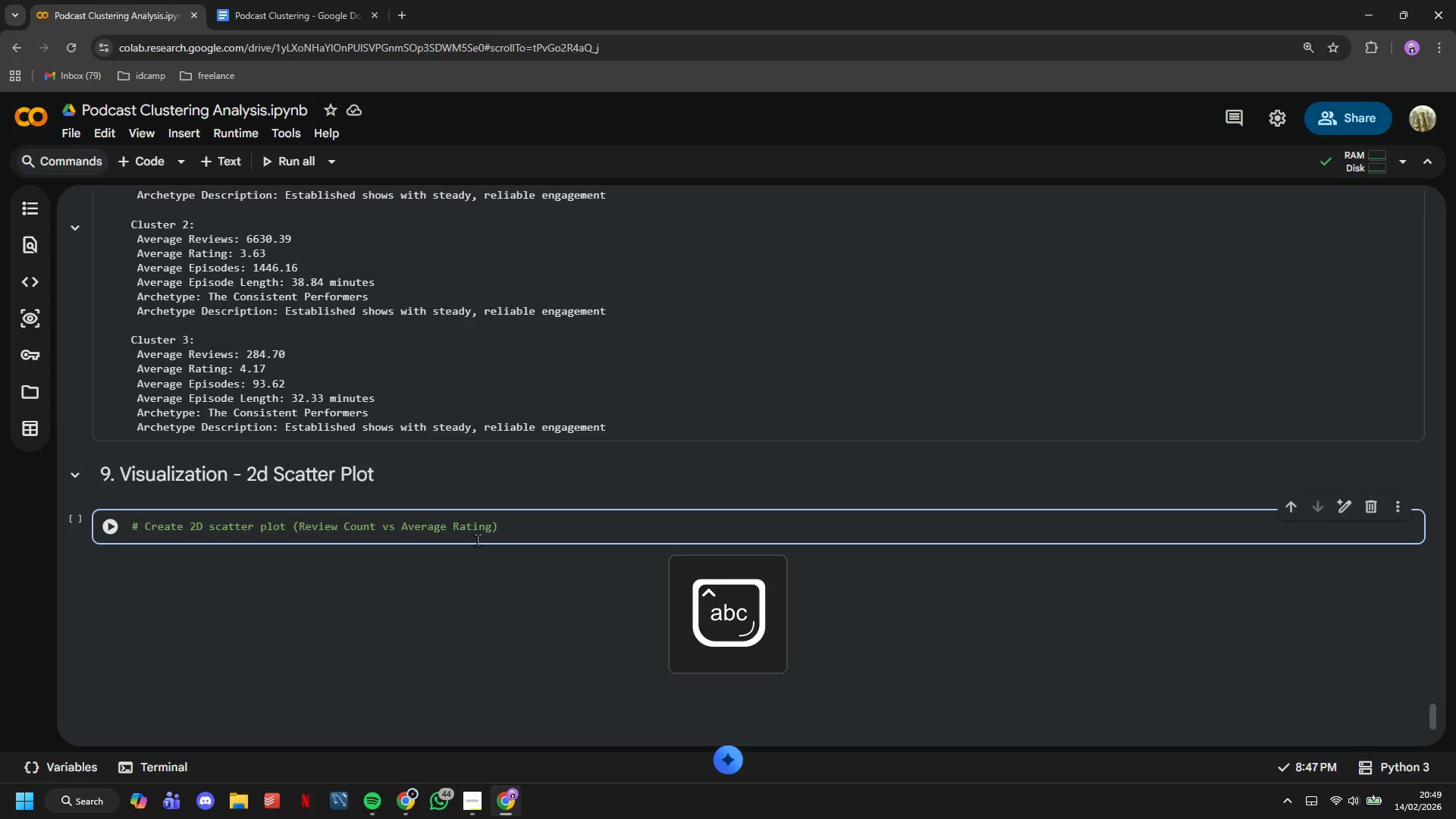 
key(Enter)
 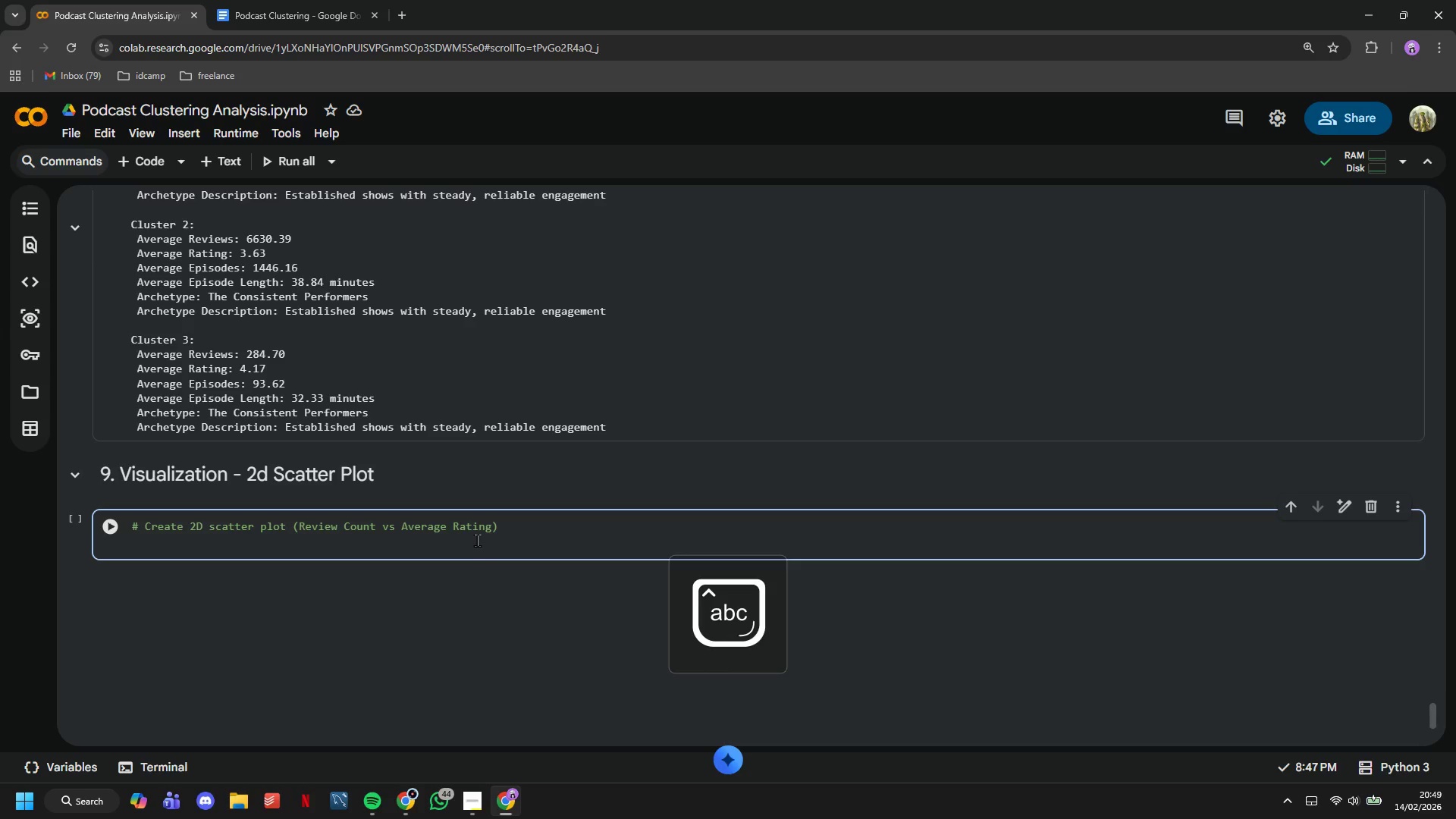 
type(plt.figure(figsize=(14, 10)
 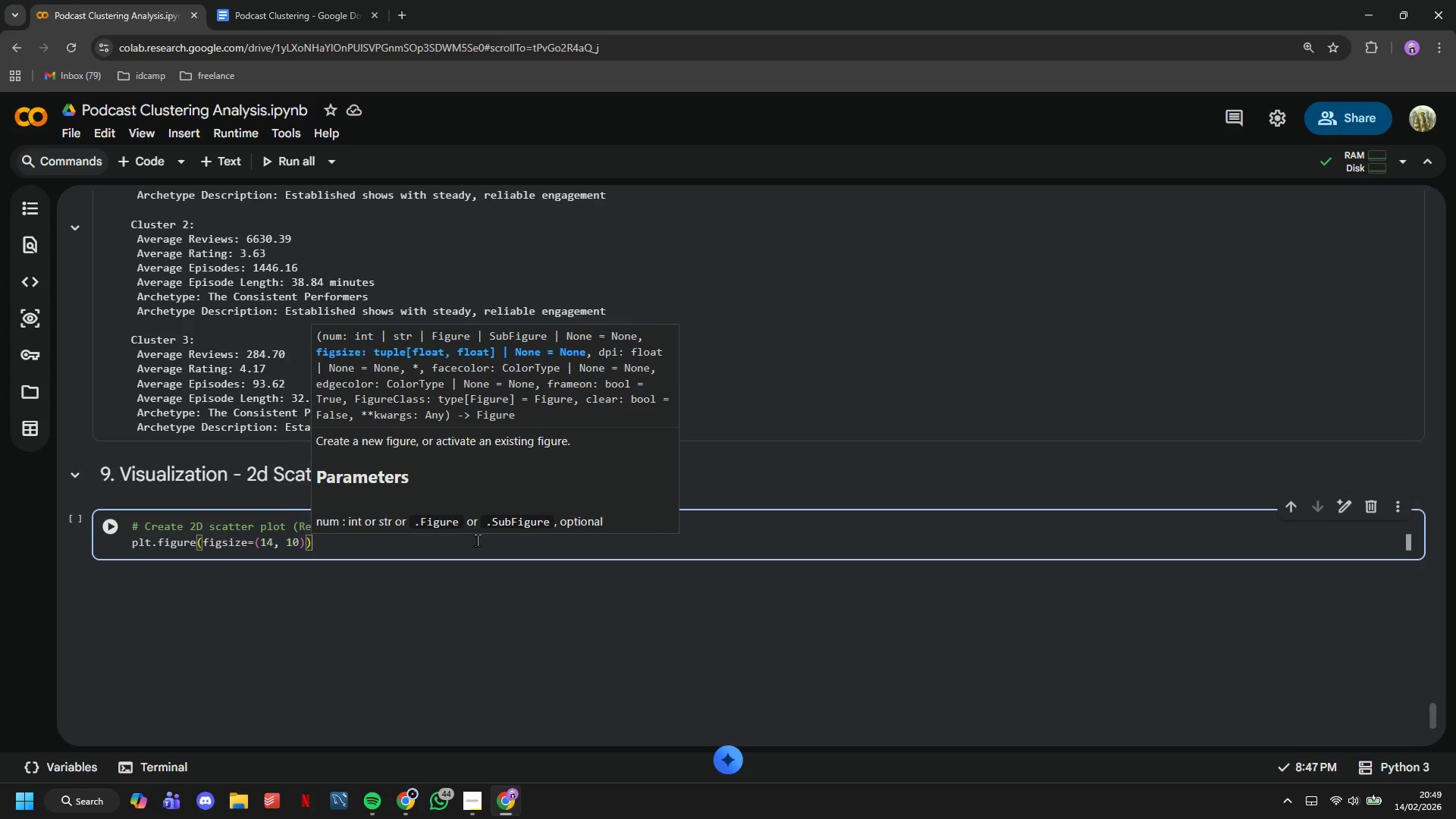 
 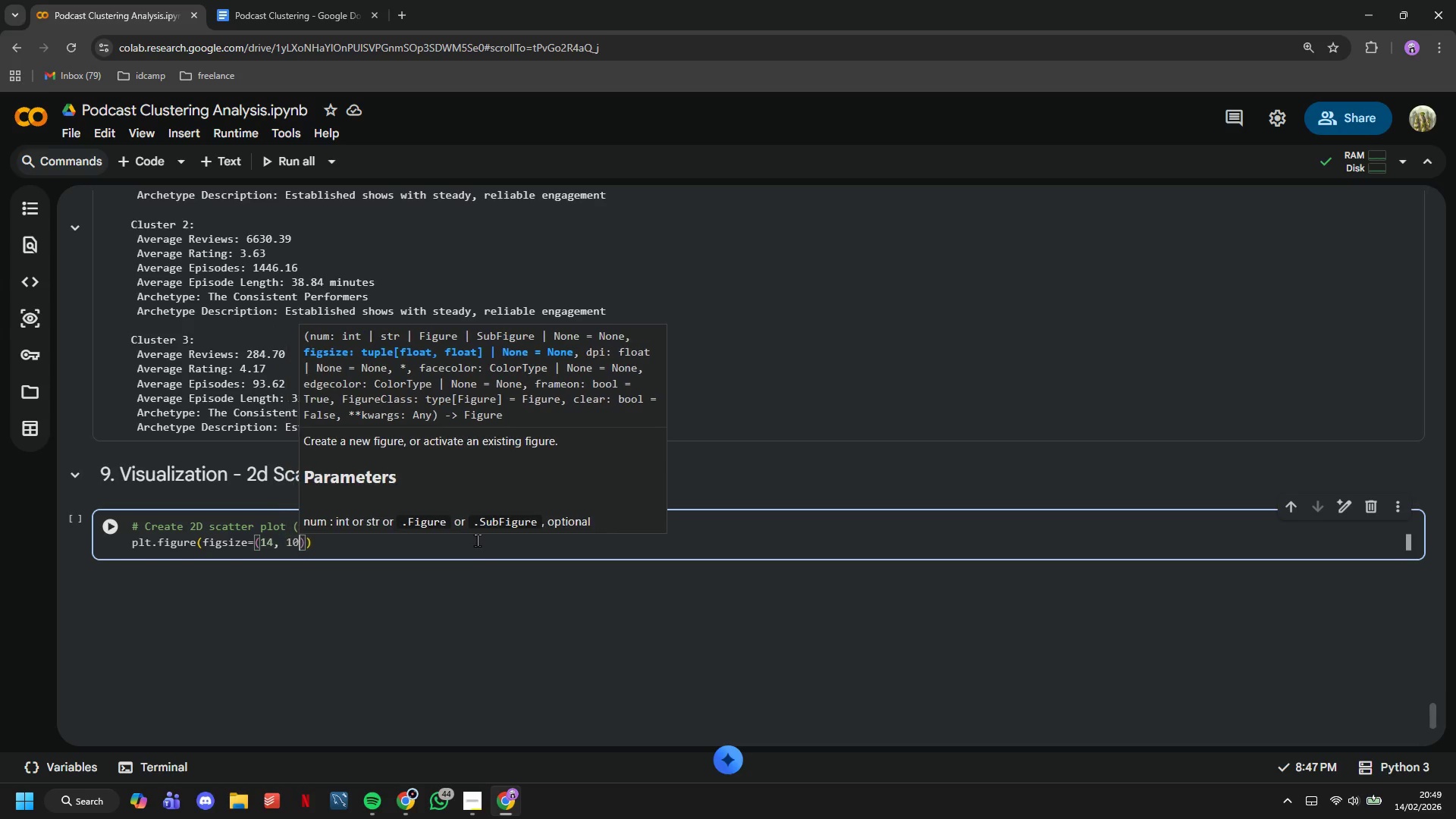 
key(ArrowRight)
 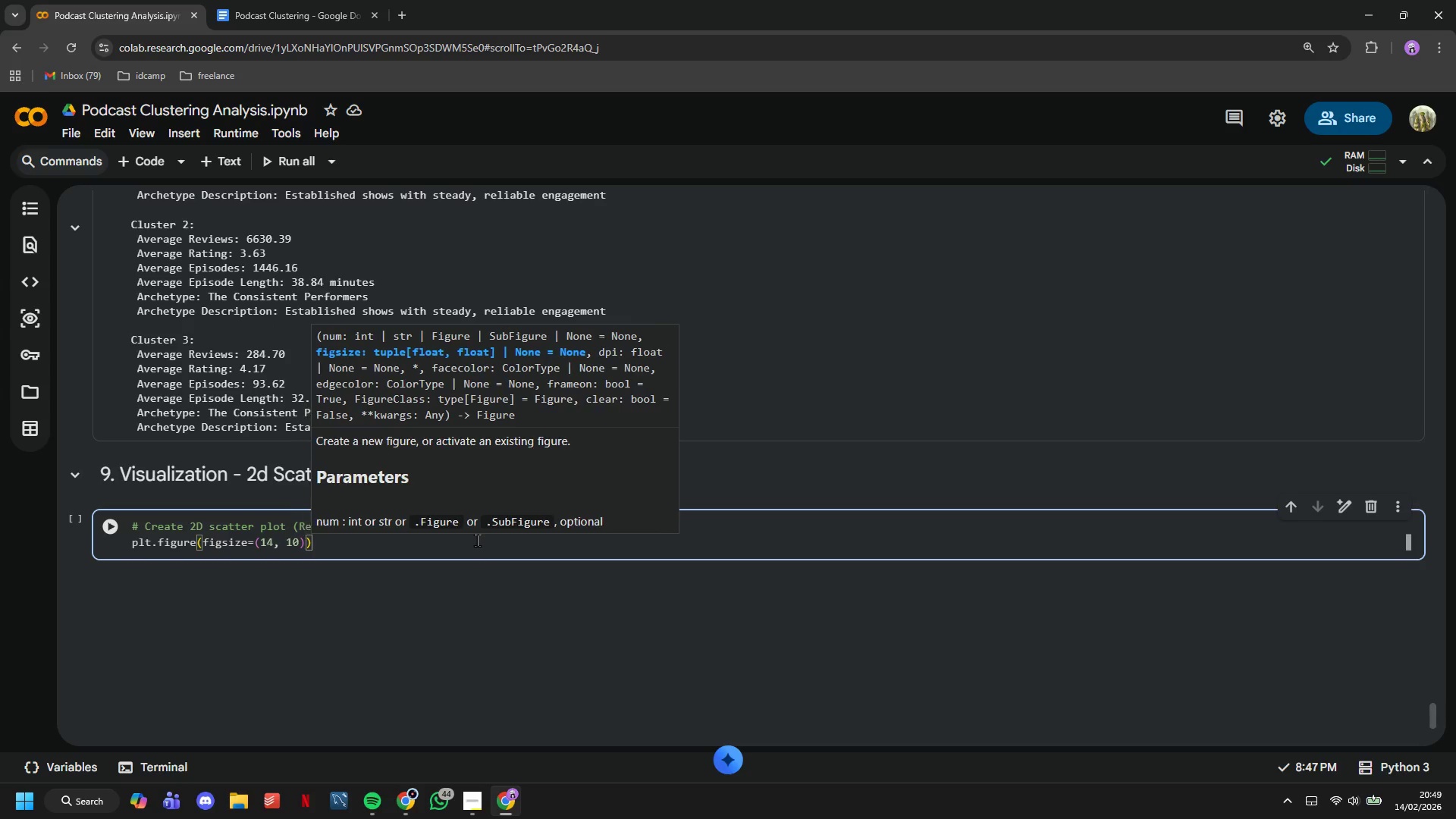 
key(ArrowRight)
 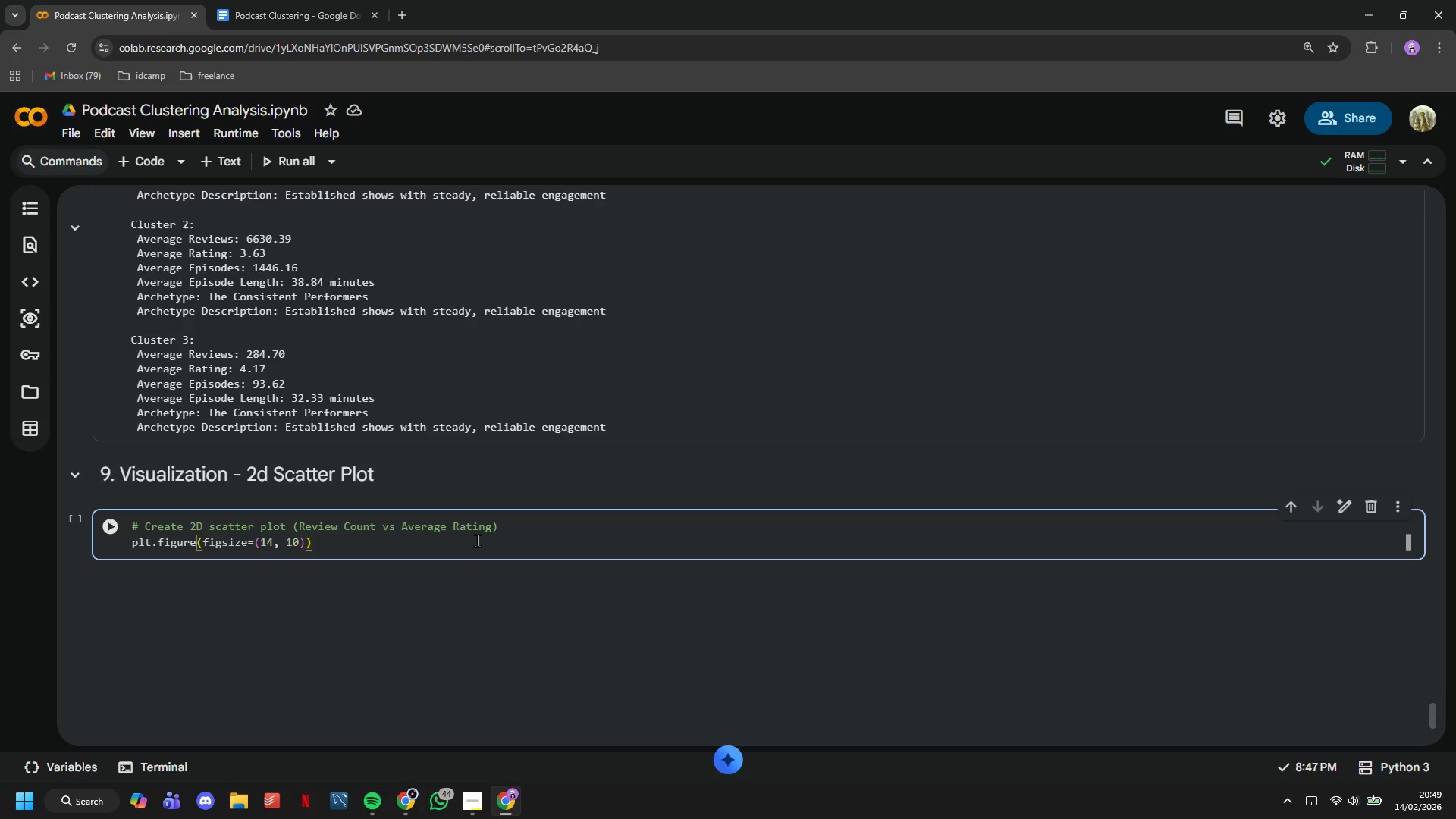 
key(Enter)
 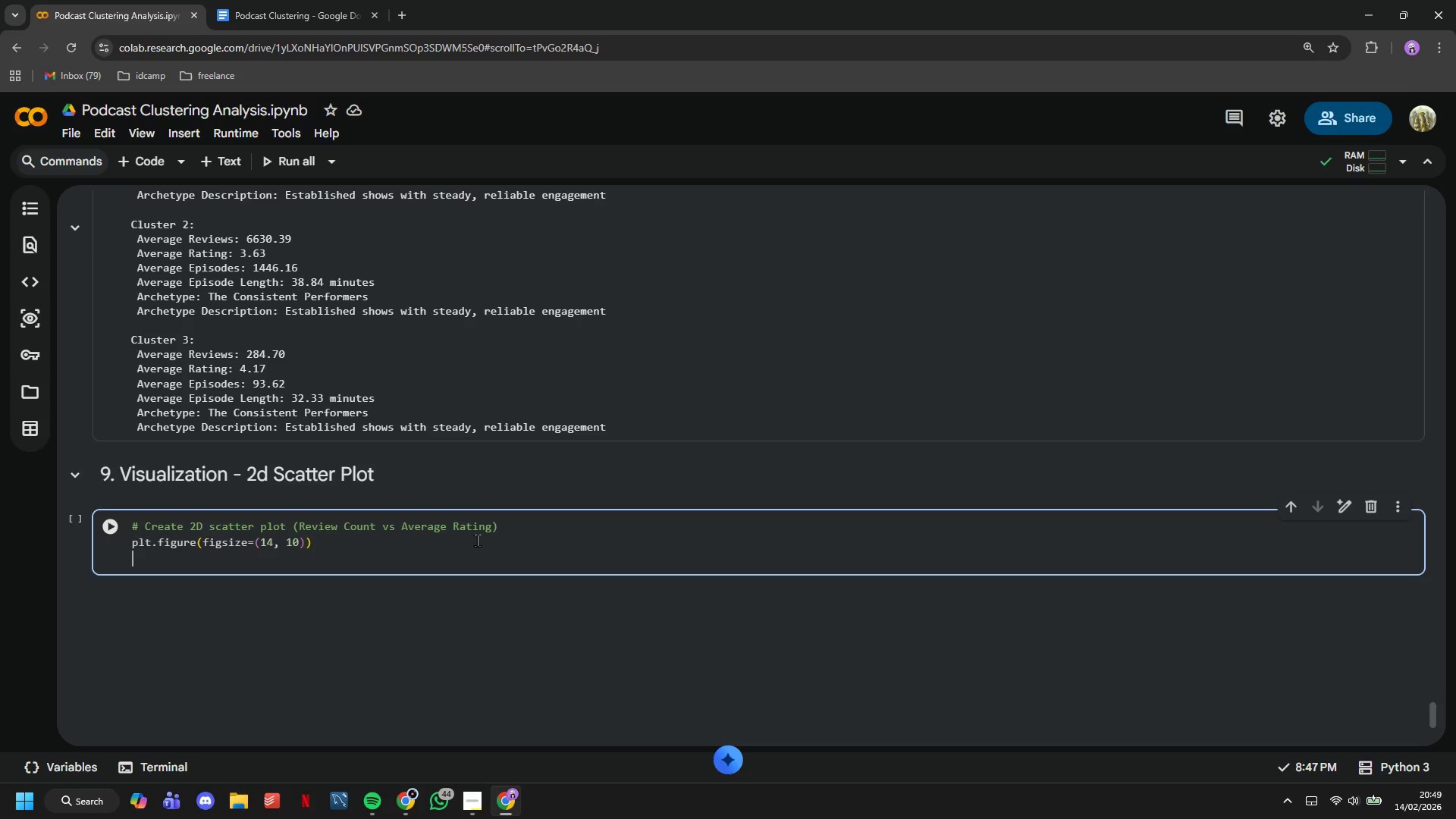 
key(Enter)
 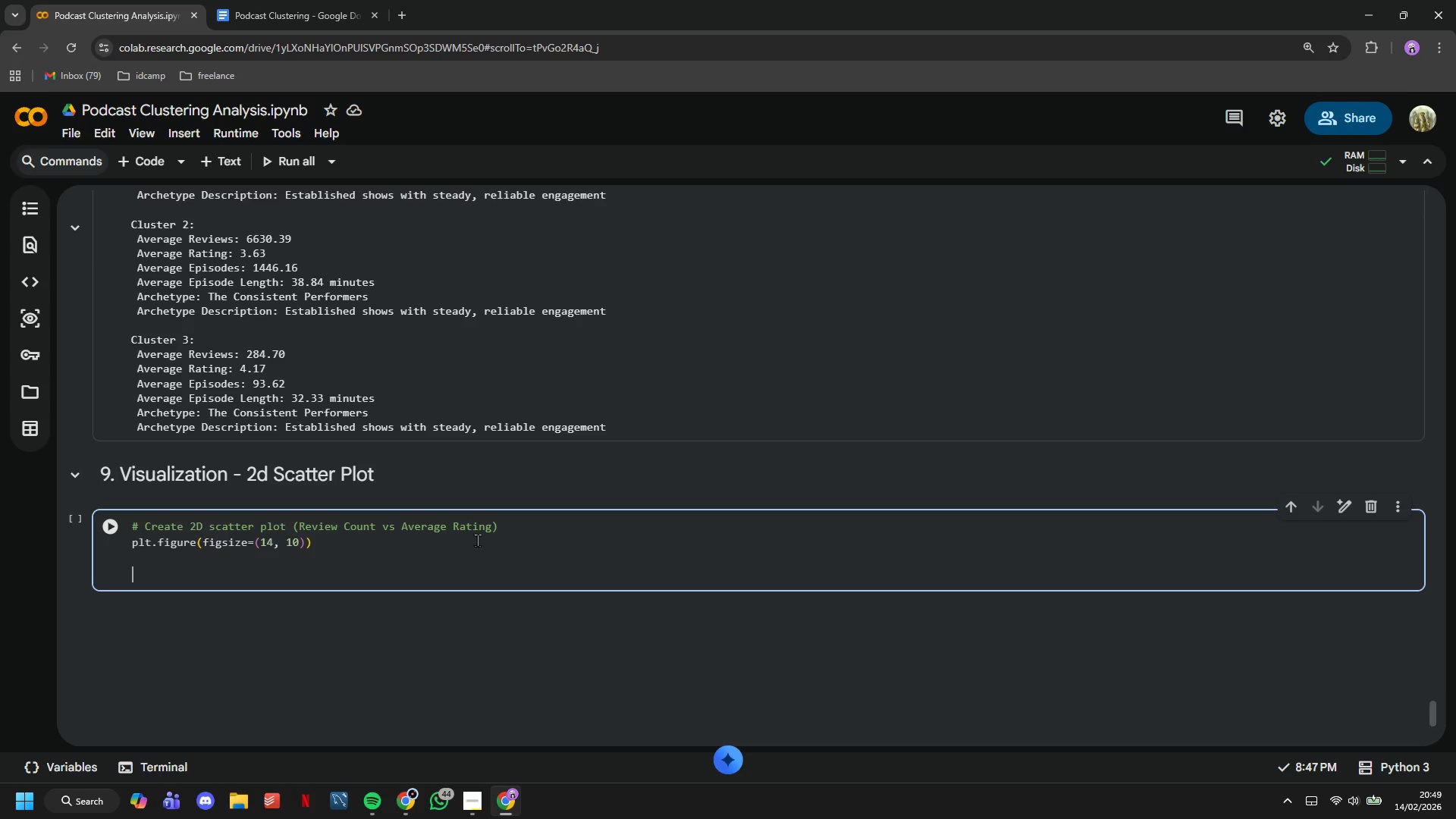 
type(# Define colors for each cluster)
 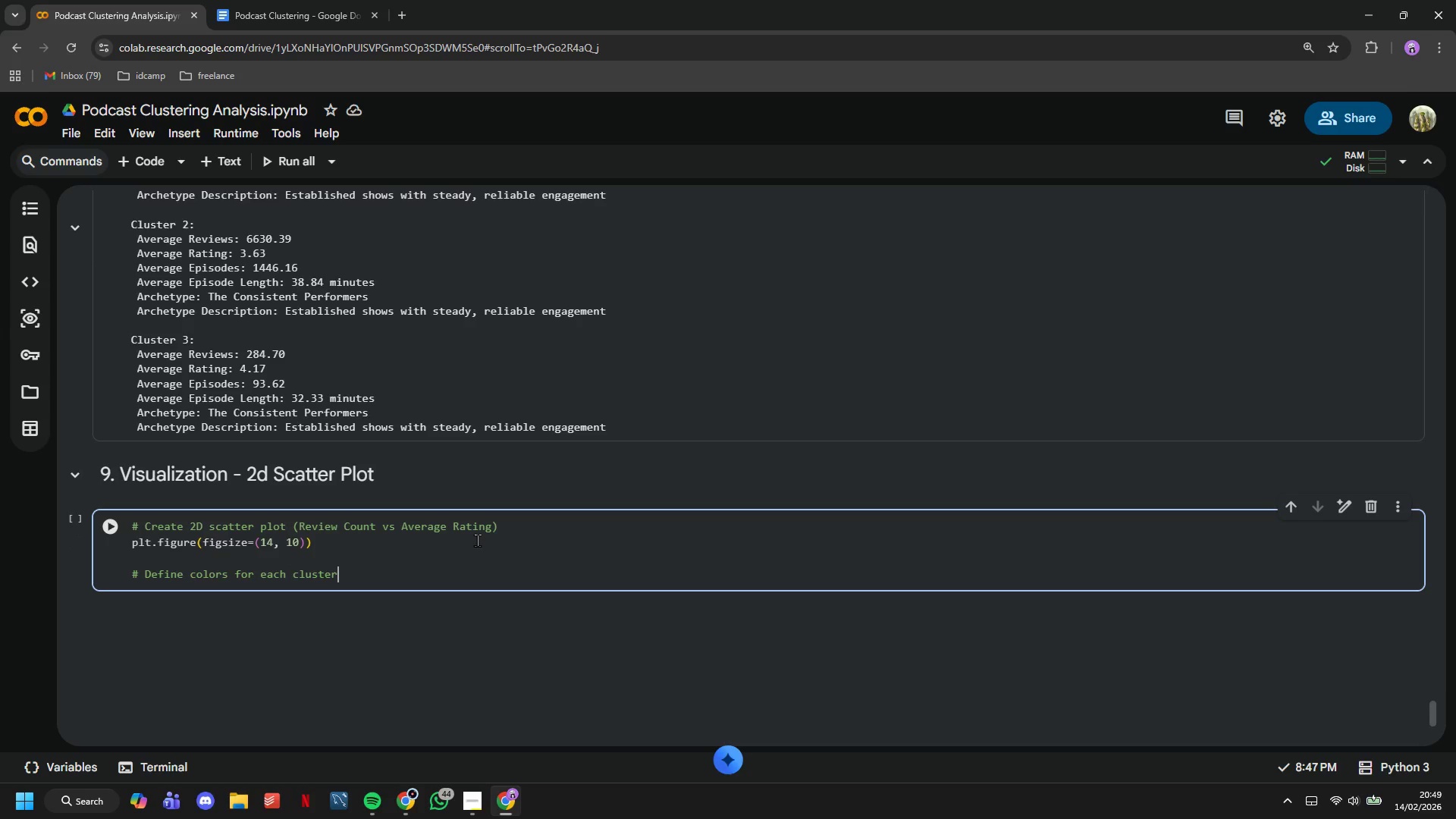 
key(Enter)
 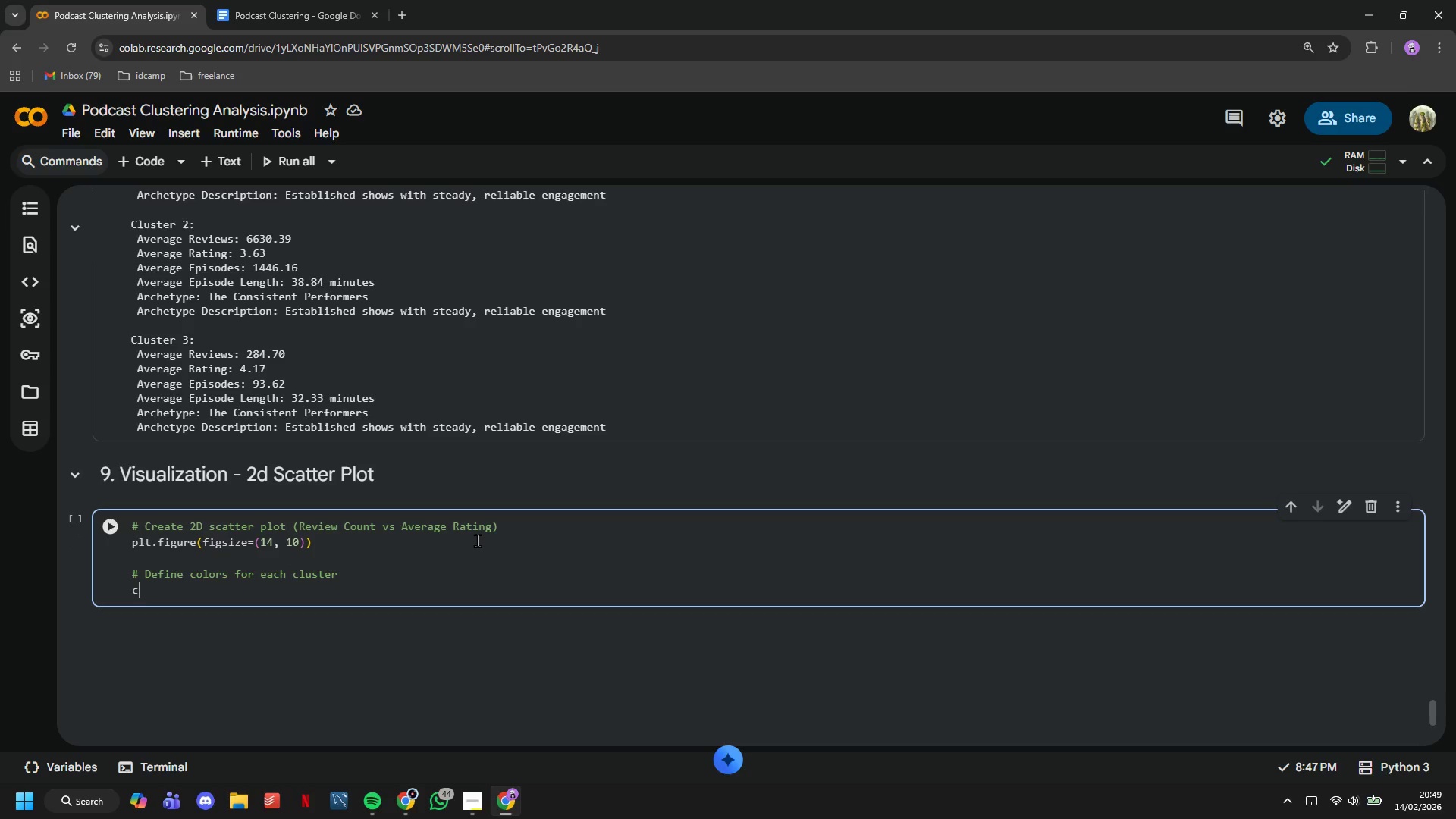 
type(colors = )
key(Backspace)
key(Backspace)
key(Backspace)
key(Backspace)
type(s = ['#FF6B6B)
 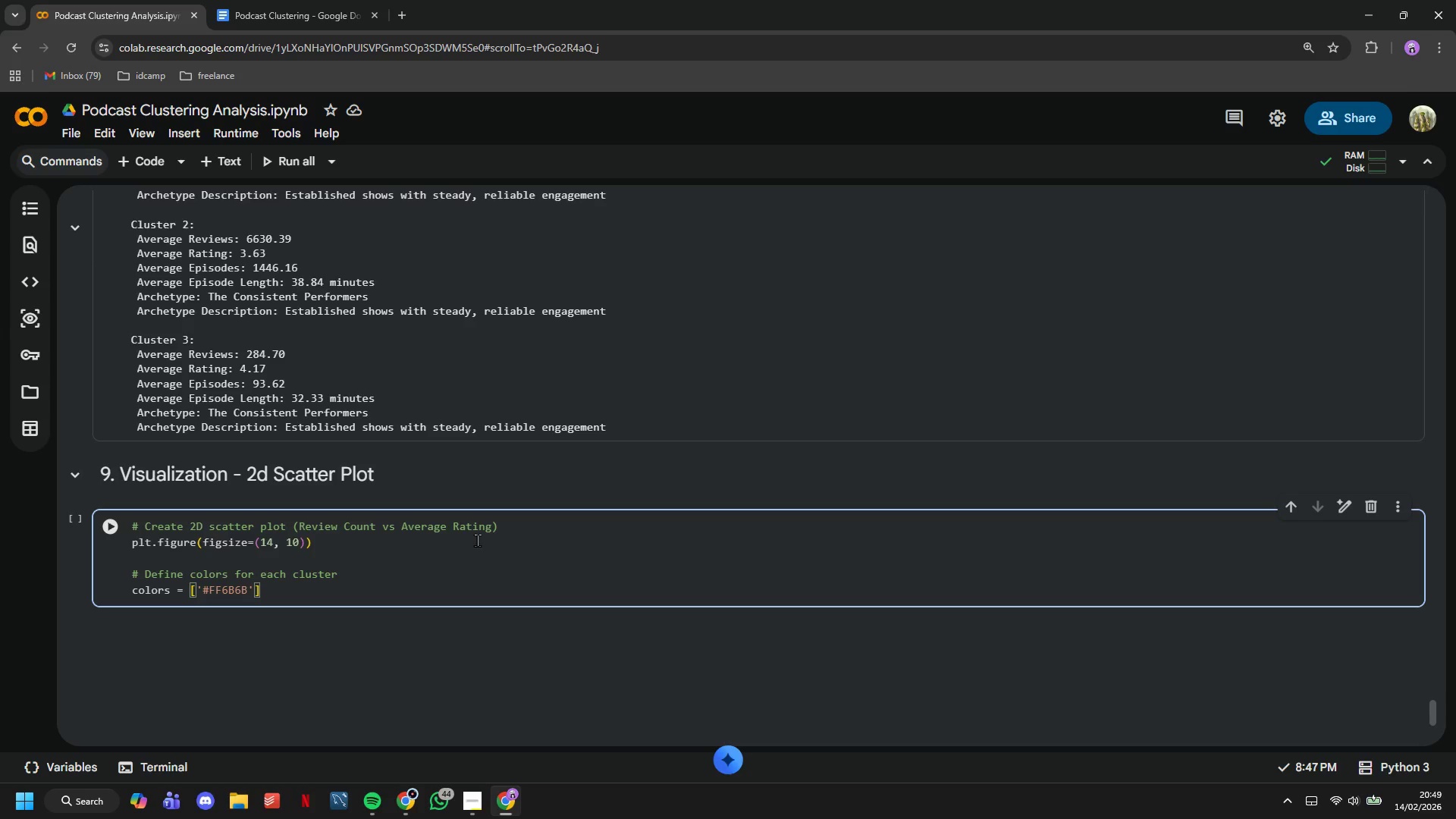 
key(ArrowRight)
 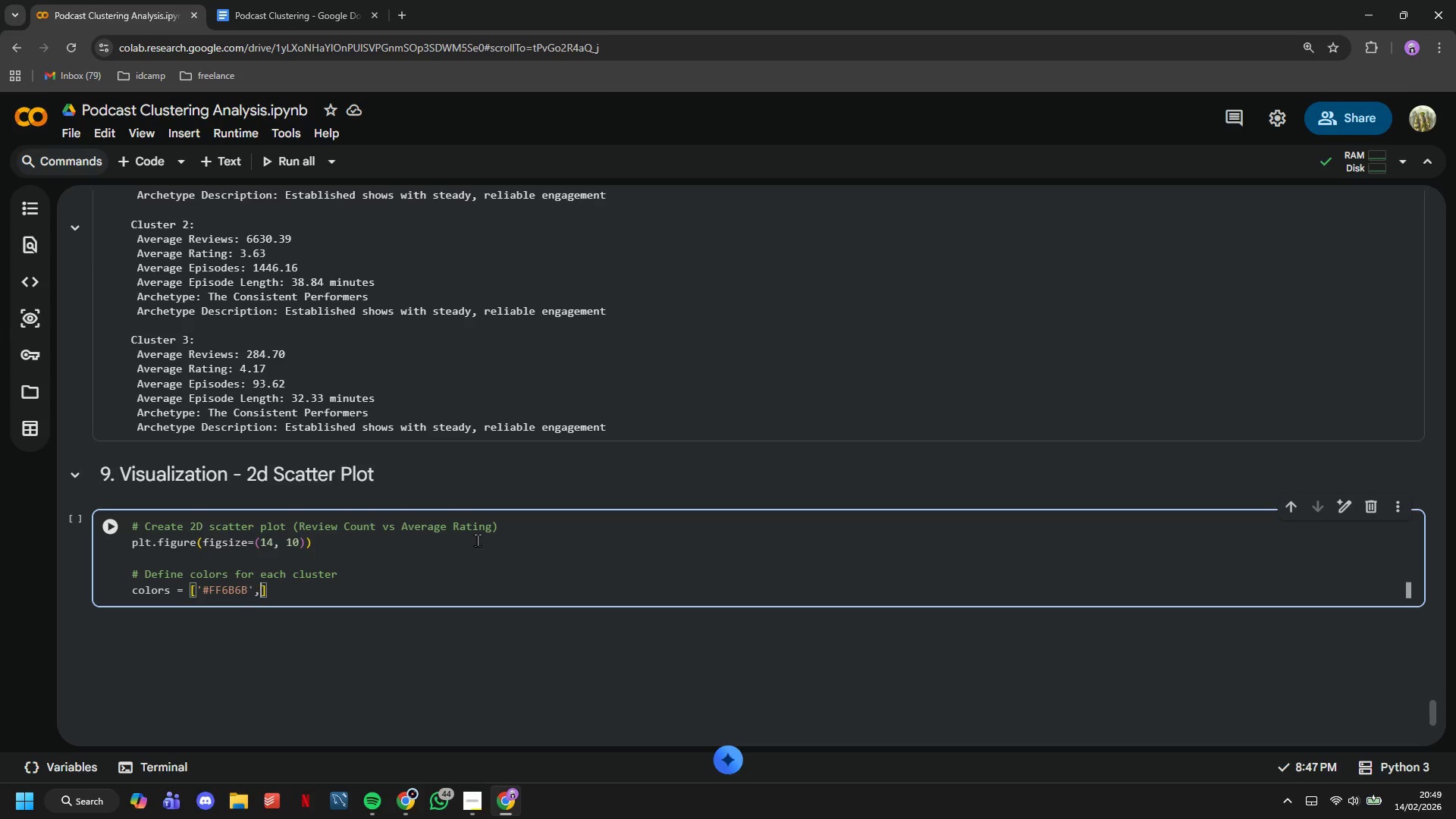 
type(, '#4ECDC4)
 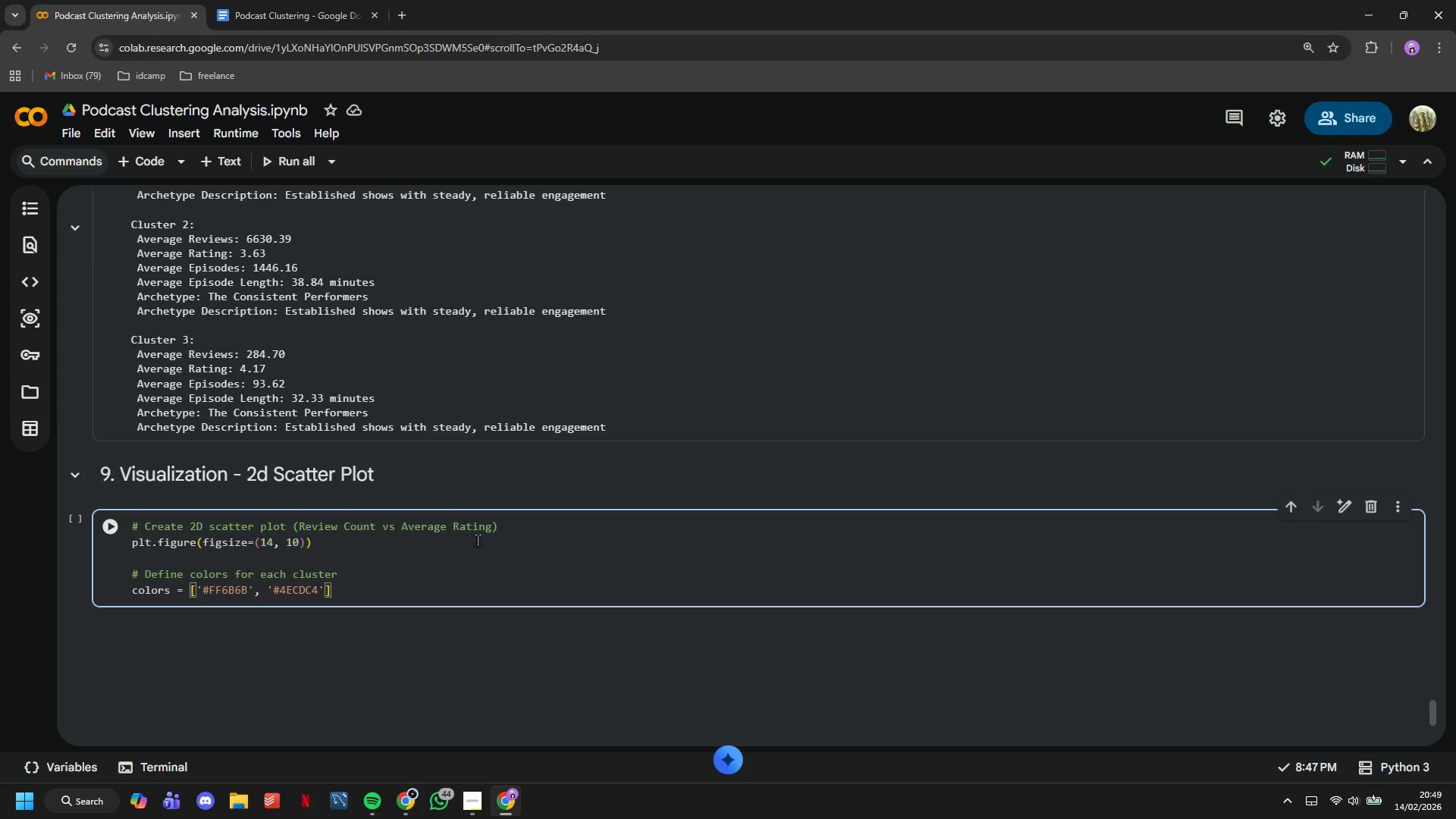 
key(ArrowRight)
 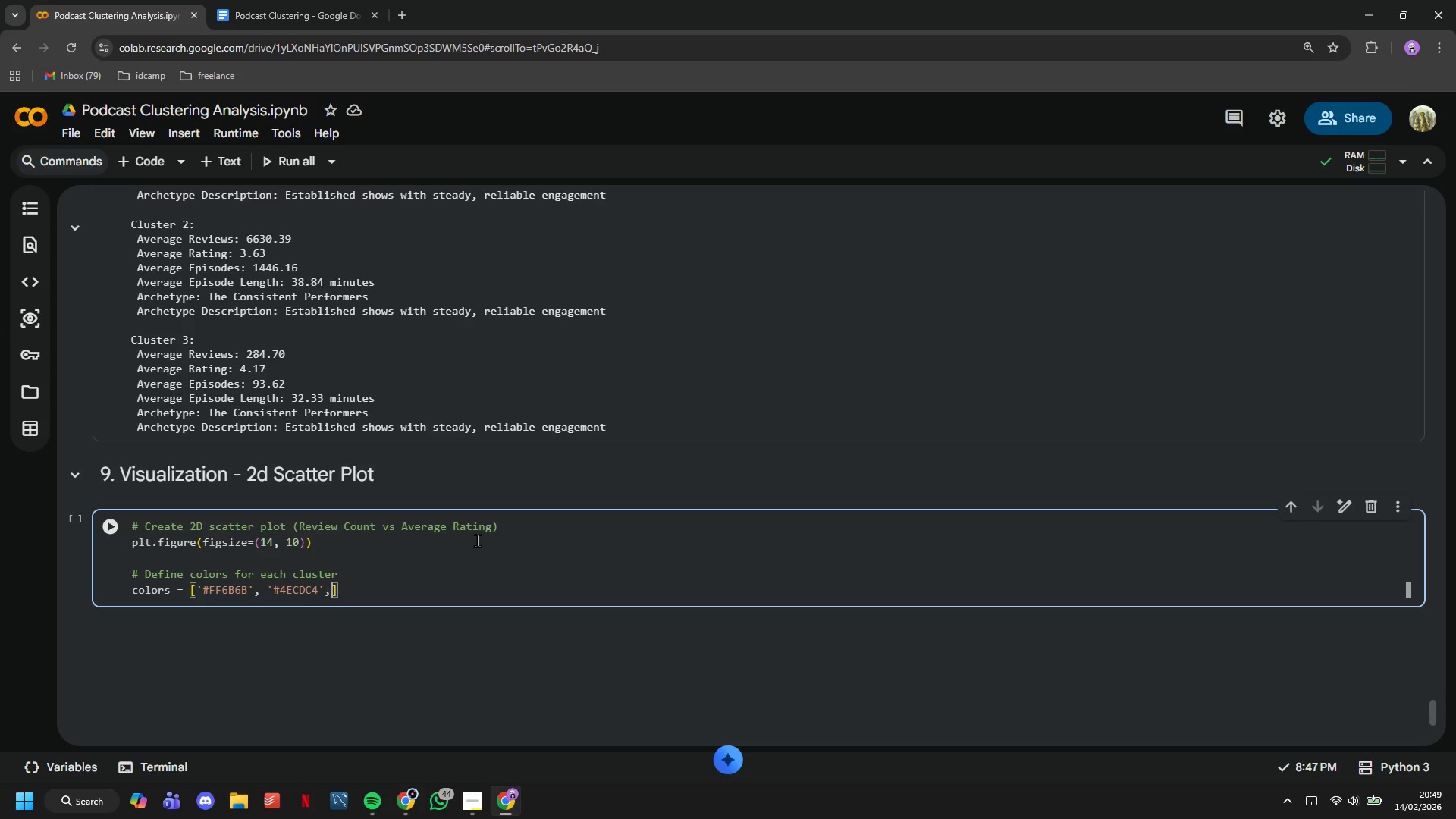 
type(, '#45B7D1)
 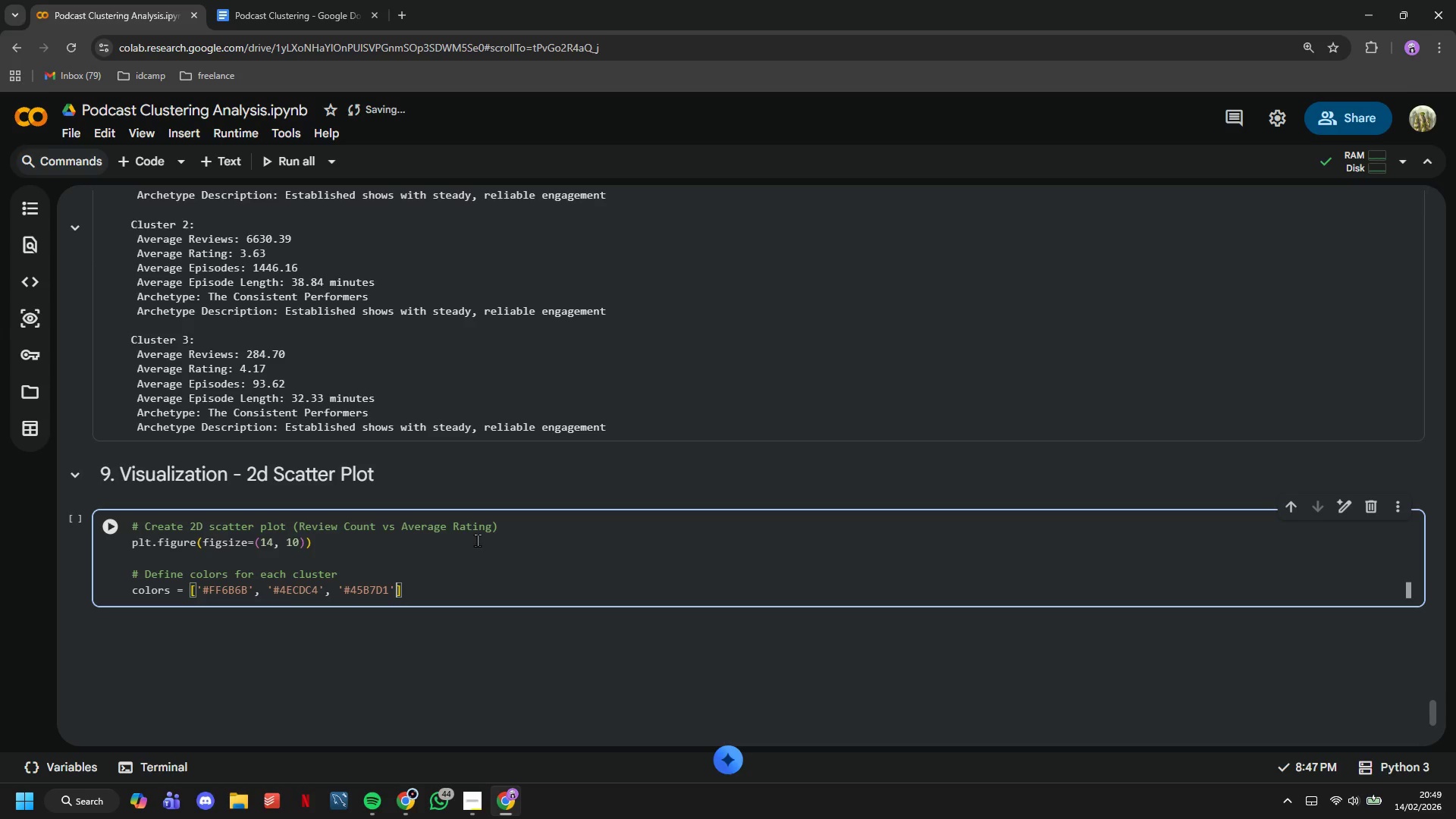 
 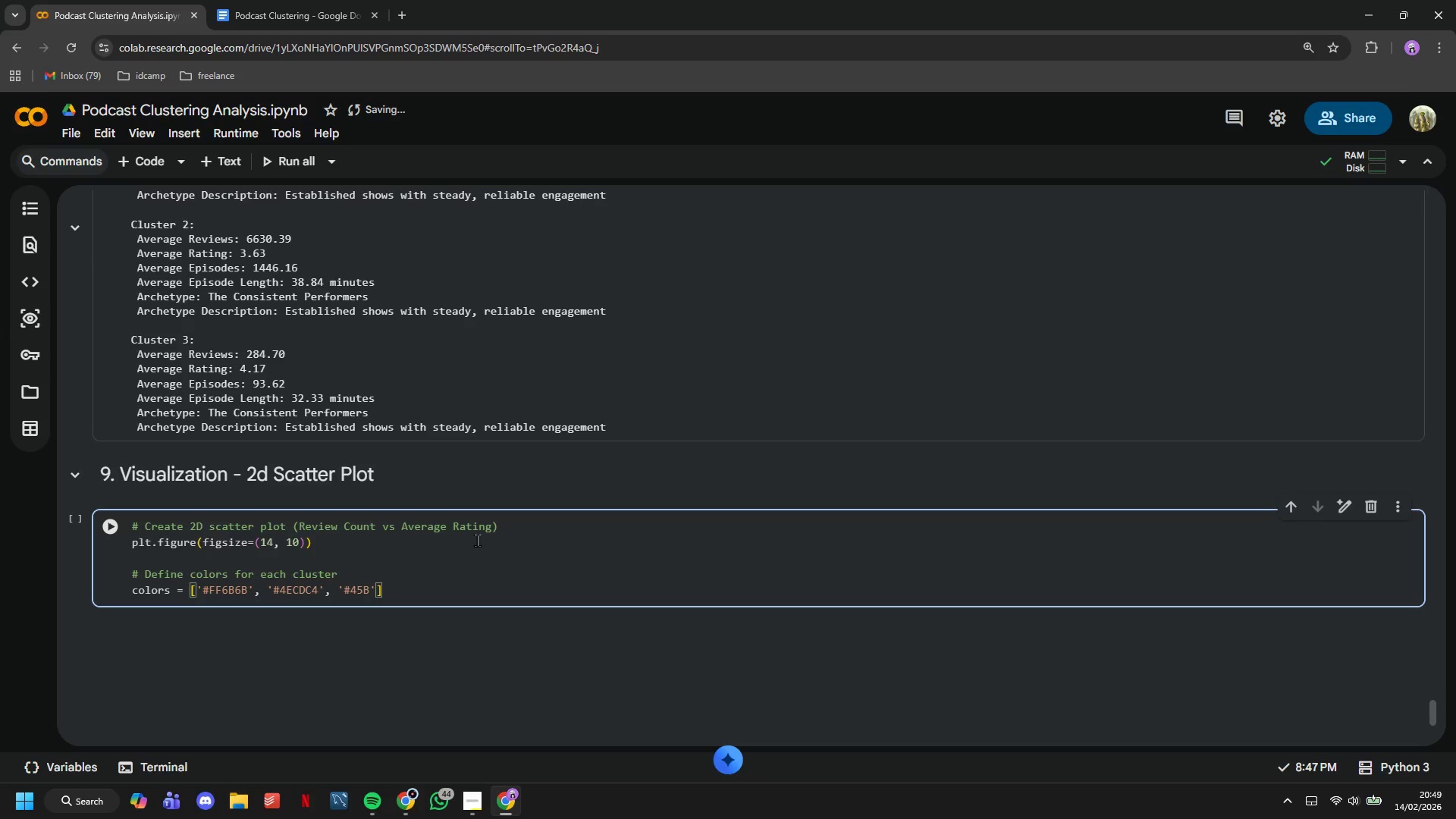 
key(ArrowRight)
 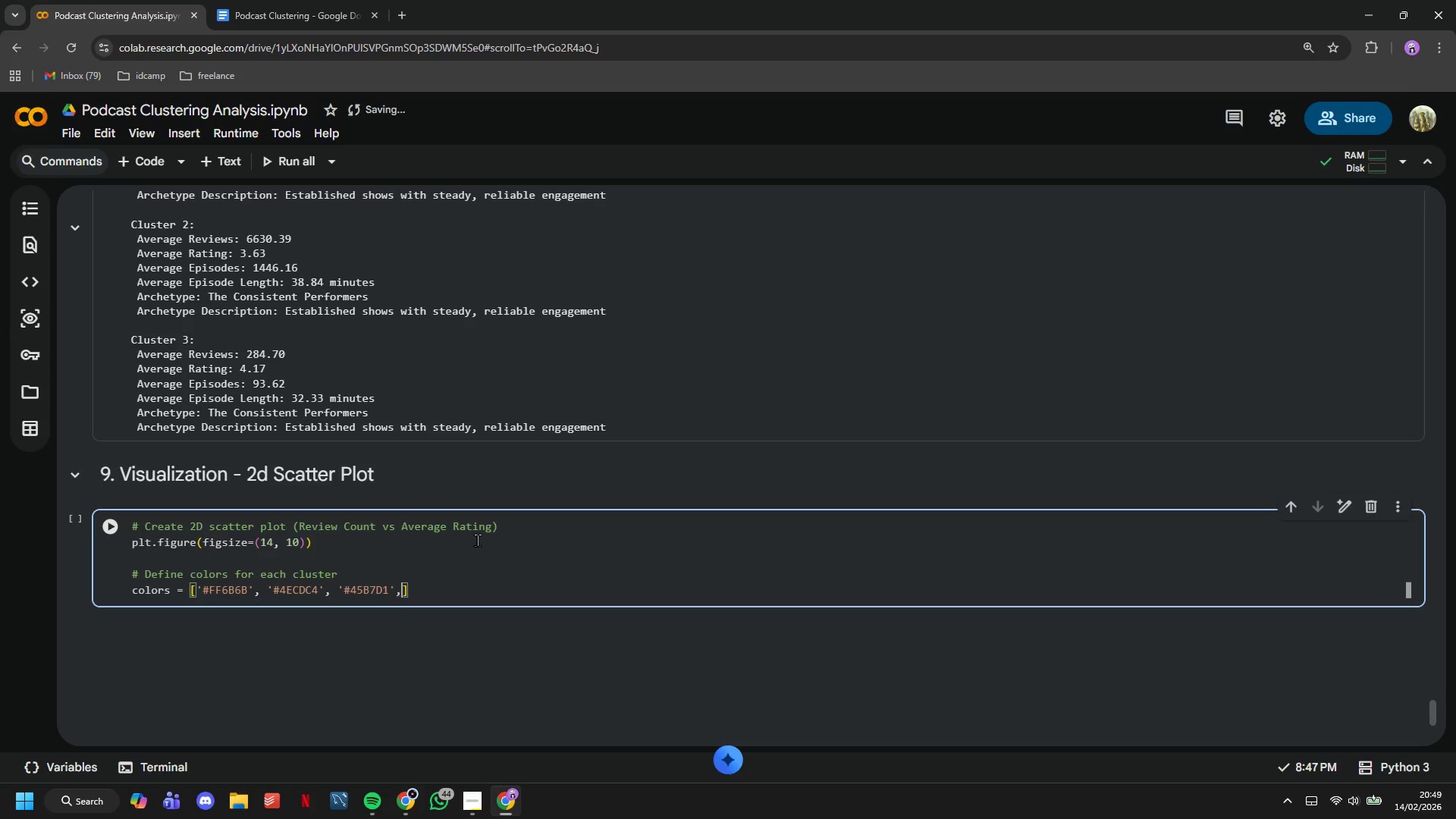 
type(, #)
key(Backspace)
type('#FFA07A)
 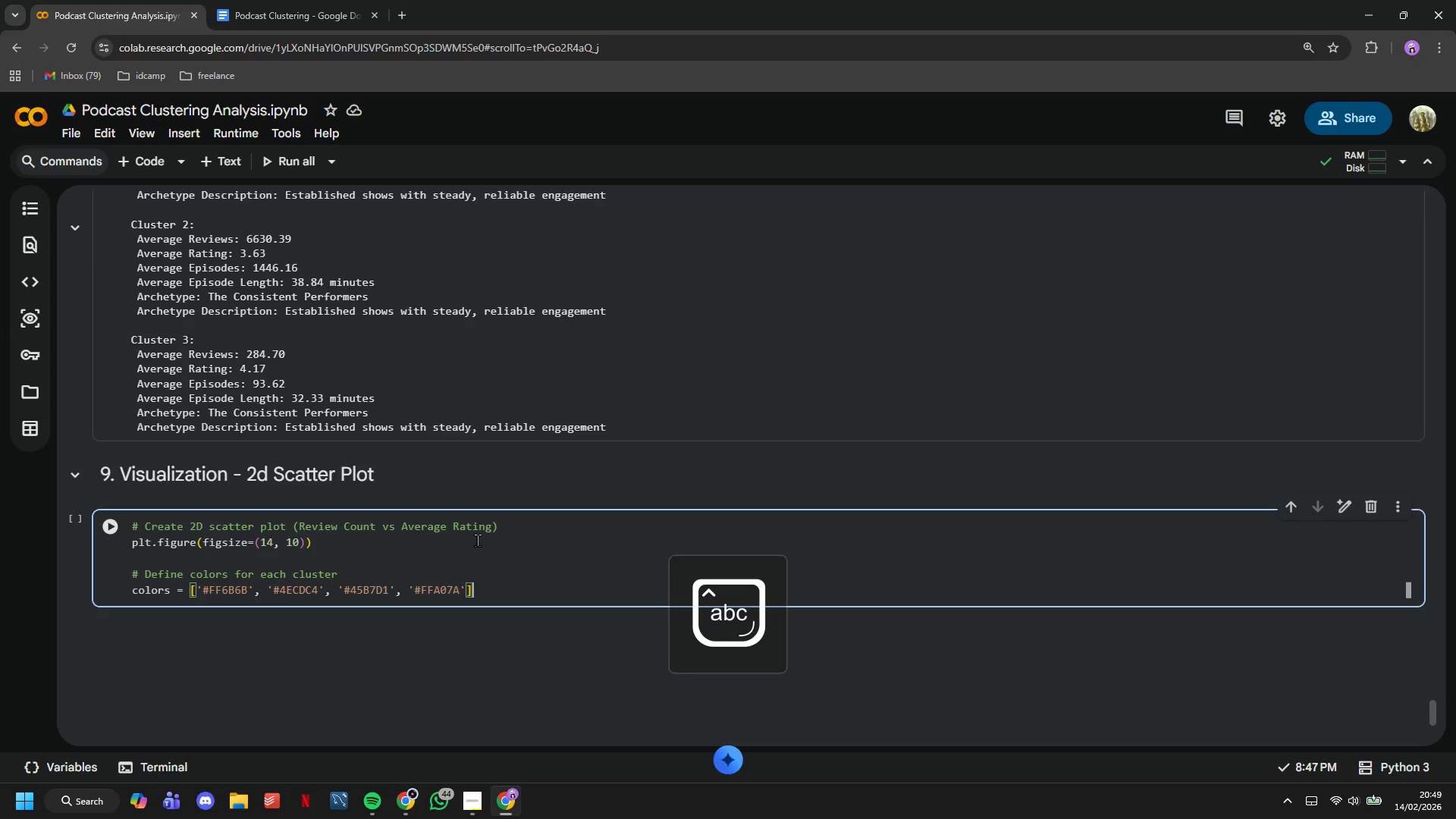 
 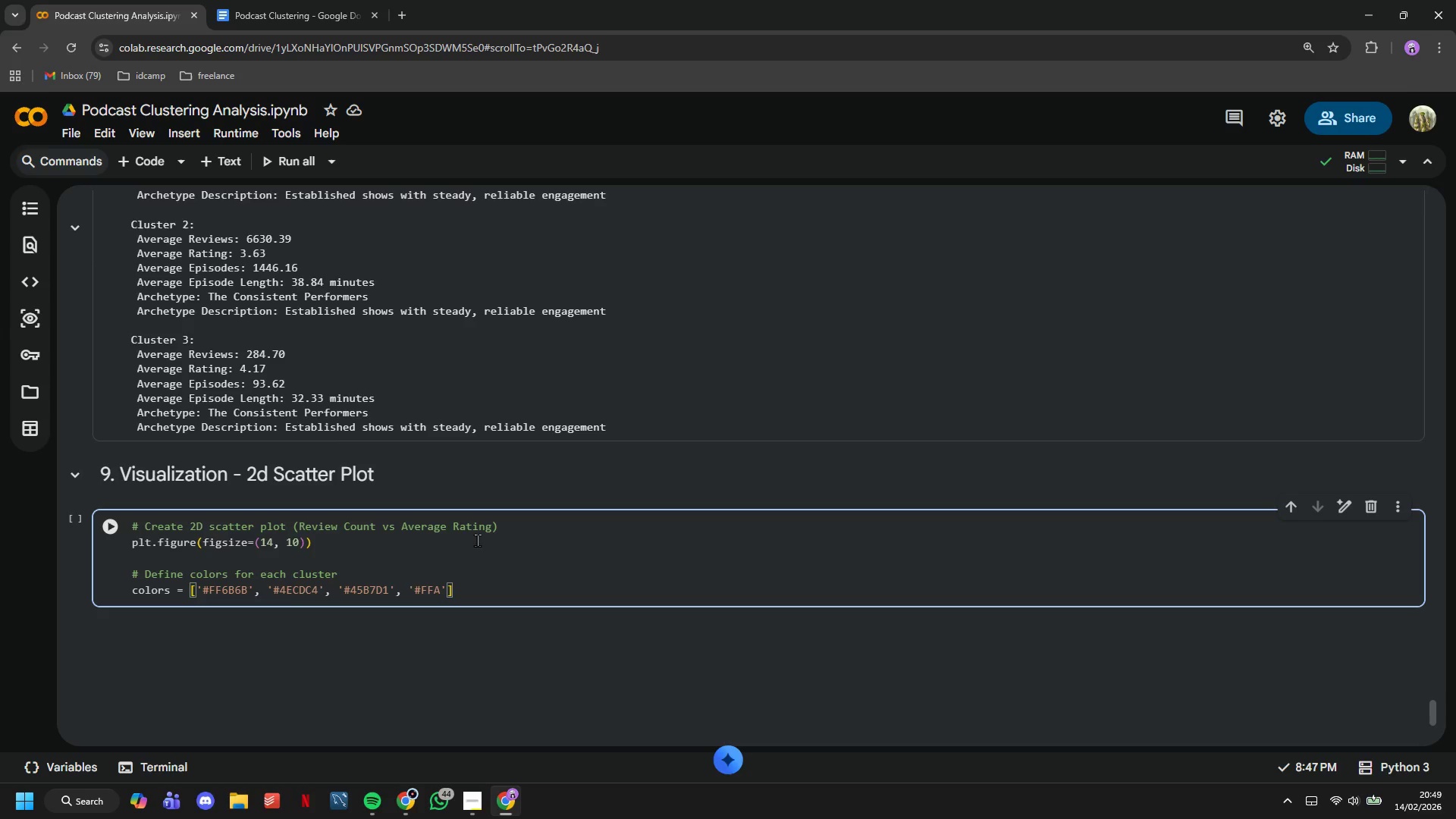 
key(ArrowRight)
 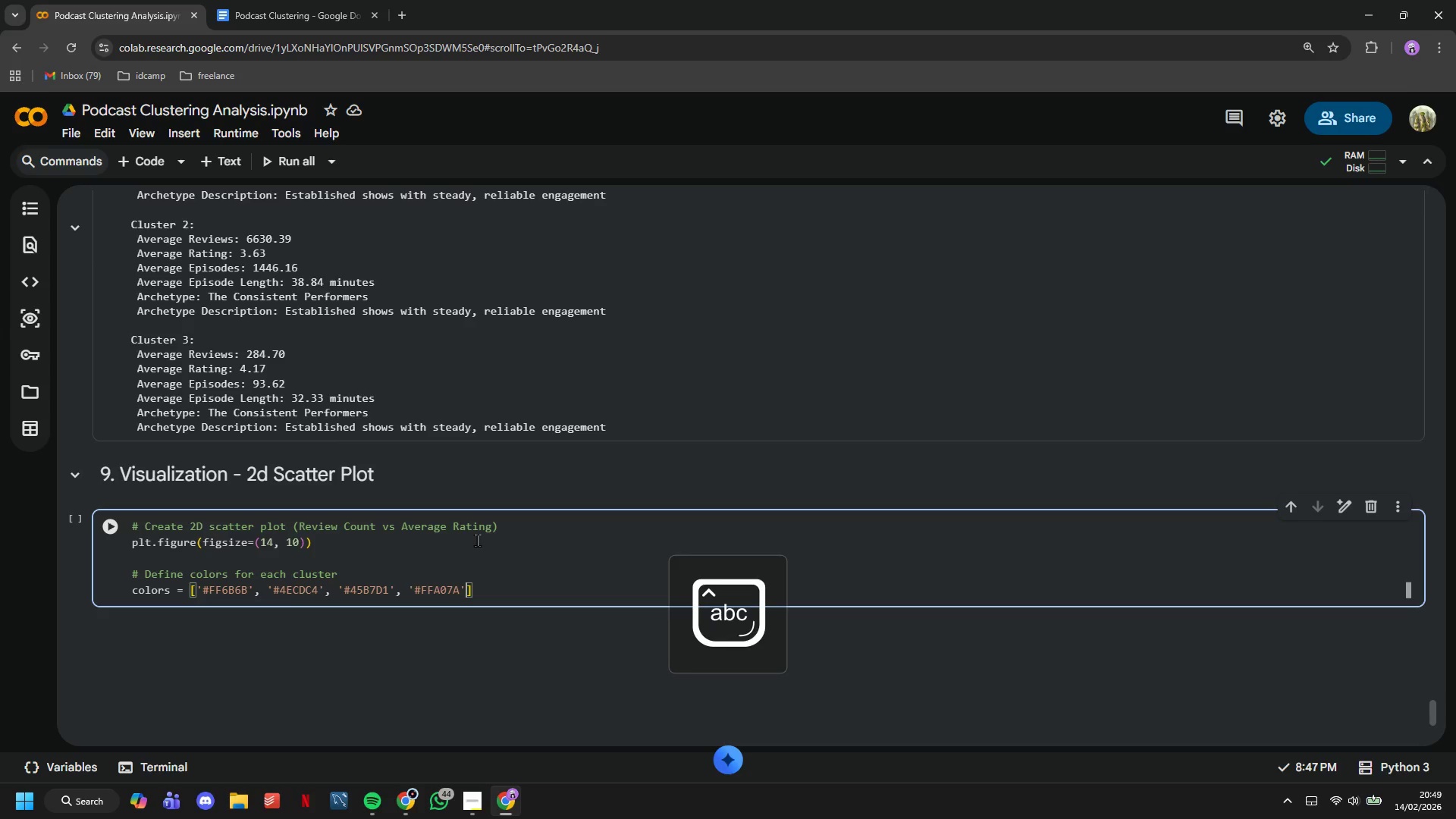 
key(ArrowRight)
 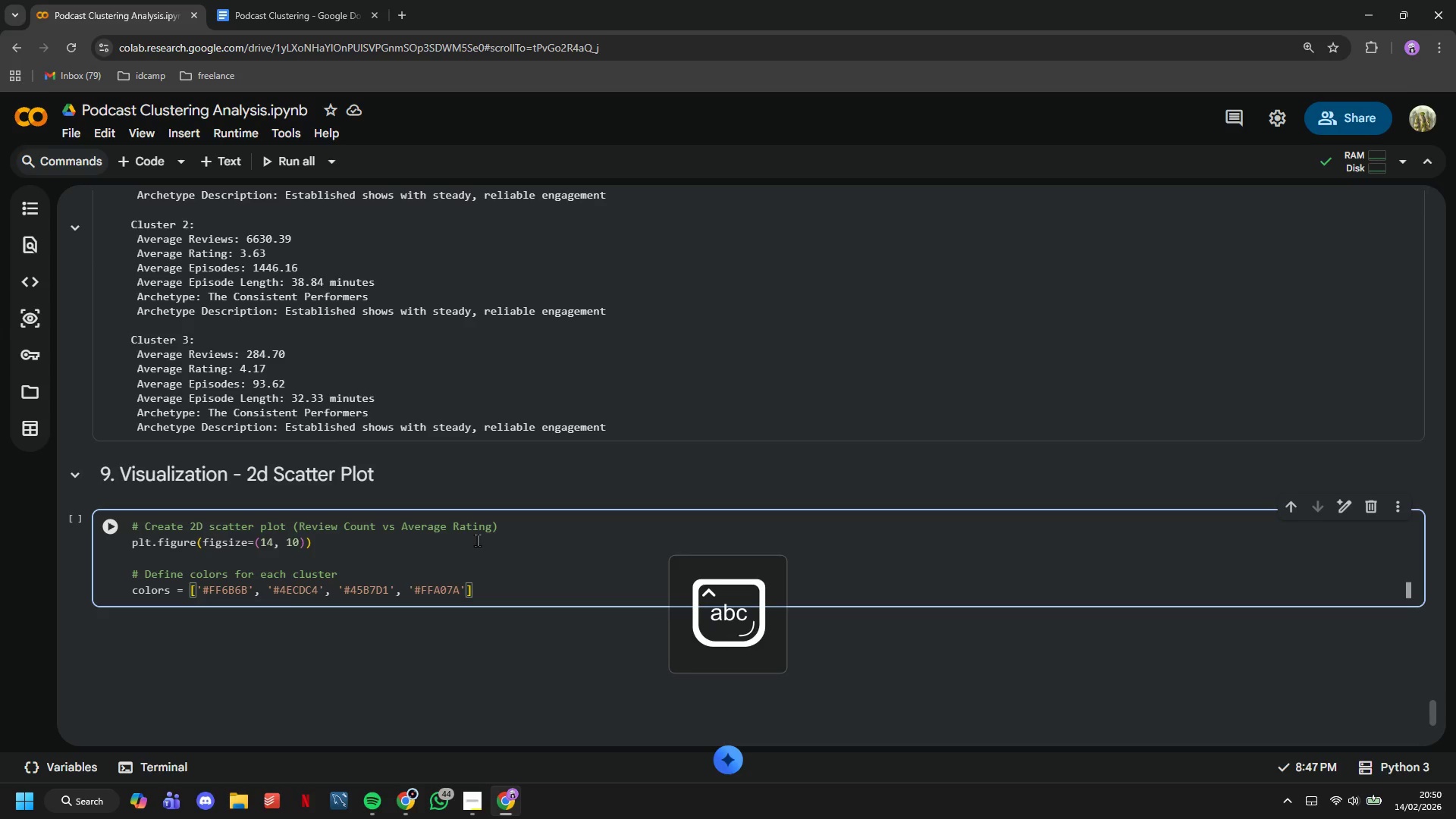 
key(Enter)
 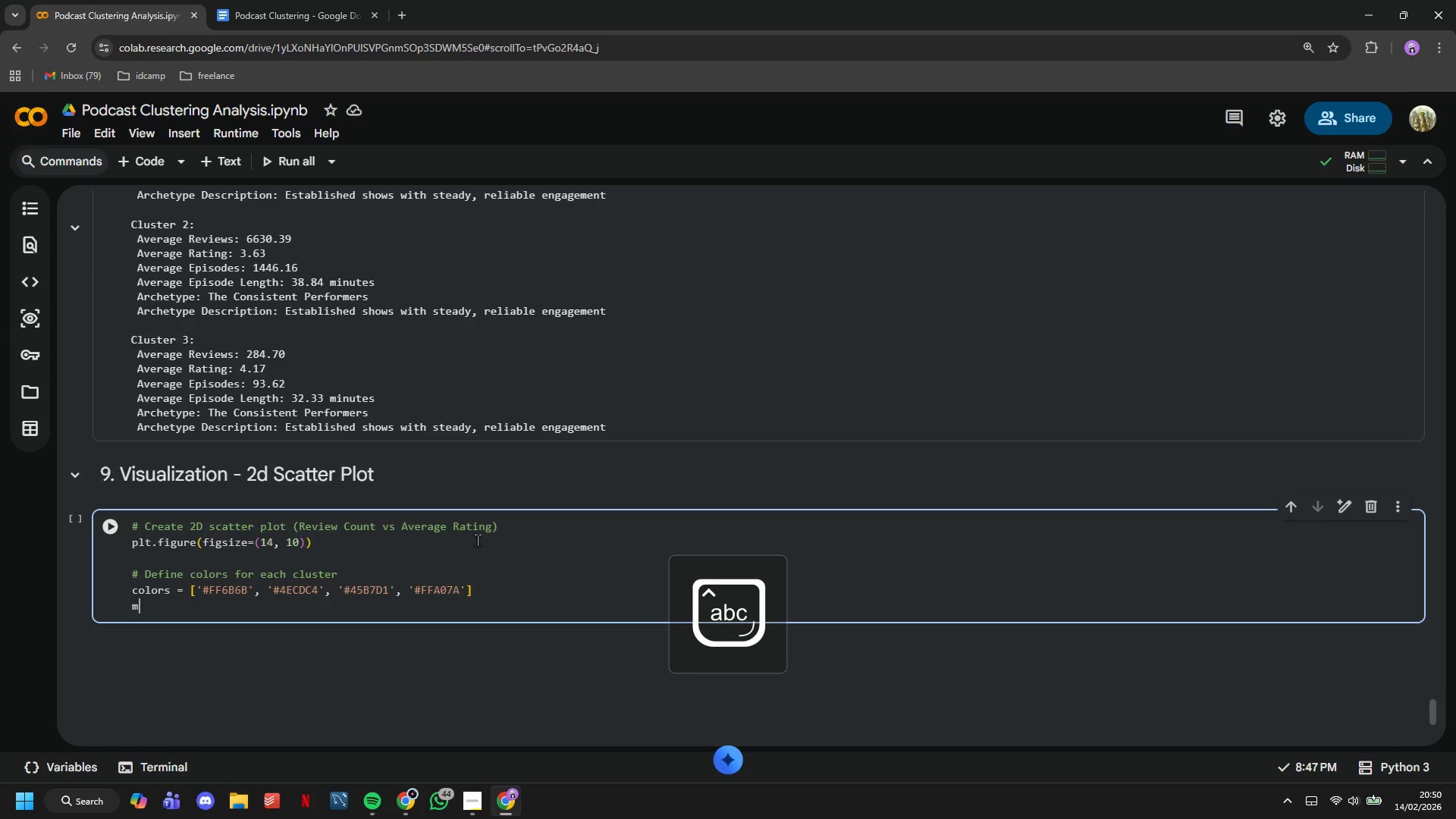 
type(markers = ['o)
 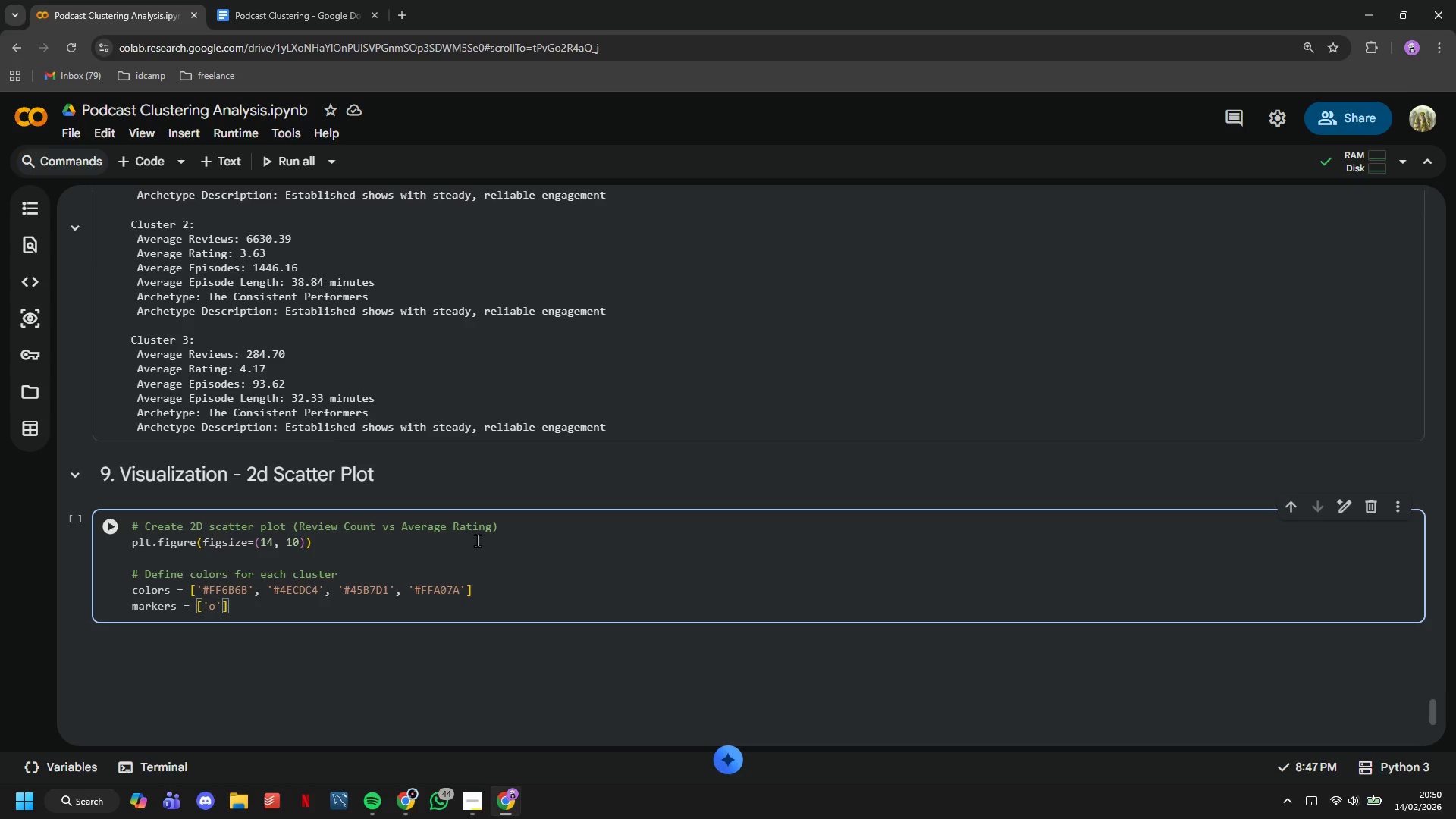 
key(ArrowRight)
 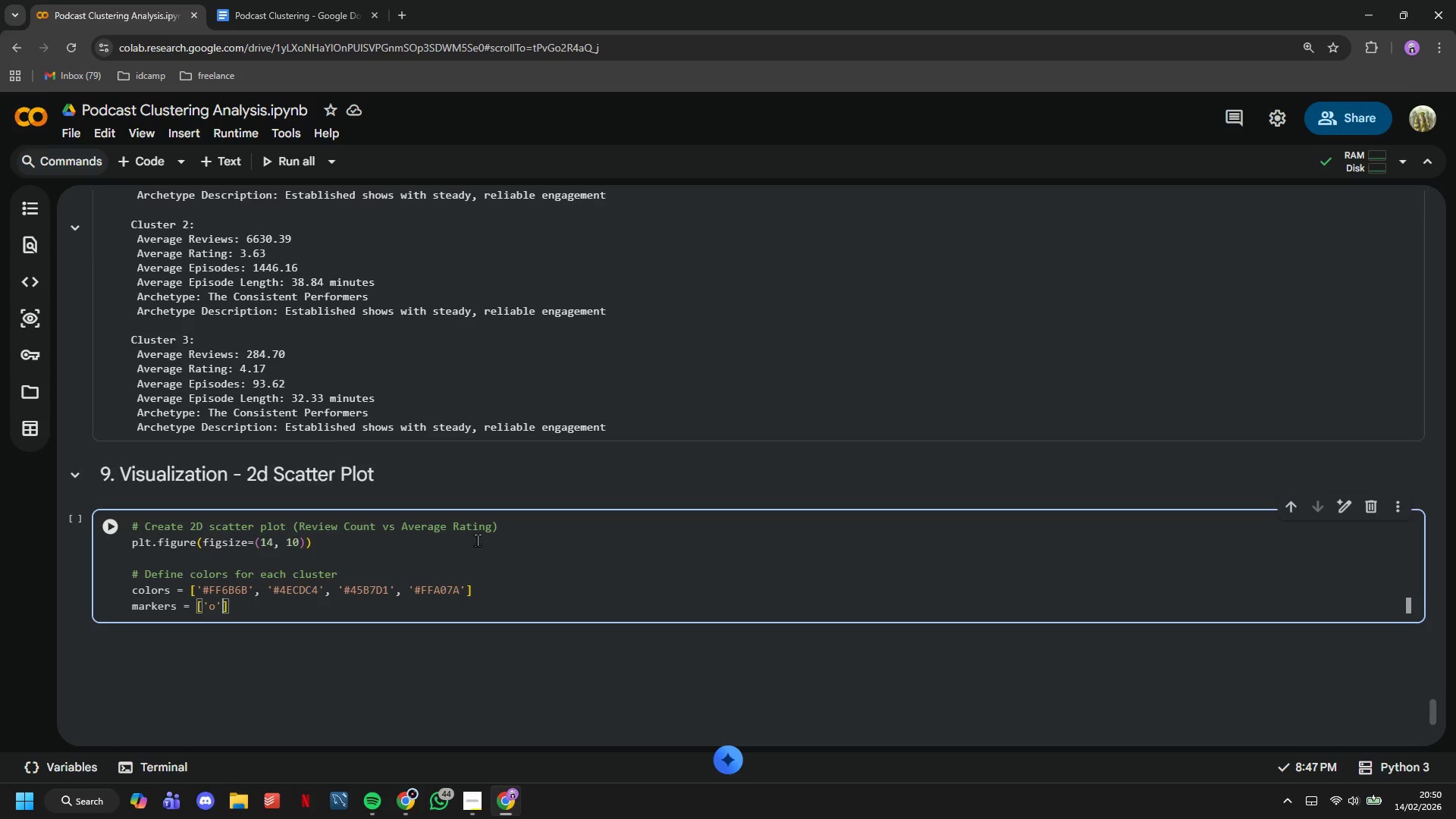 
key(Comma)
 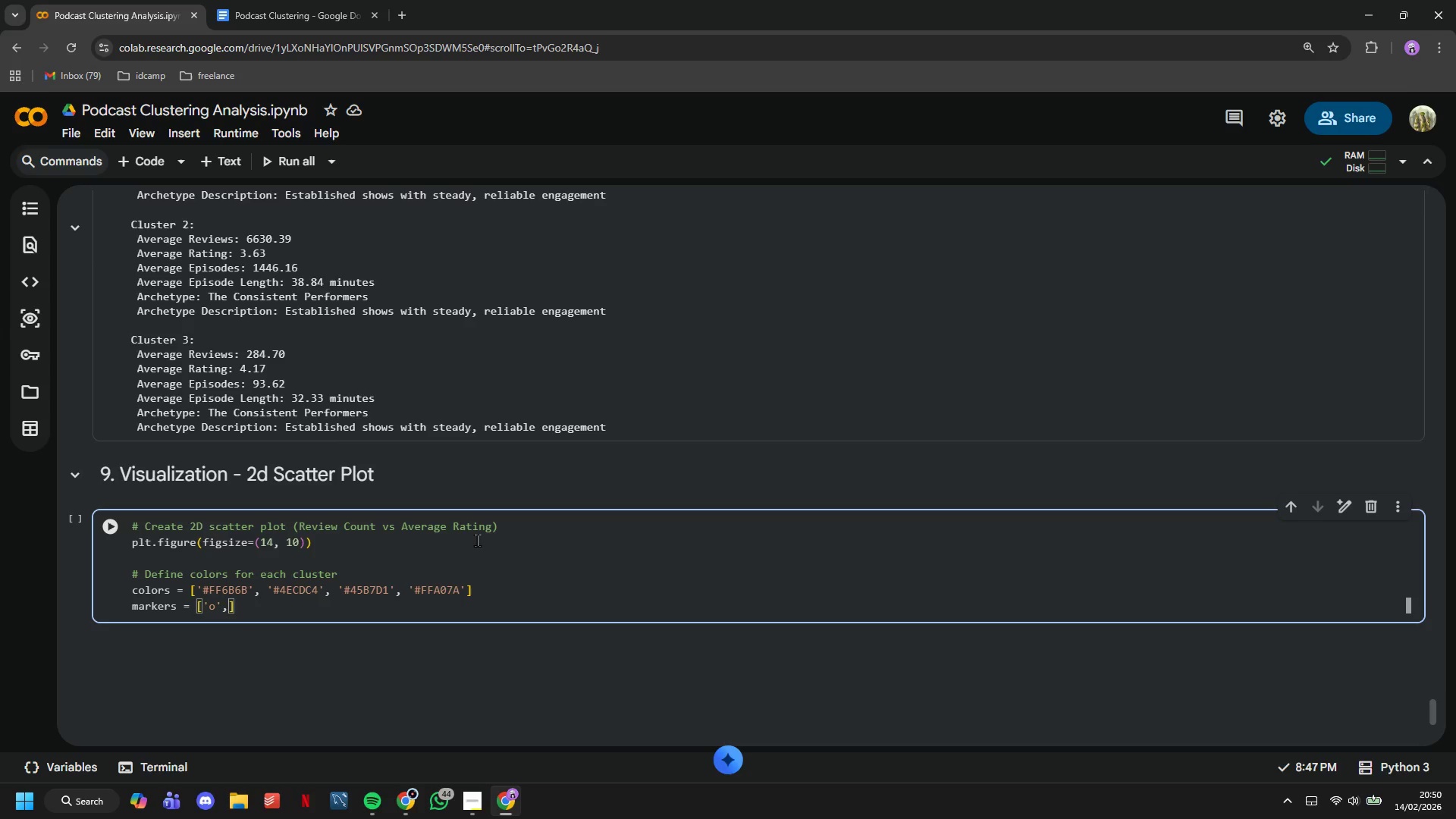 
key(Space)
 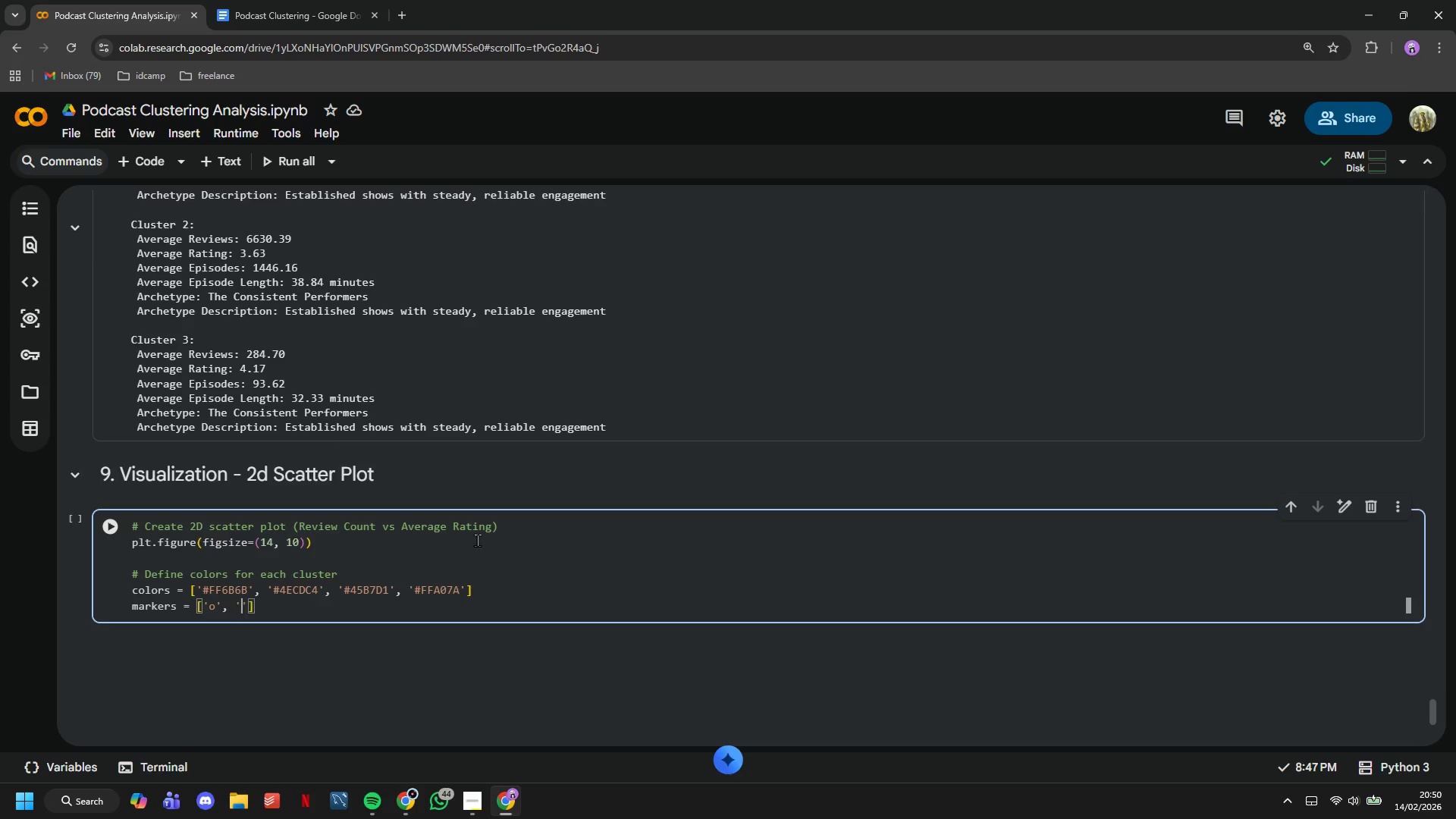 
key(Quote)
 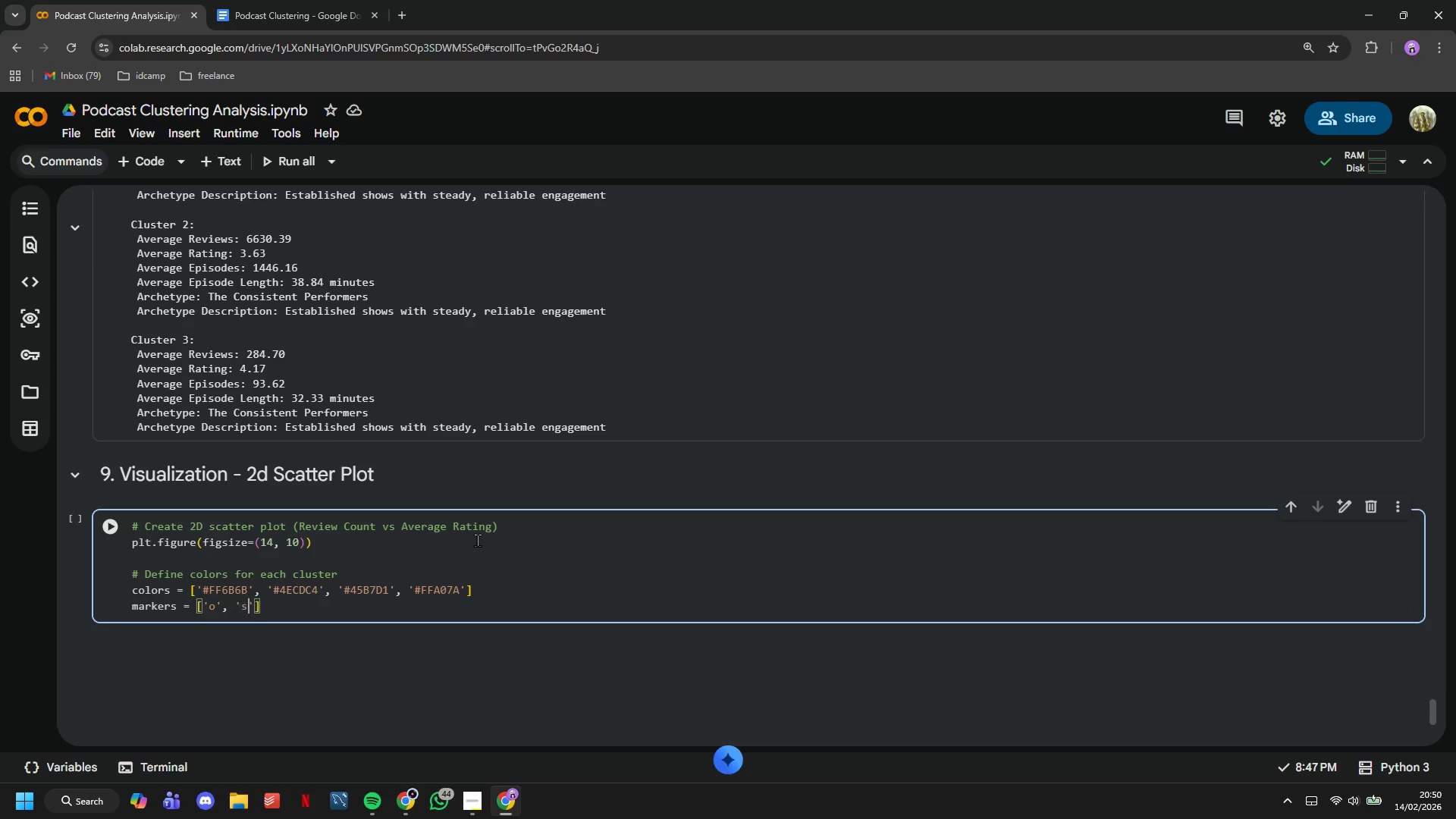 
key(S)
 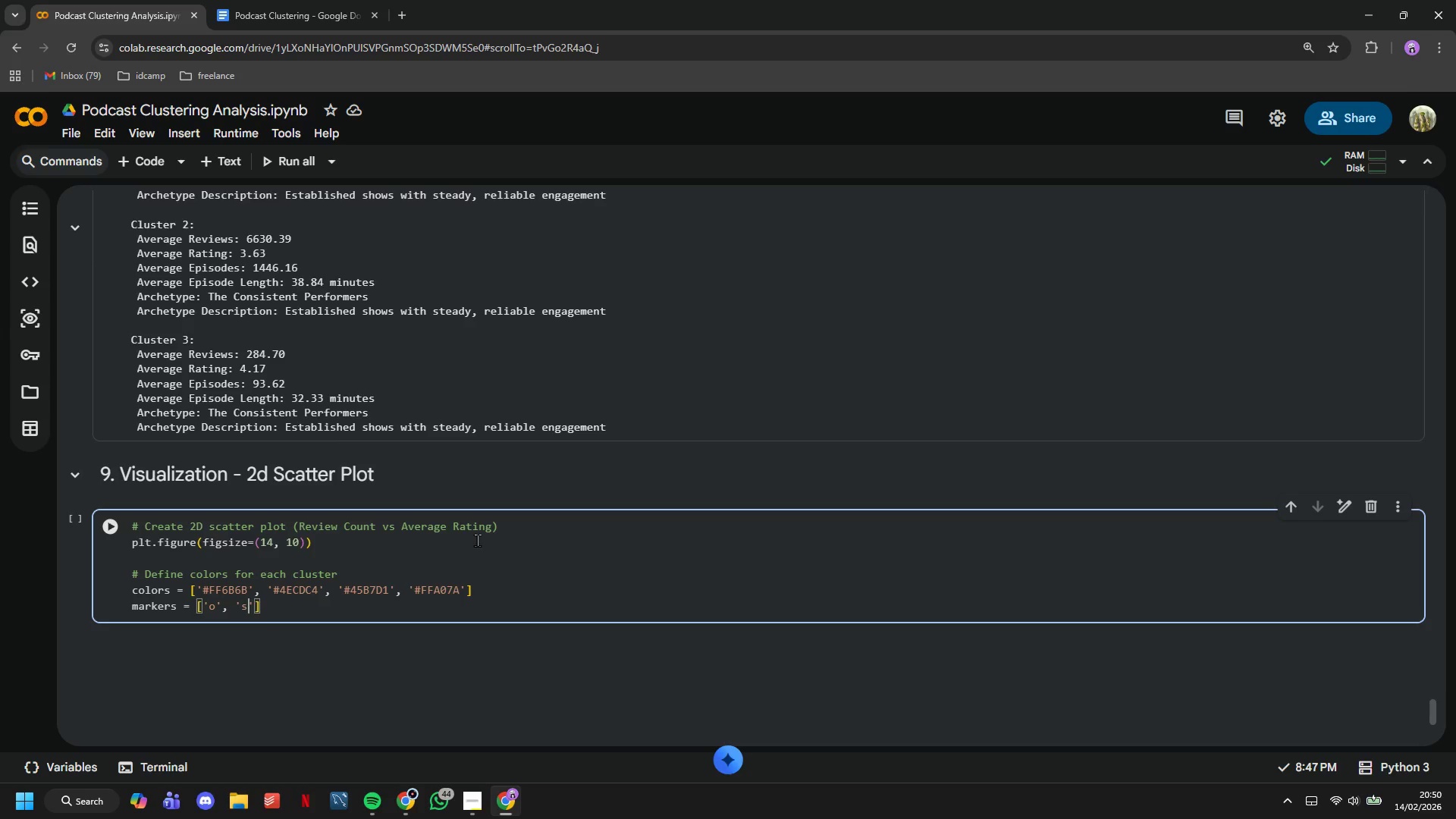 
key(ArrowRight)
 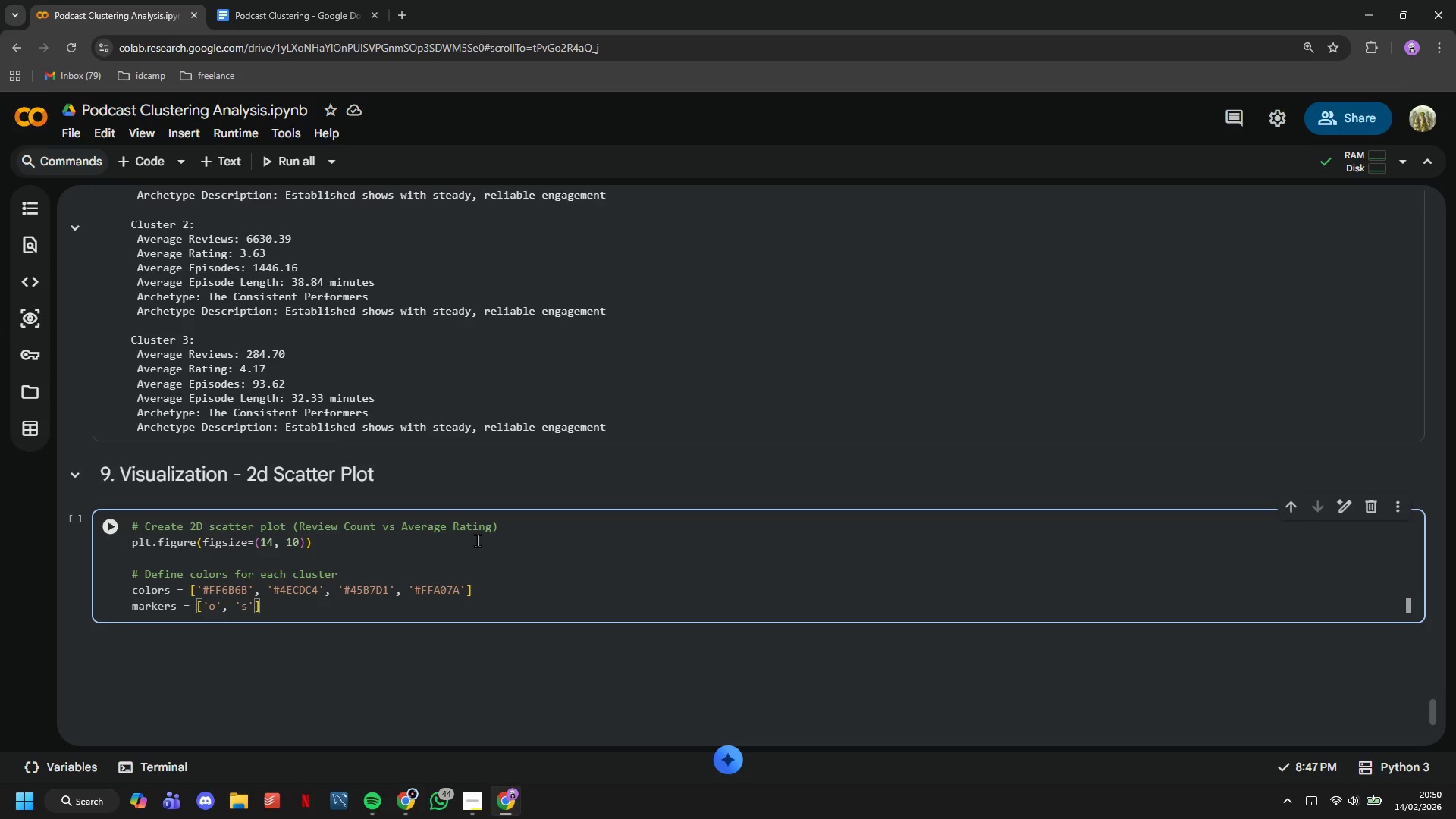 
key(Comma)
 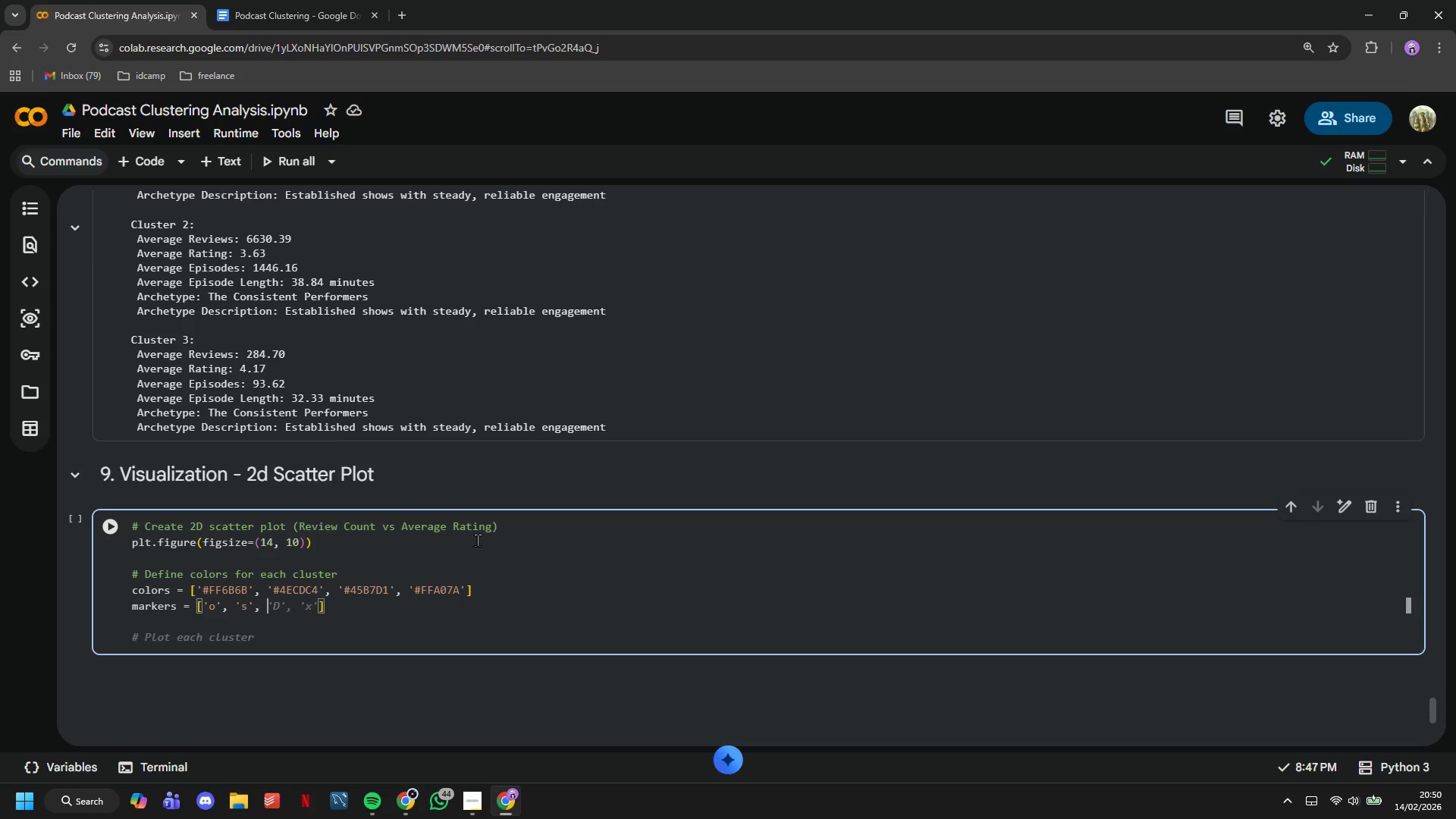 
key(Space)
 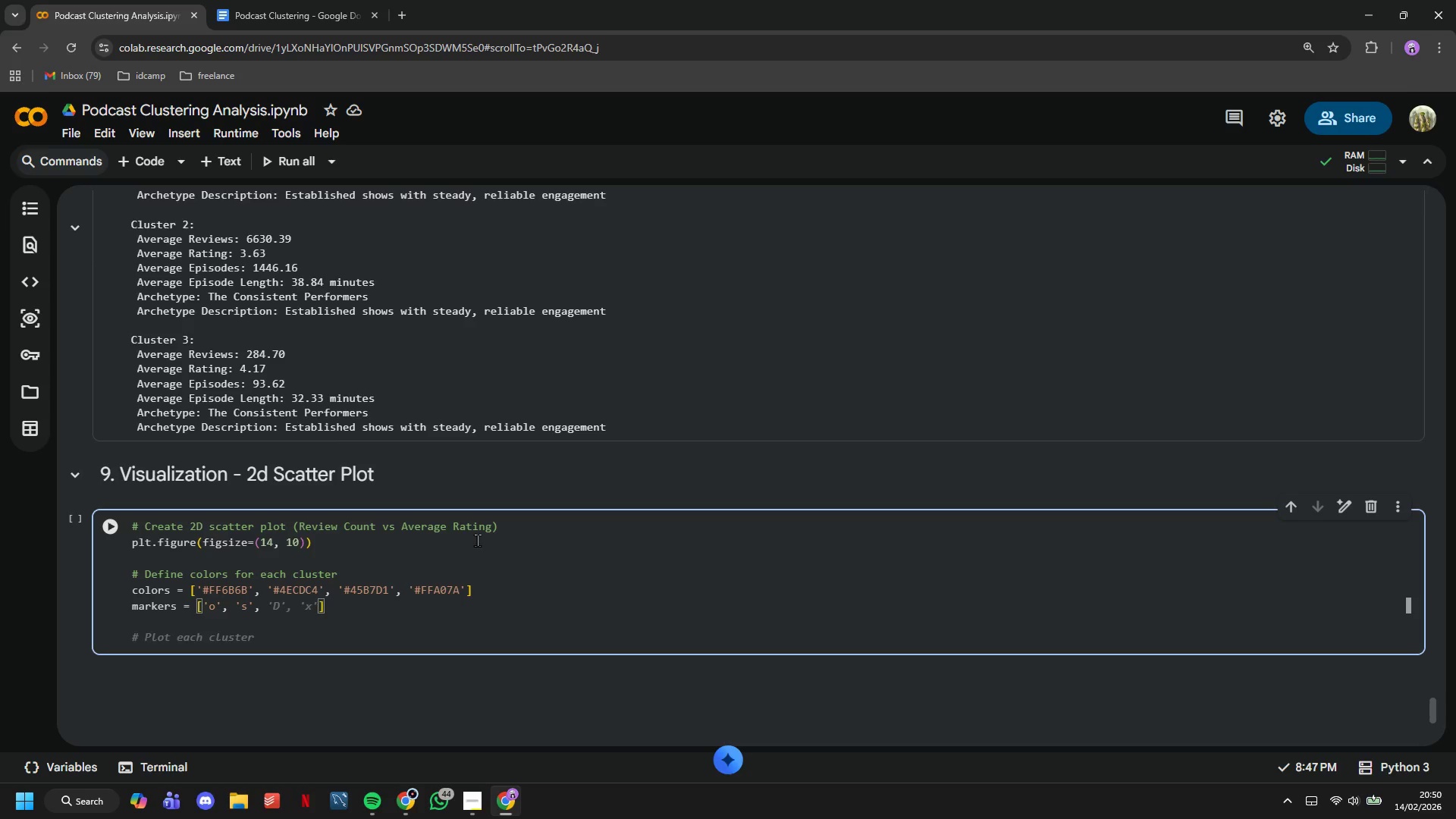 
key(Quote)
 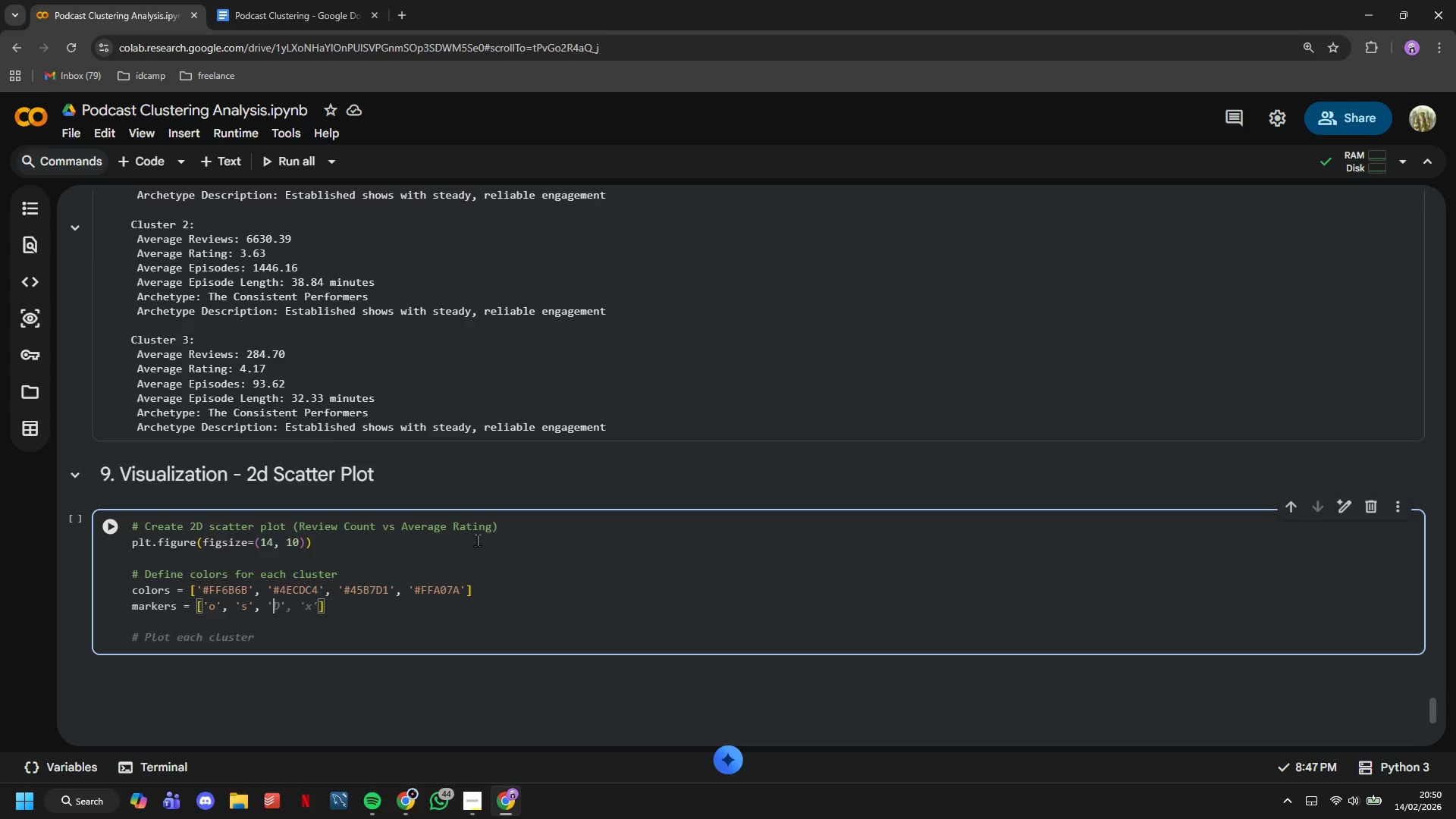 
hold_key(key=ShiftLeft, duration=1.5)
 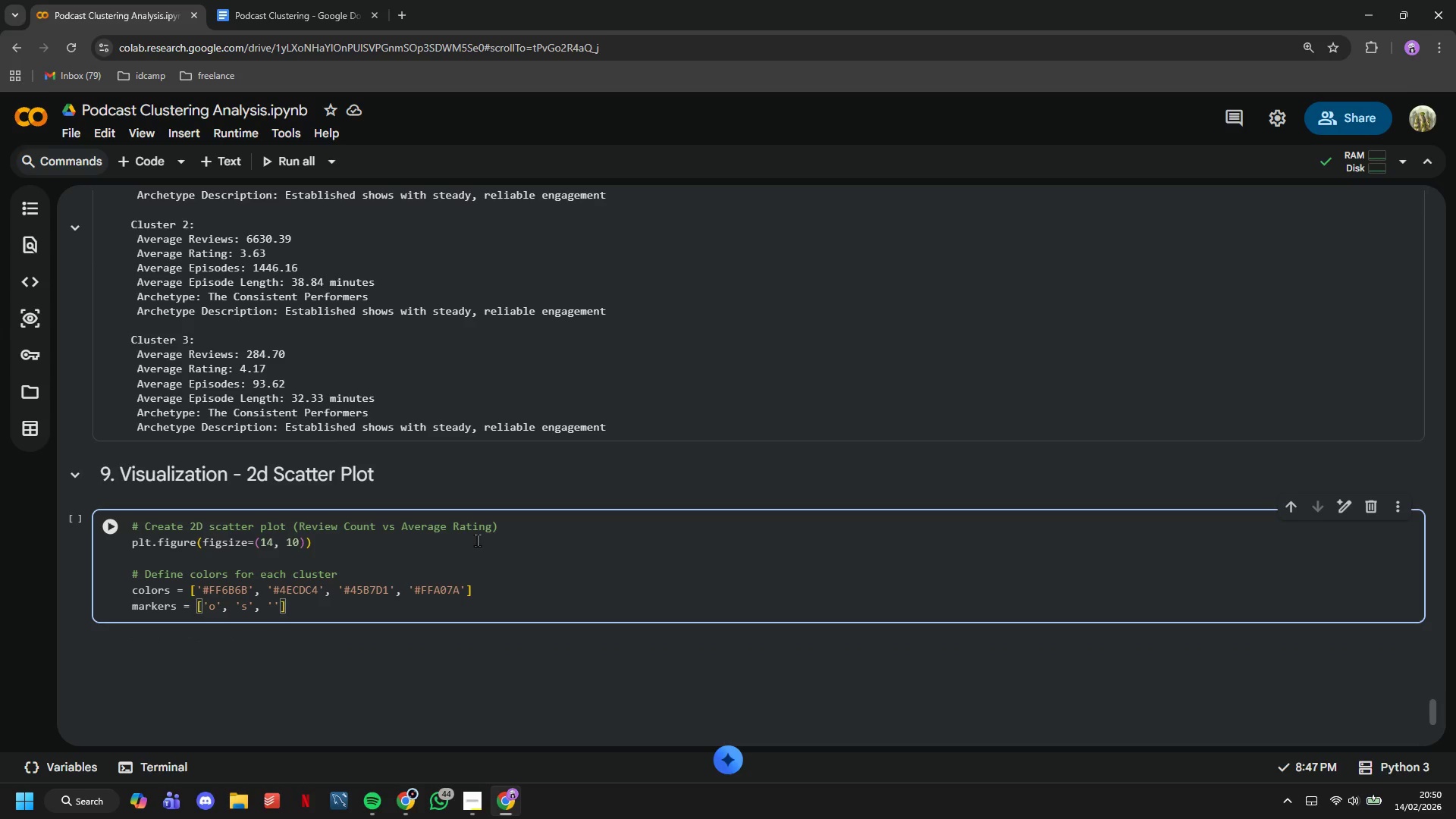 
hold_key(key=ShiftLeft, duration=1.52)
 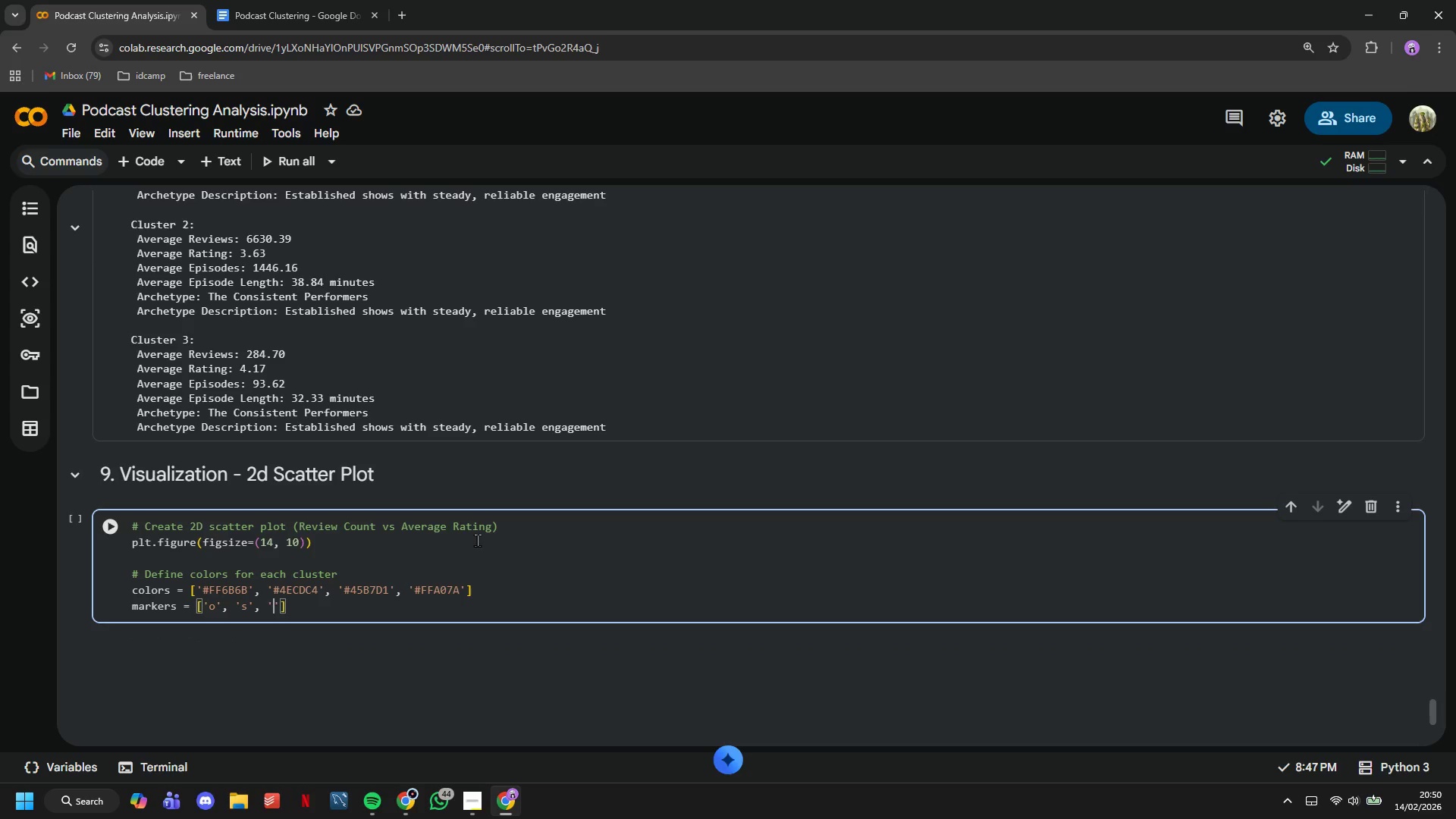 
key(Shift+6)
 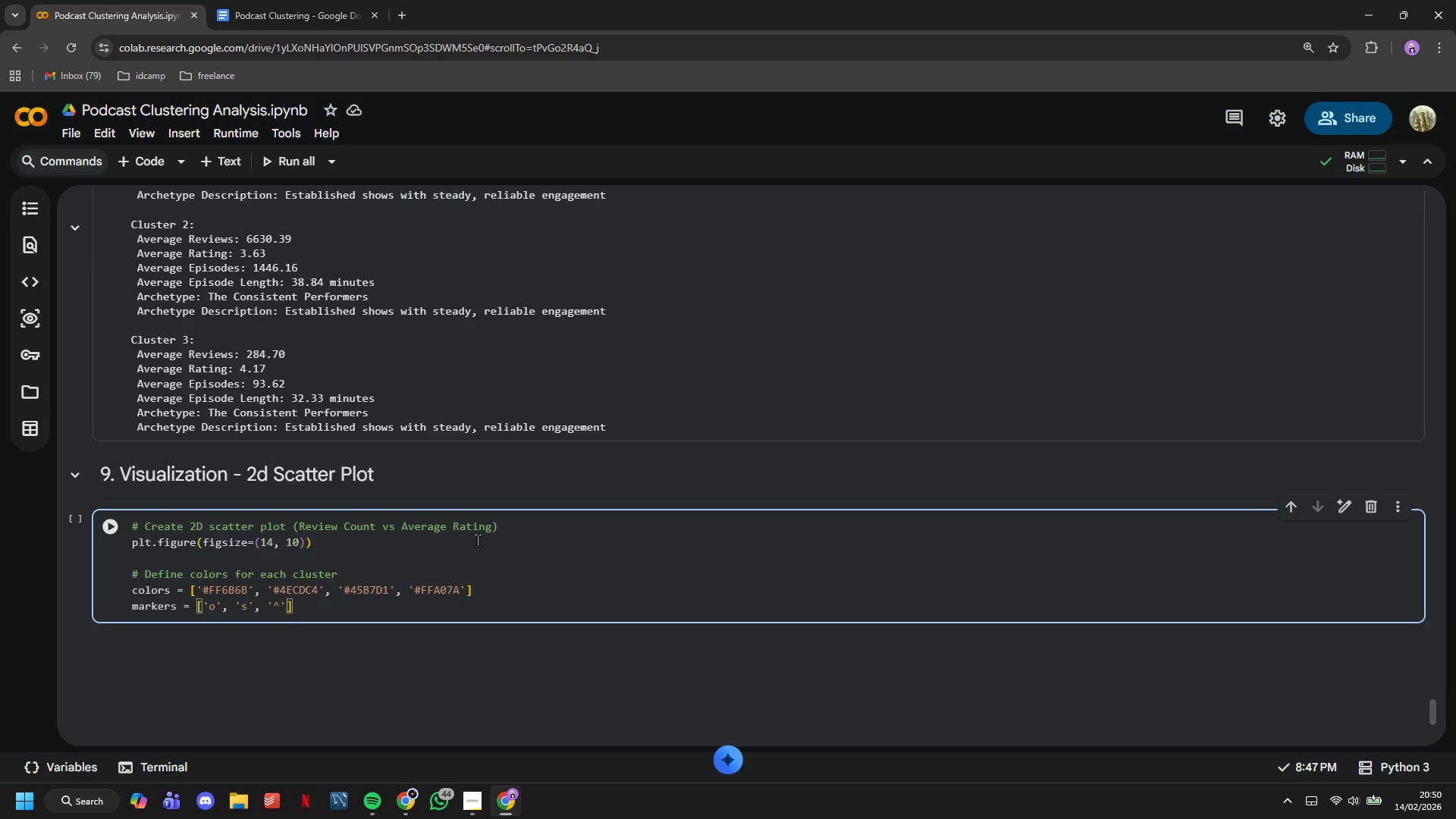 
key(ArrowRight)
 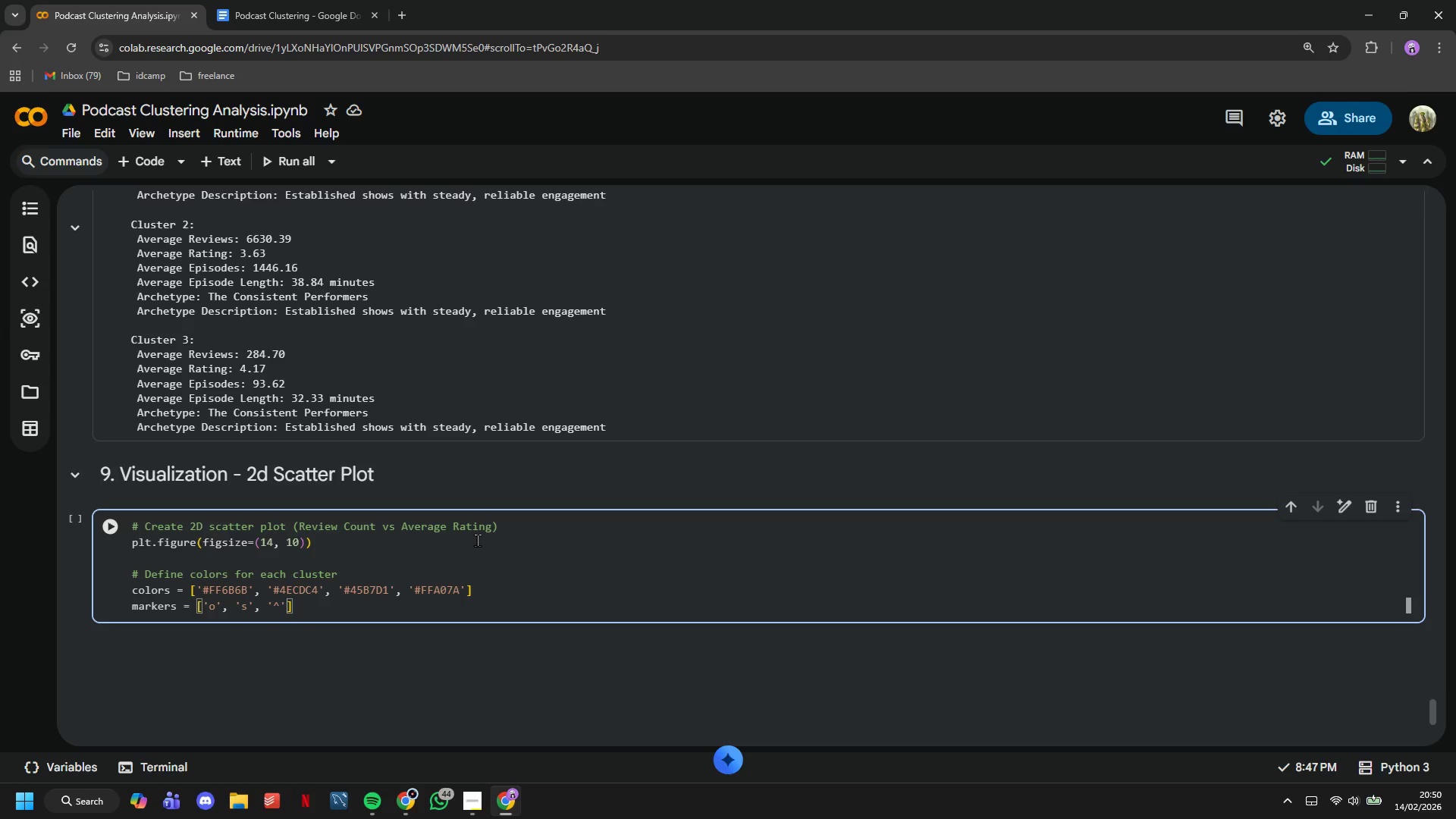 
key(Comma)
 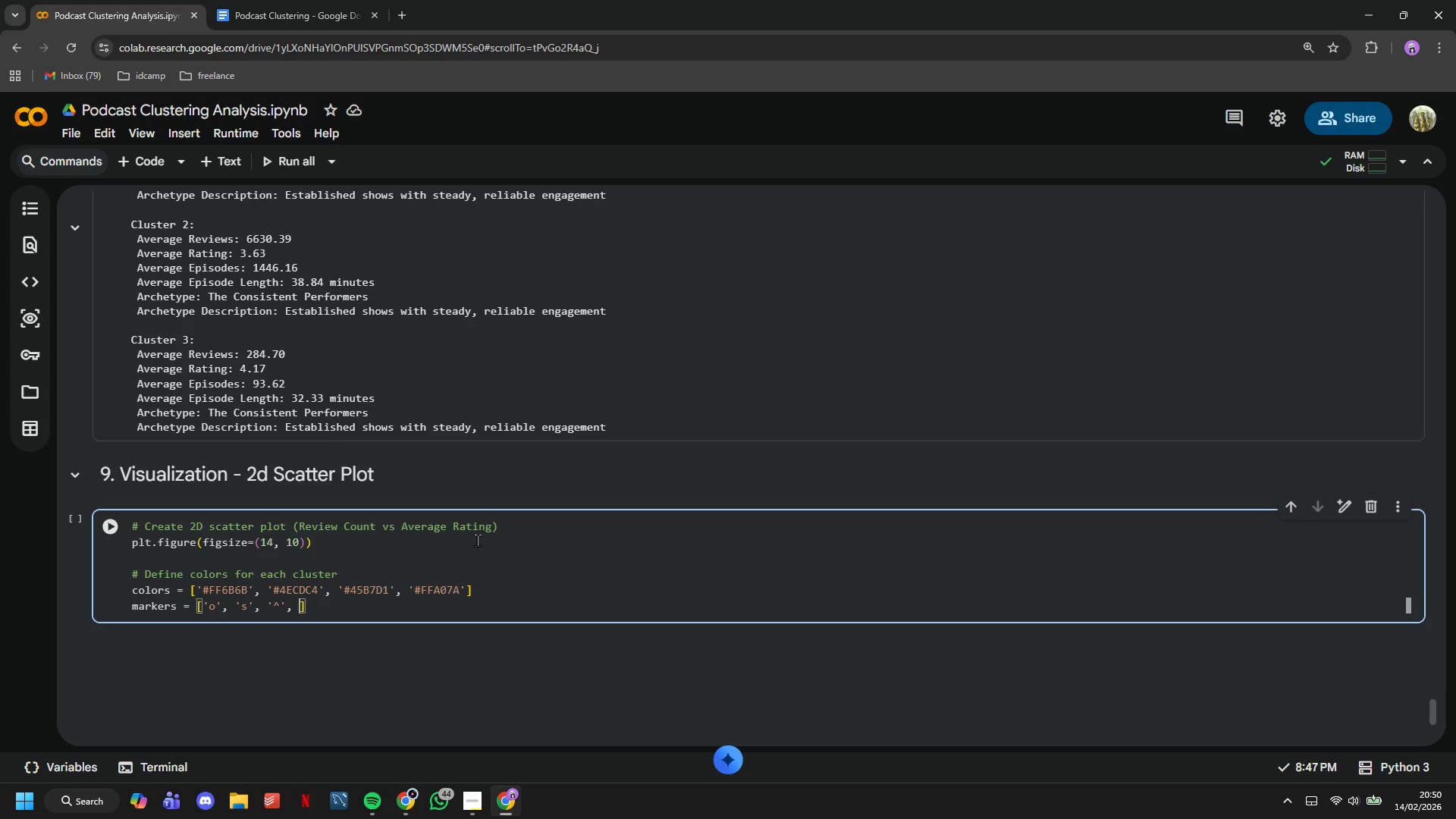 
key(Space)
 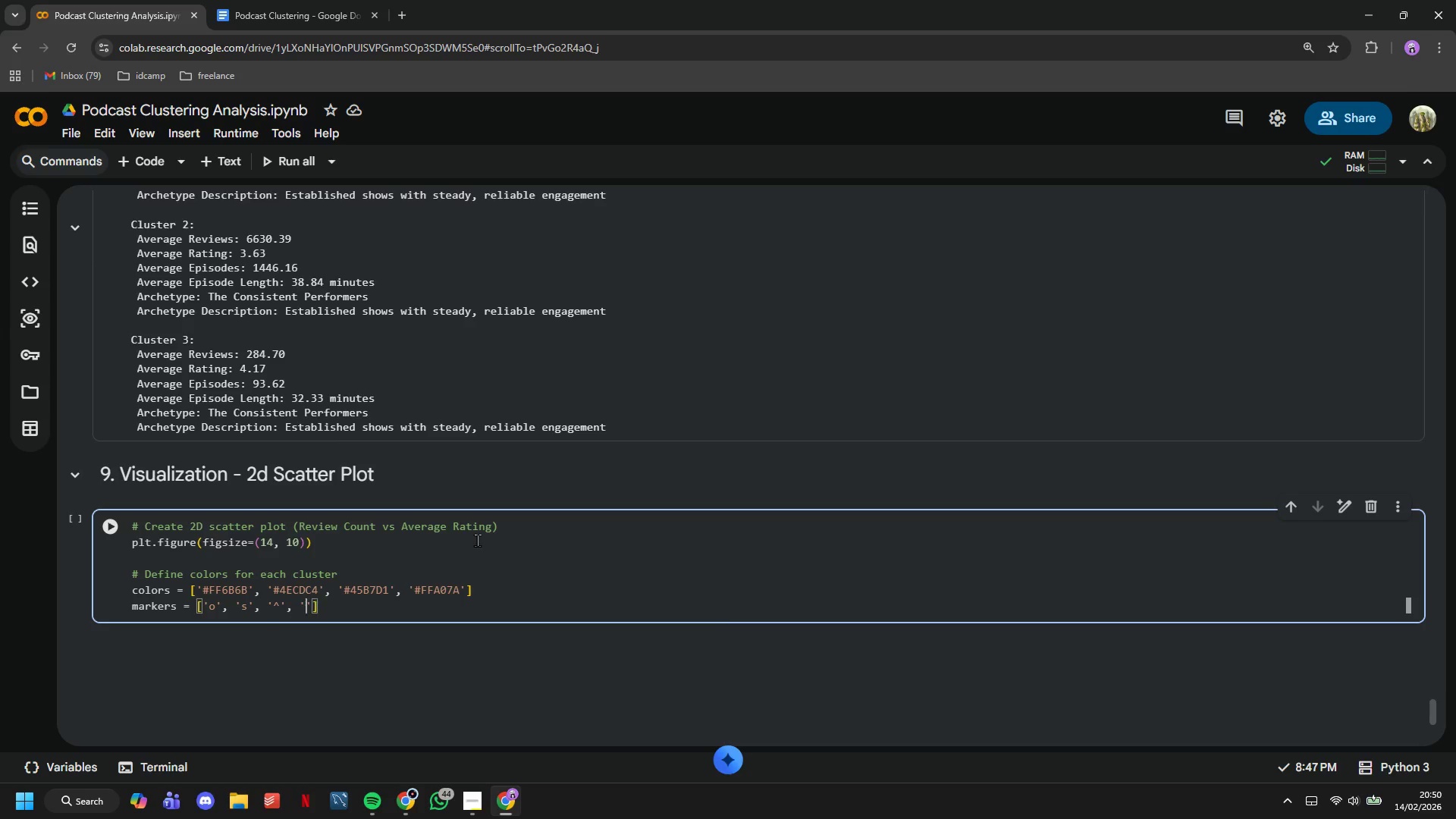 
key(Quote)
 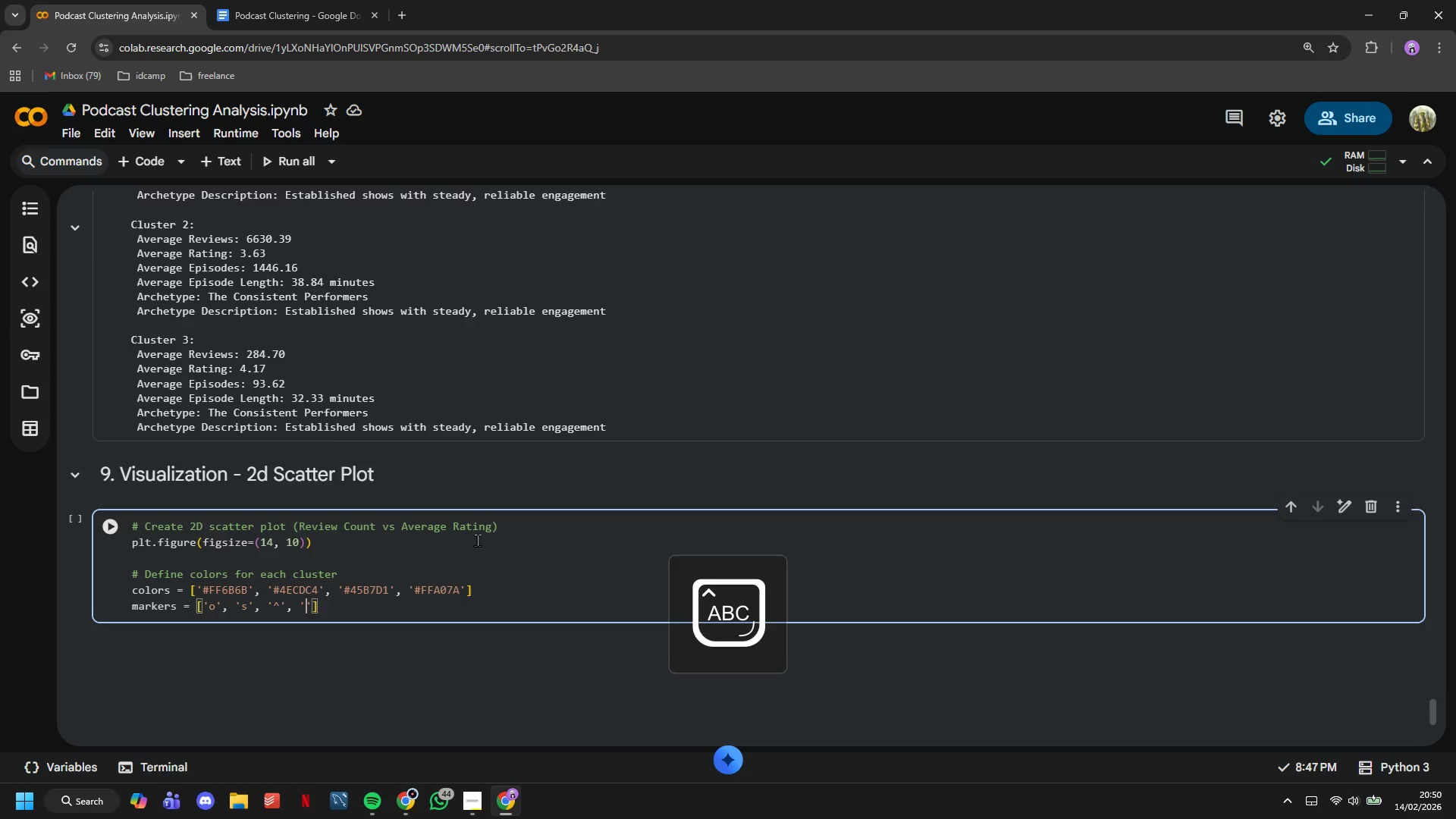 
key(CapsLock)
 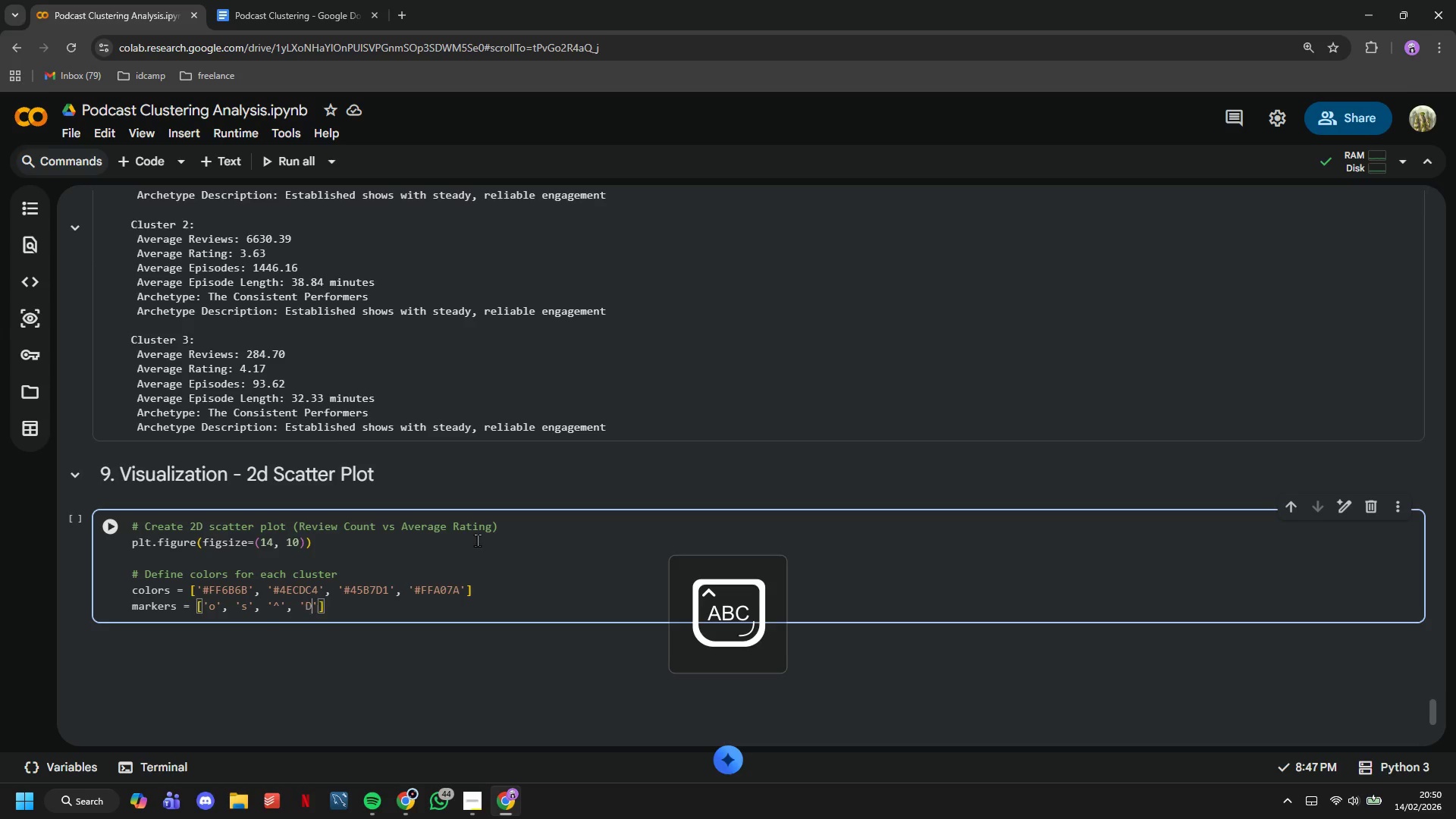 
key(D)
 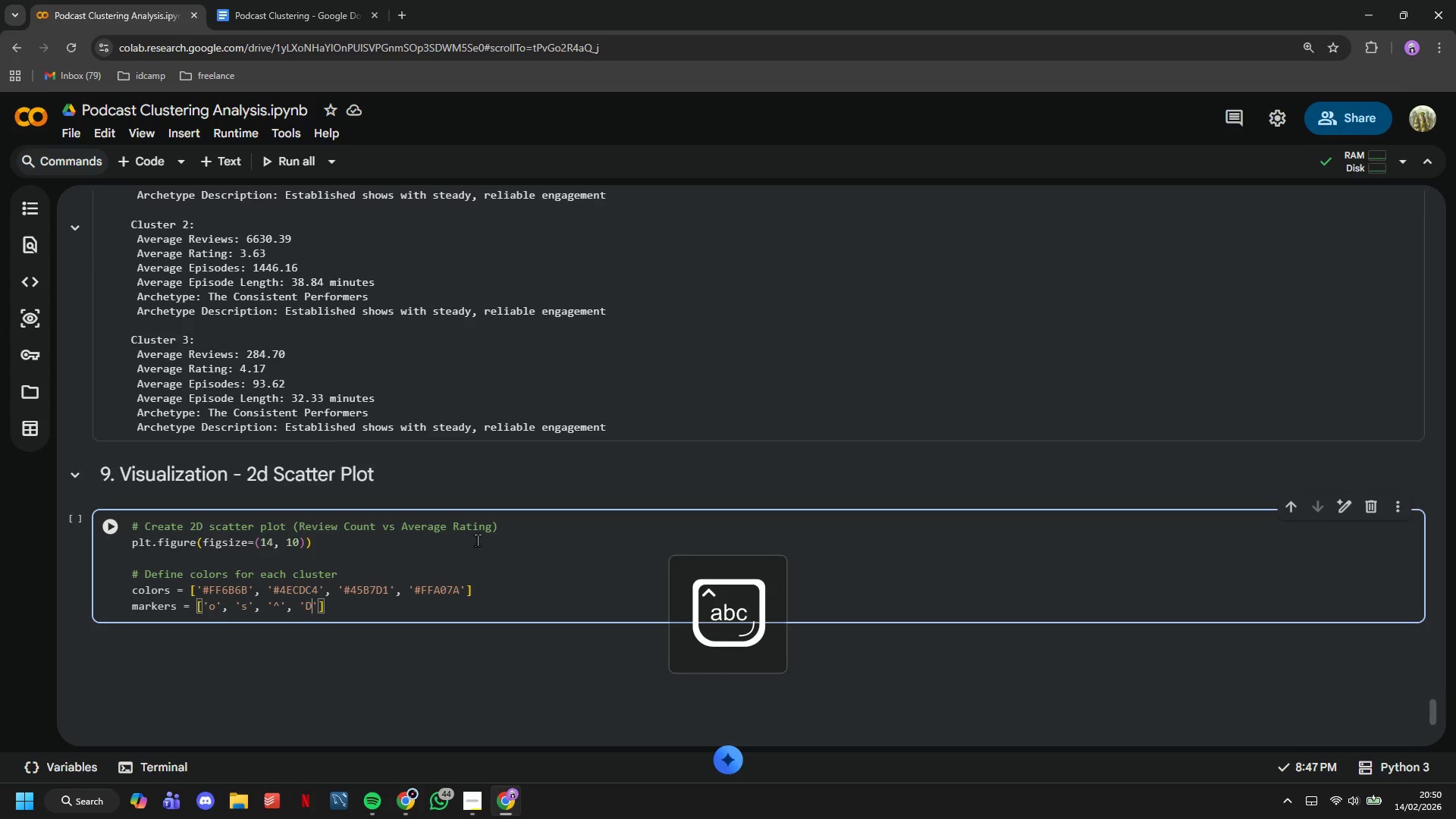 
key(CapsLock)
 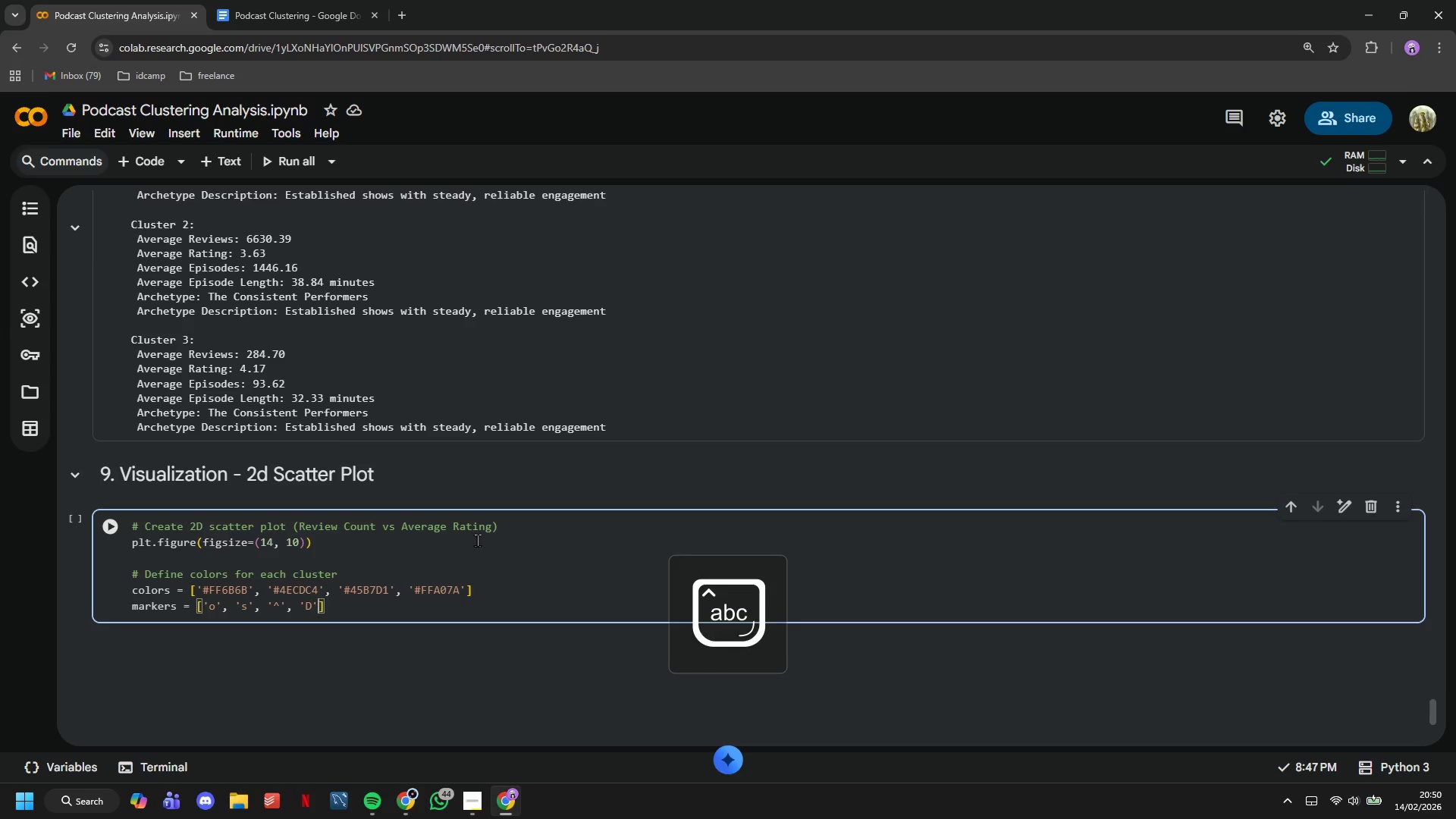 
key(ArrowRight)
 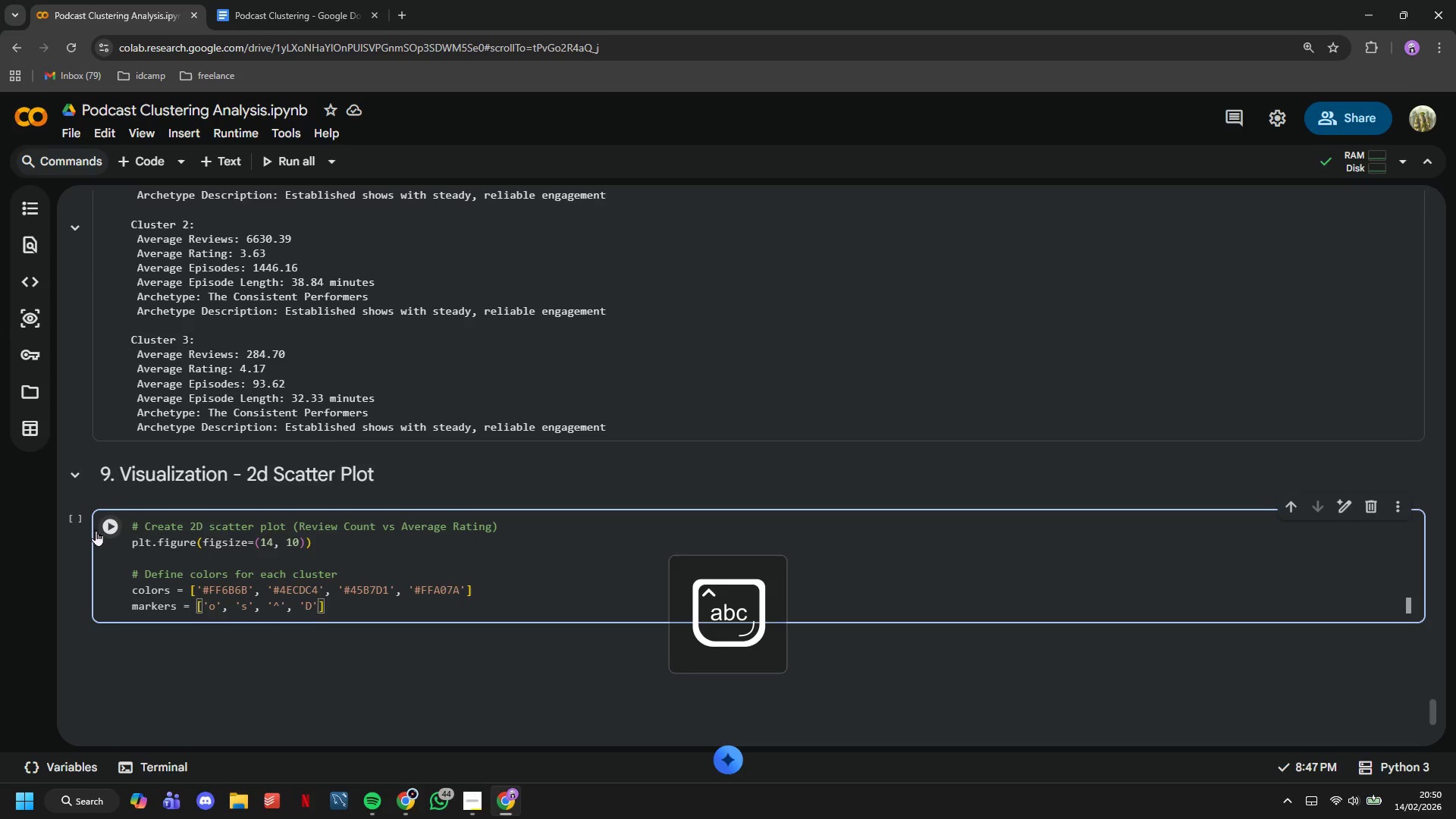 
left_click([101, 525])
 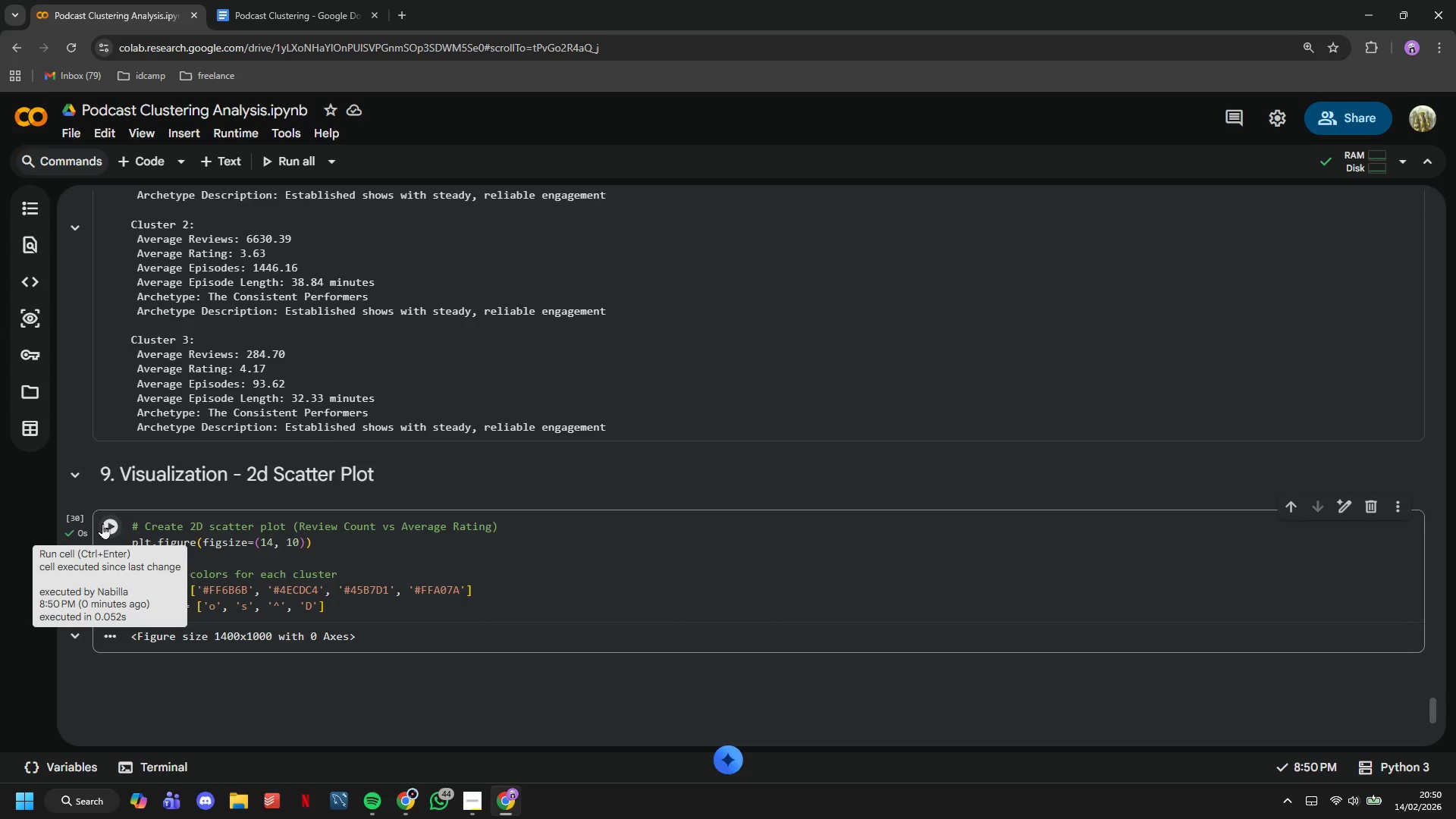 
wait(13.98)
 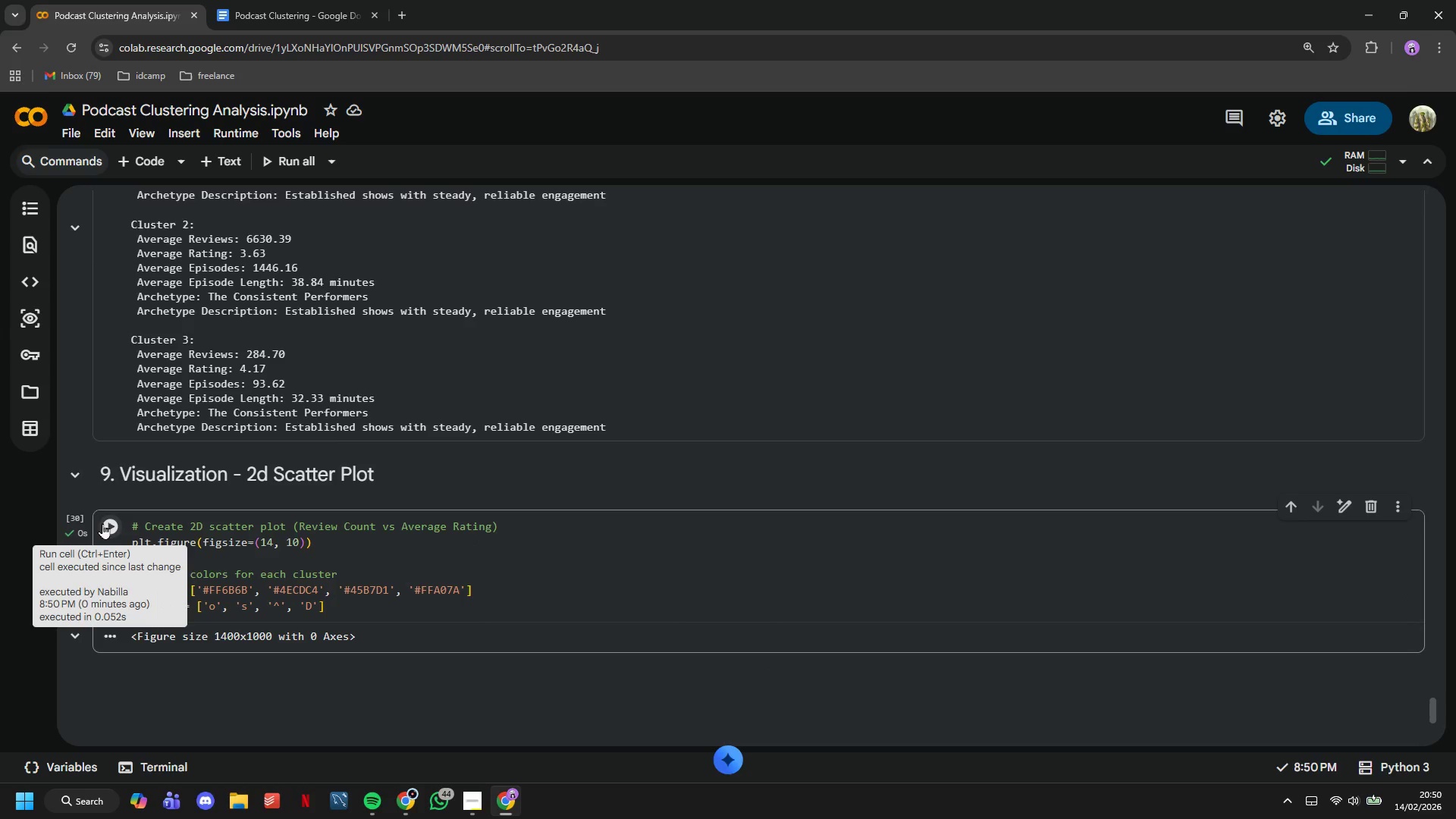 
left_click([423, 597])
 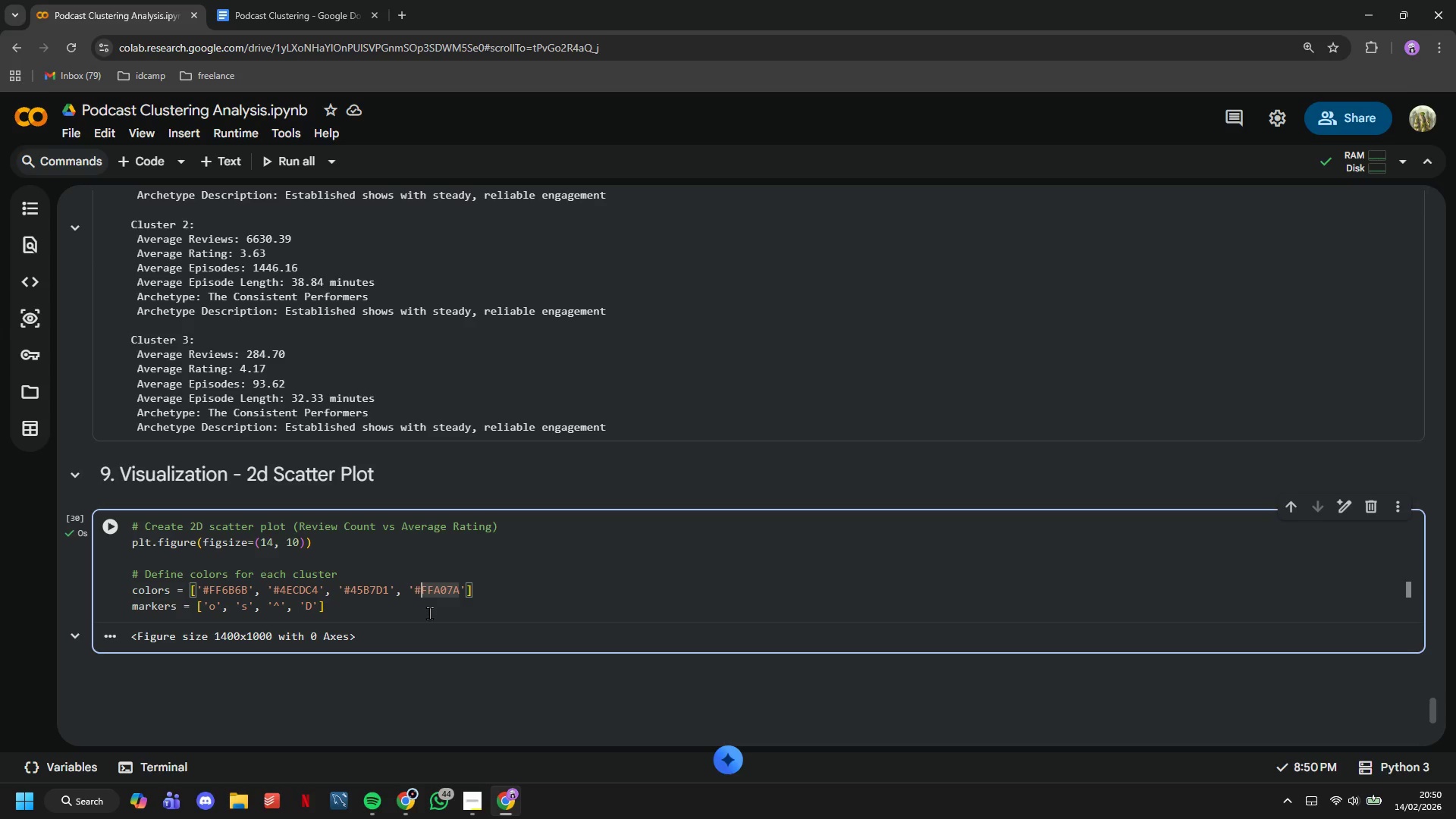 
left_click([429, 613])
 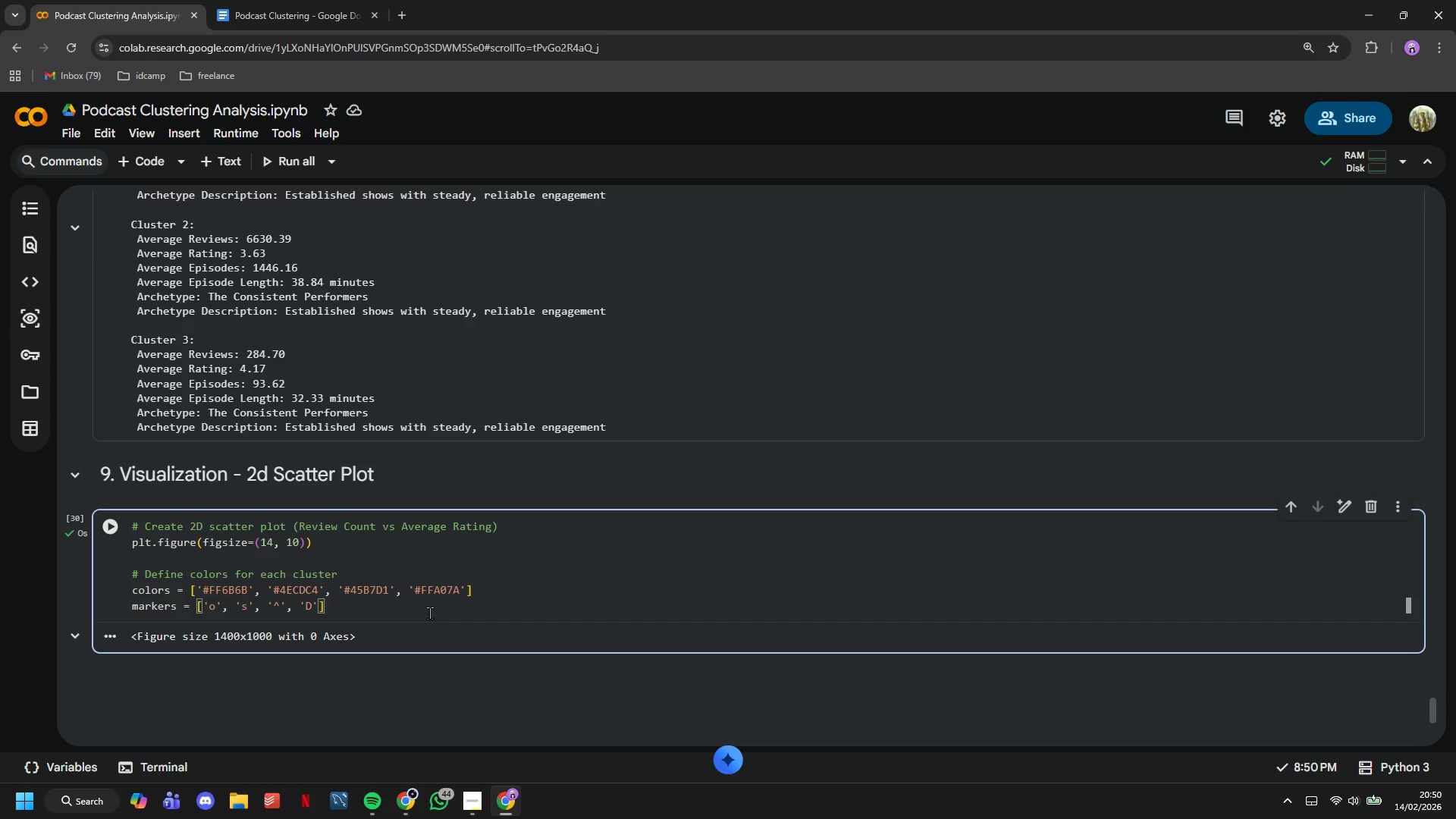 
key(Enter)
 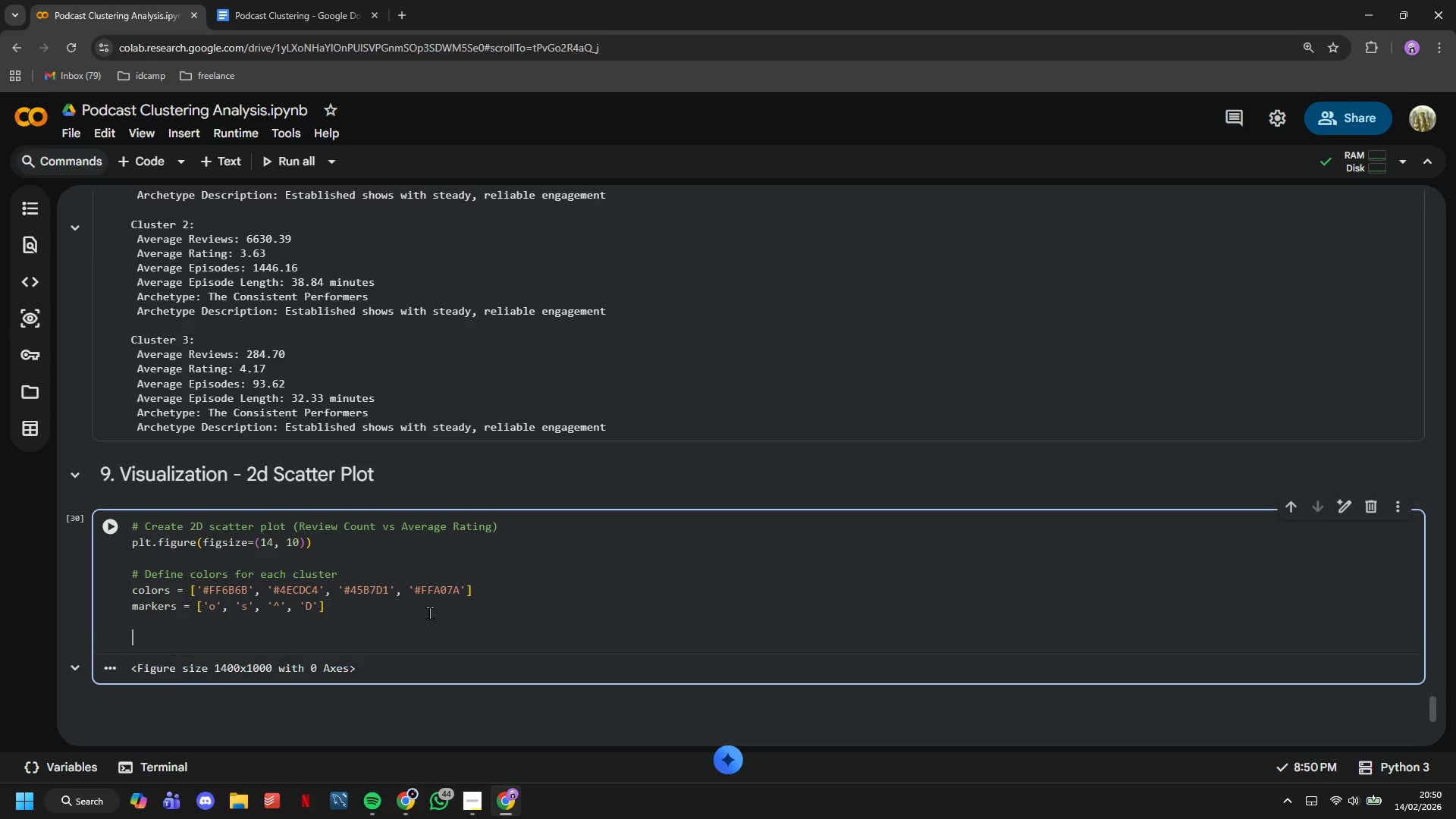 
key(Enter)
 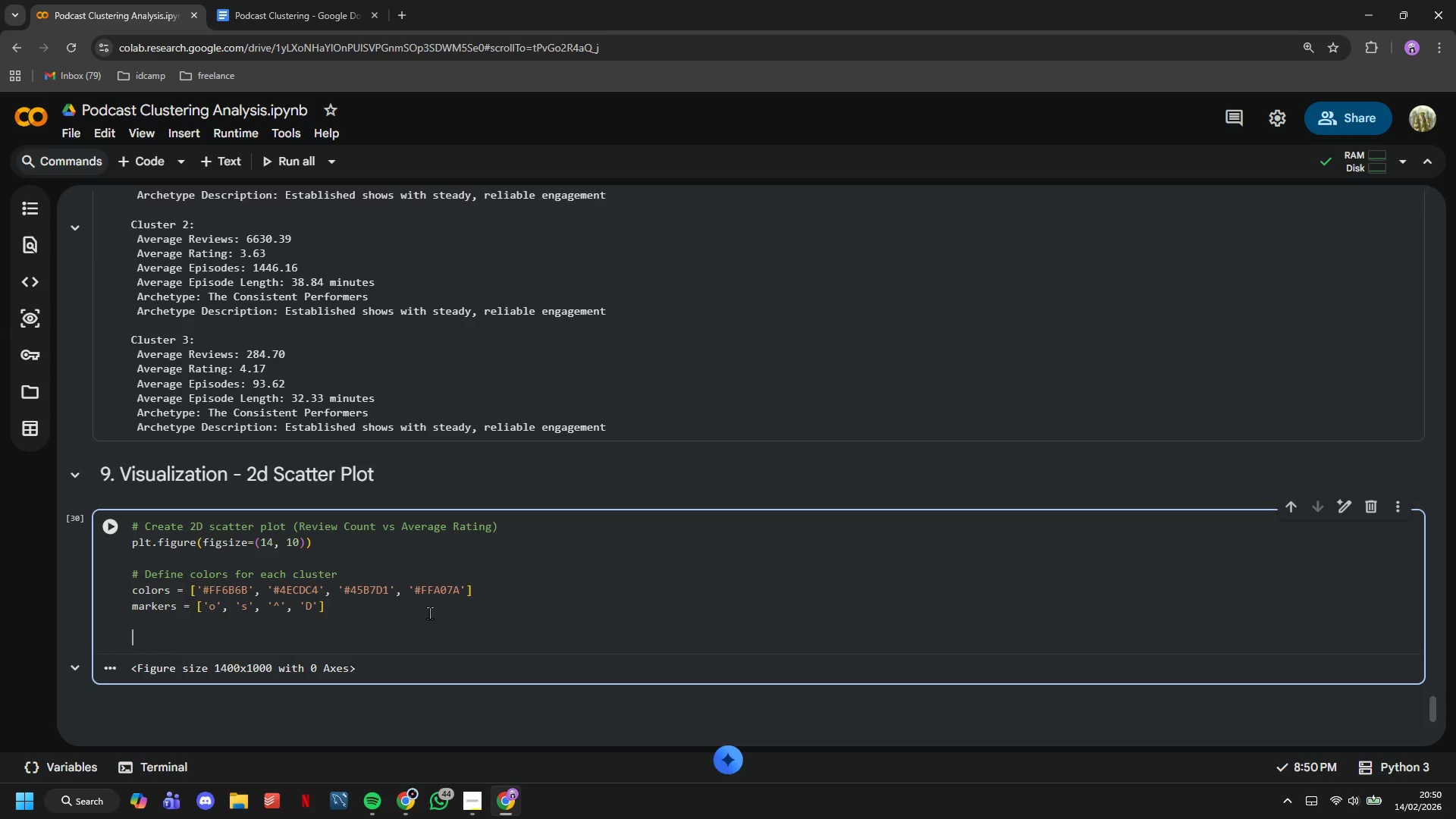 
type(# Plot each cluster)
 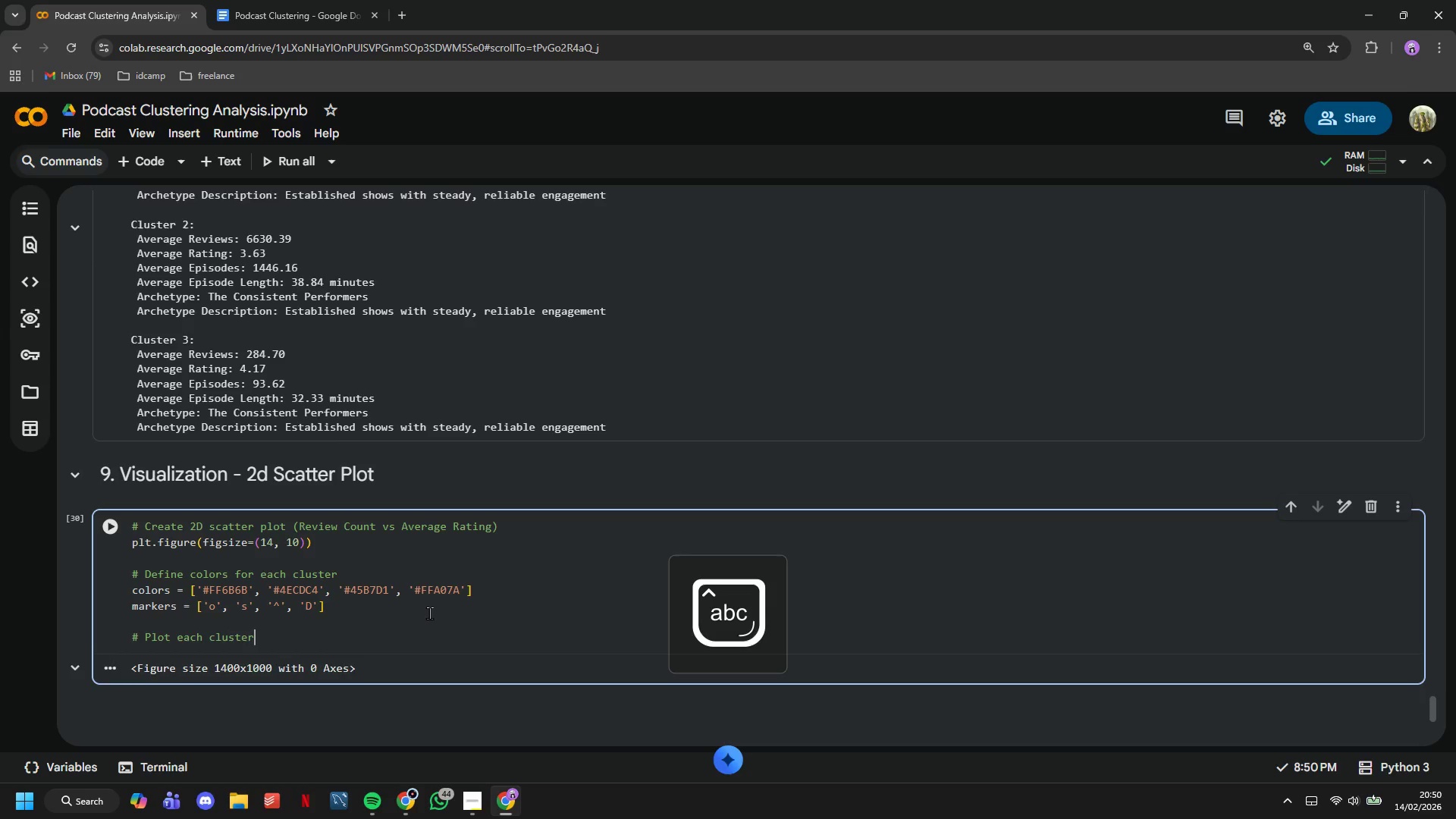 
key(Enter)
 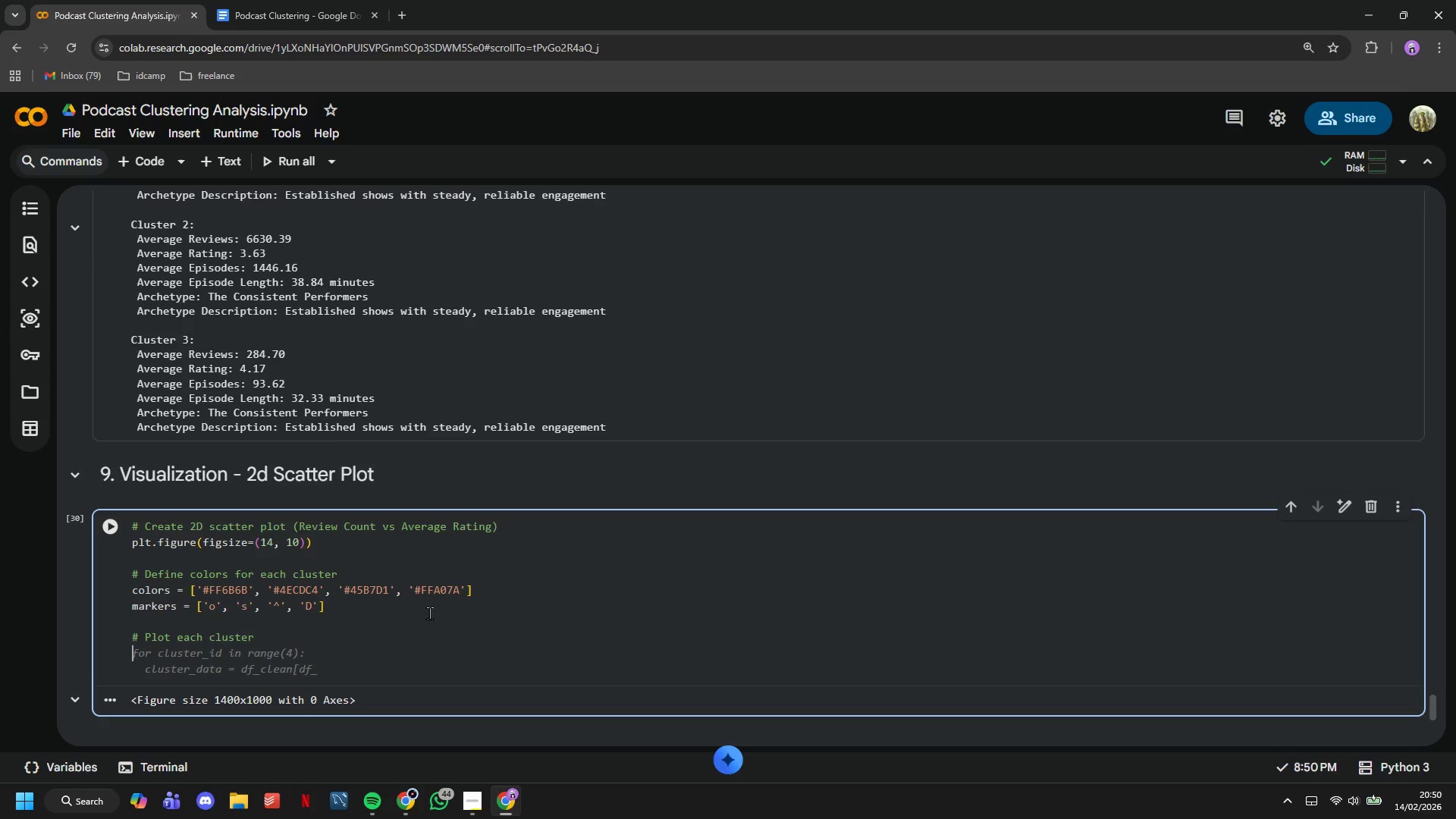 
type(fi)
key(Backspace)
type(or cluster_id in range(4)
 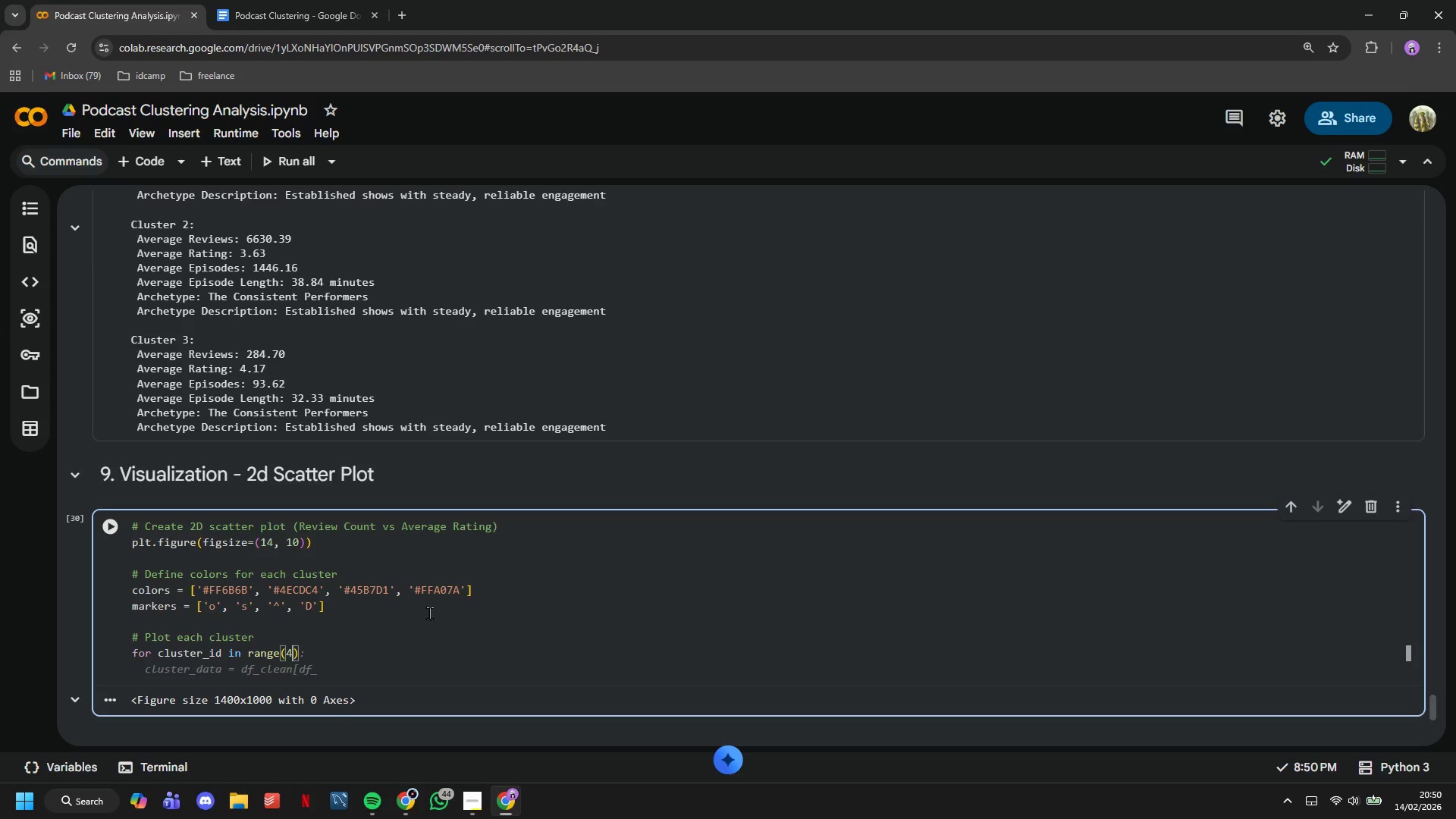 
key(ArrowRight)
 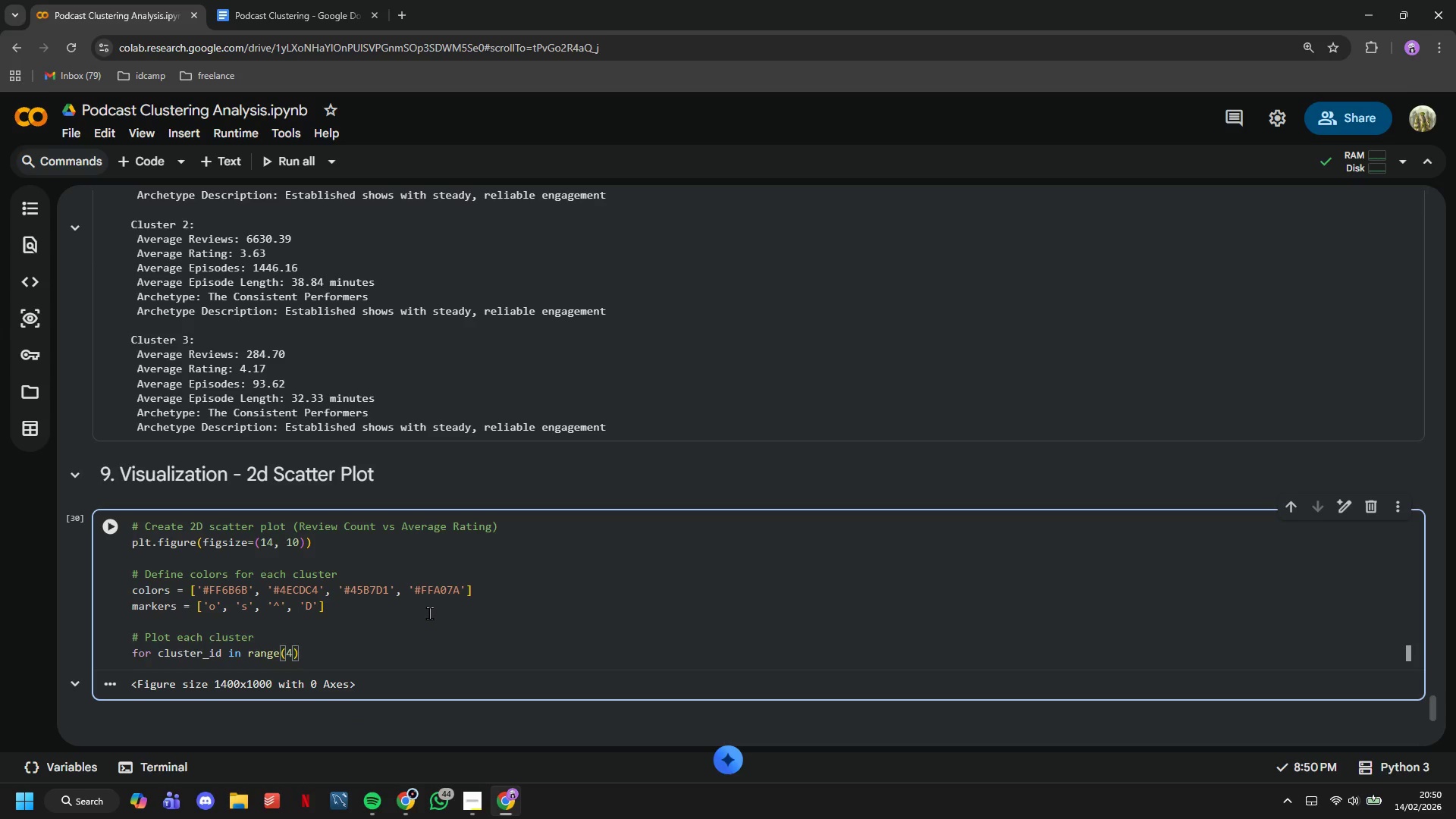 
key(Shift+Semicolon)
 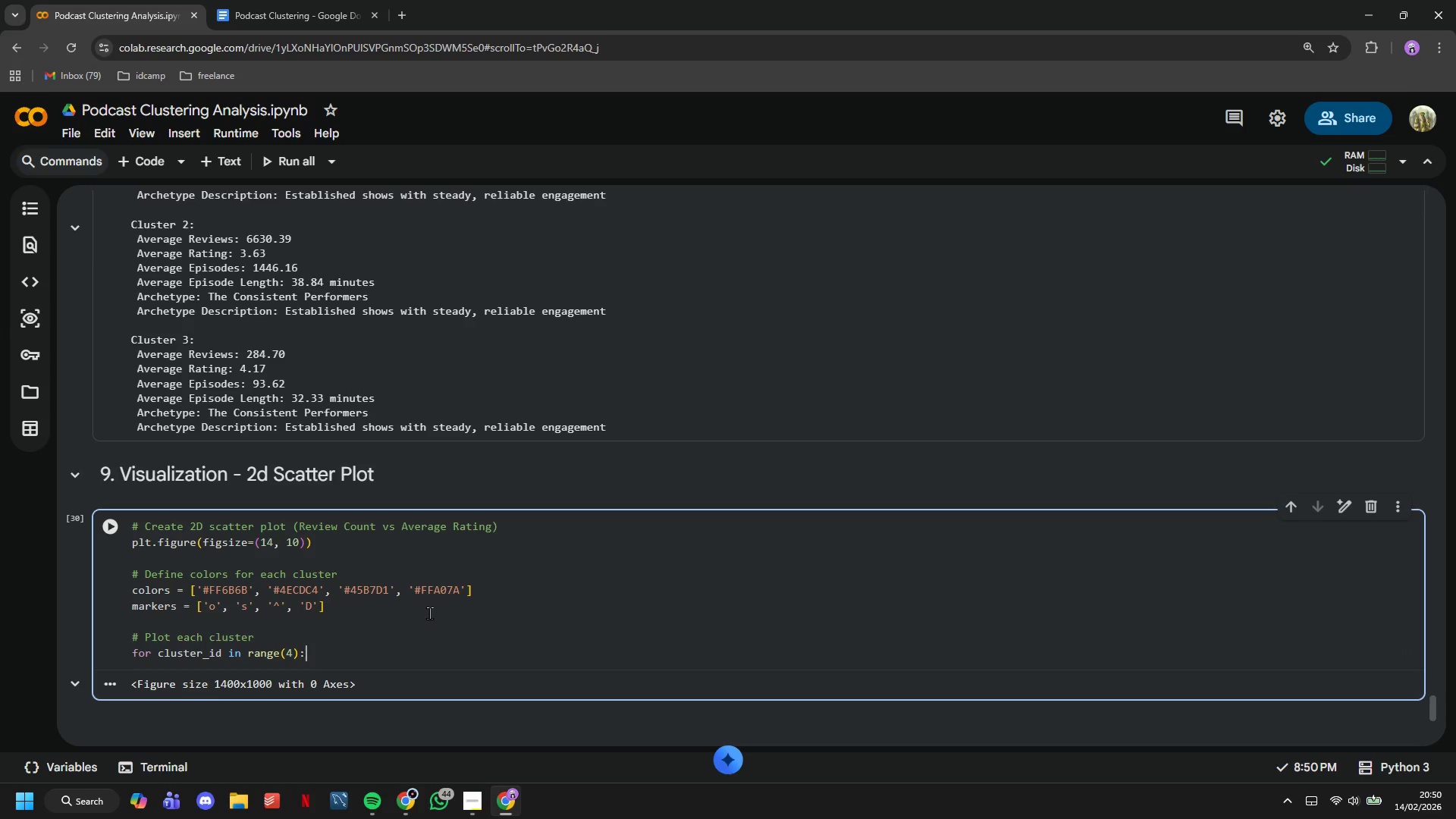 
key(Enter)
 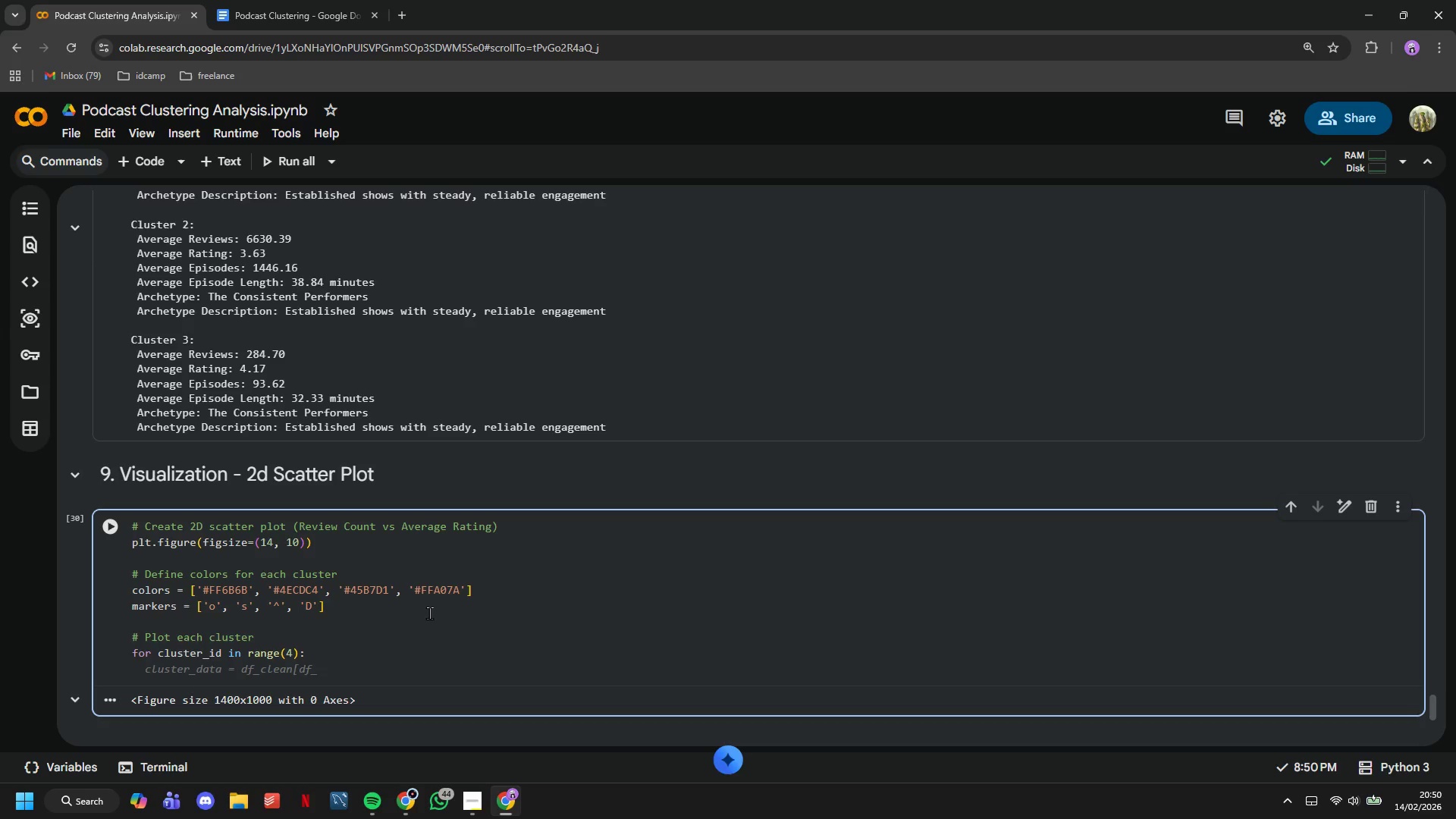 
type(cluster_data = df_clean[df_clean['cluster)
 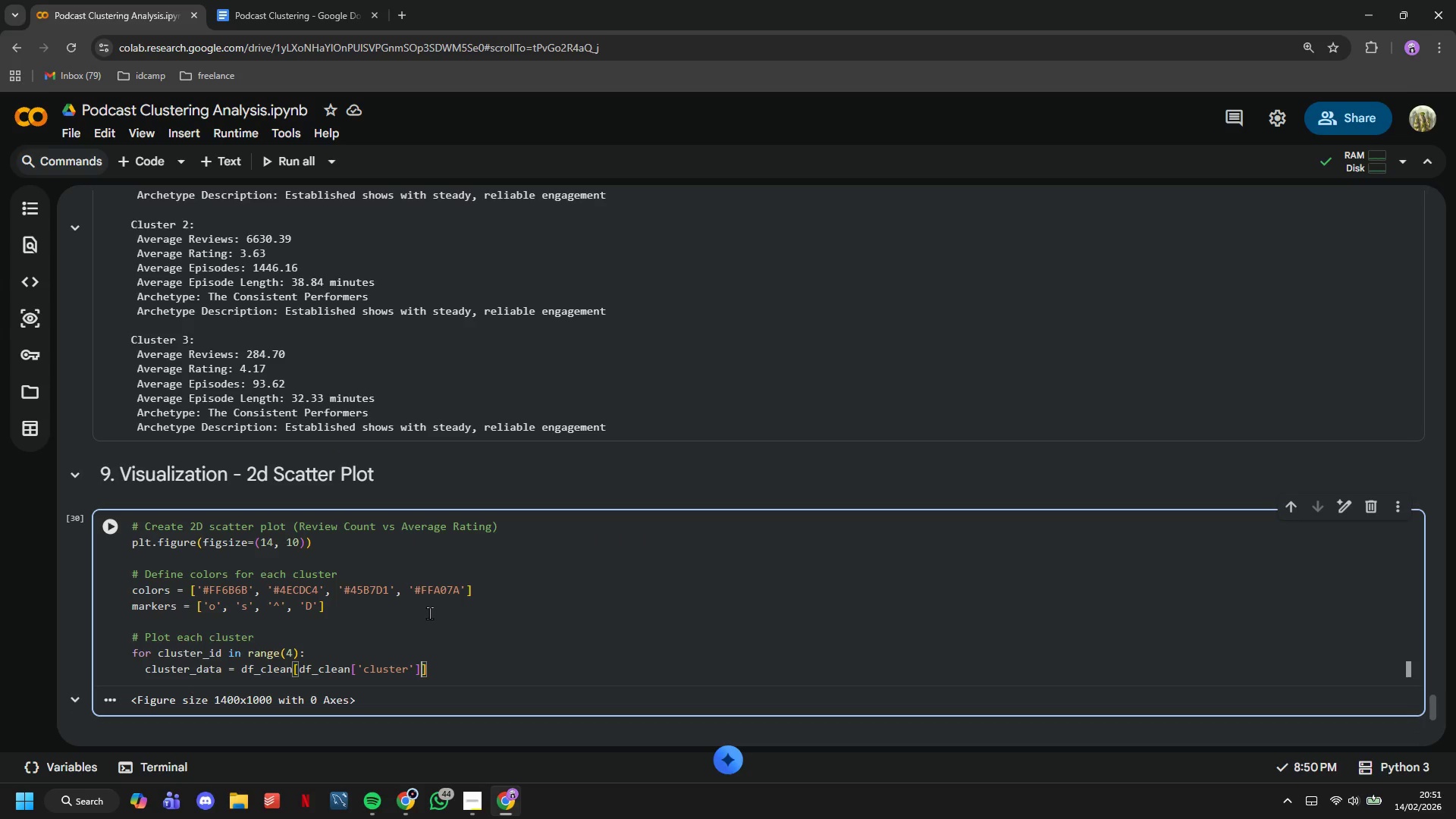 
 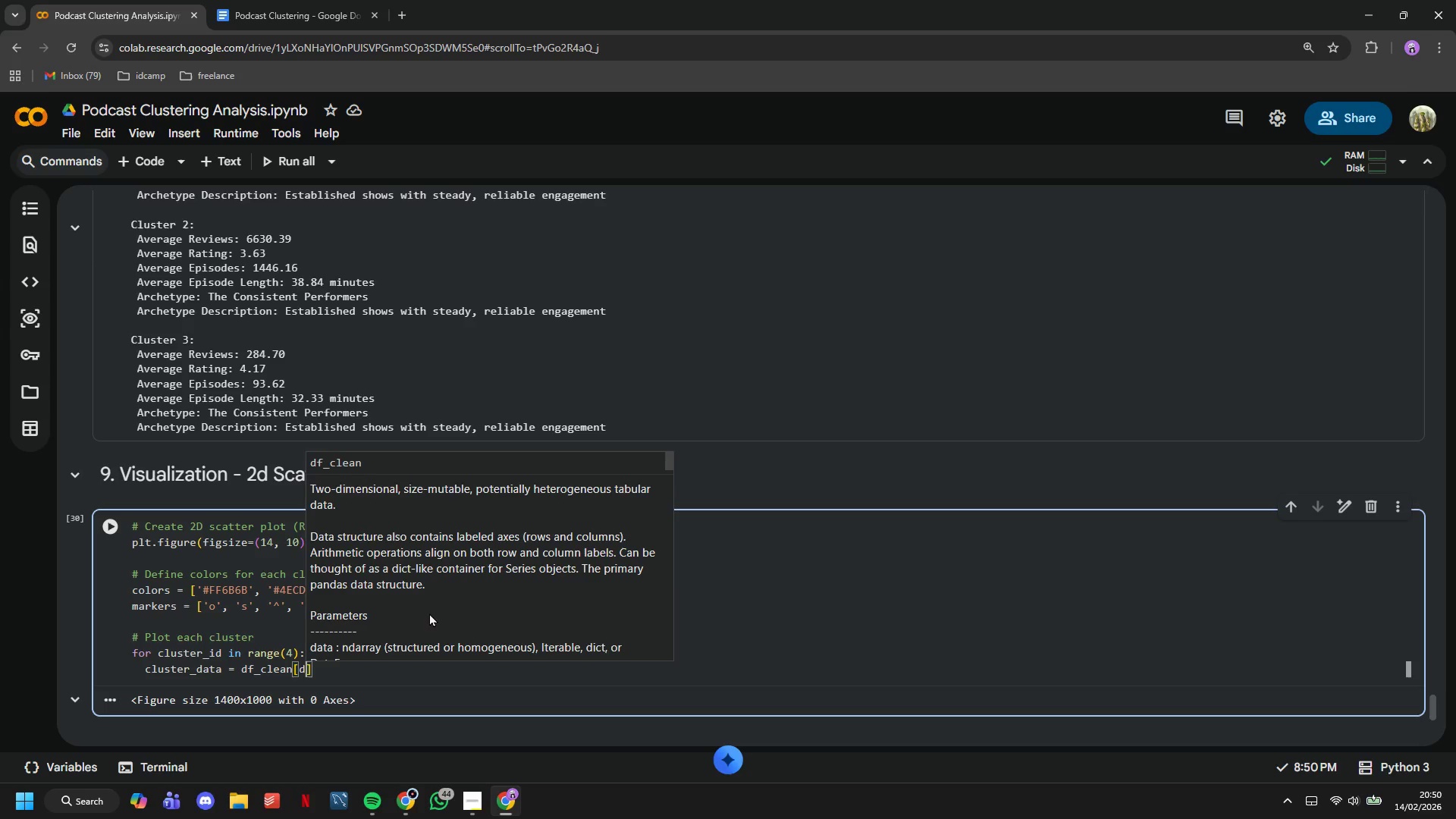 
key(ArrowRight)
 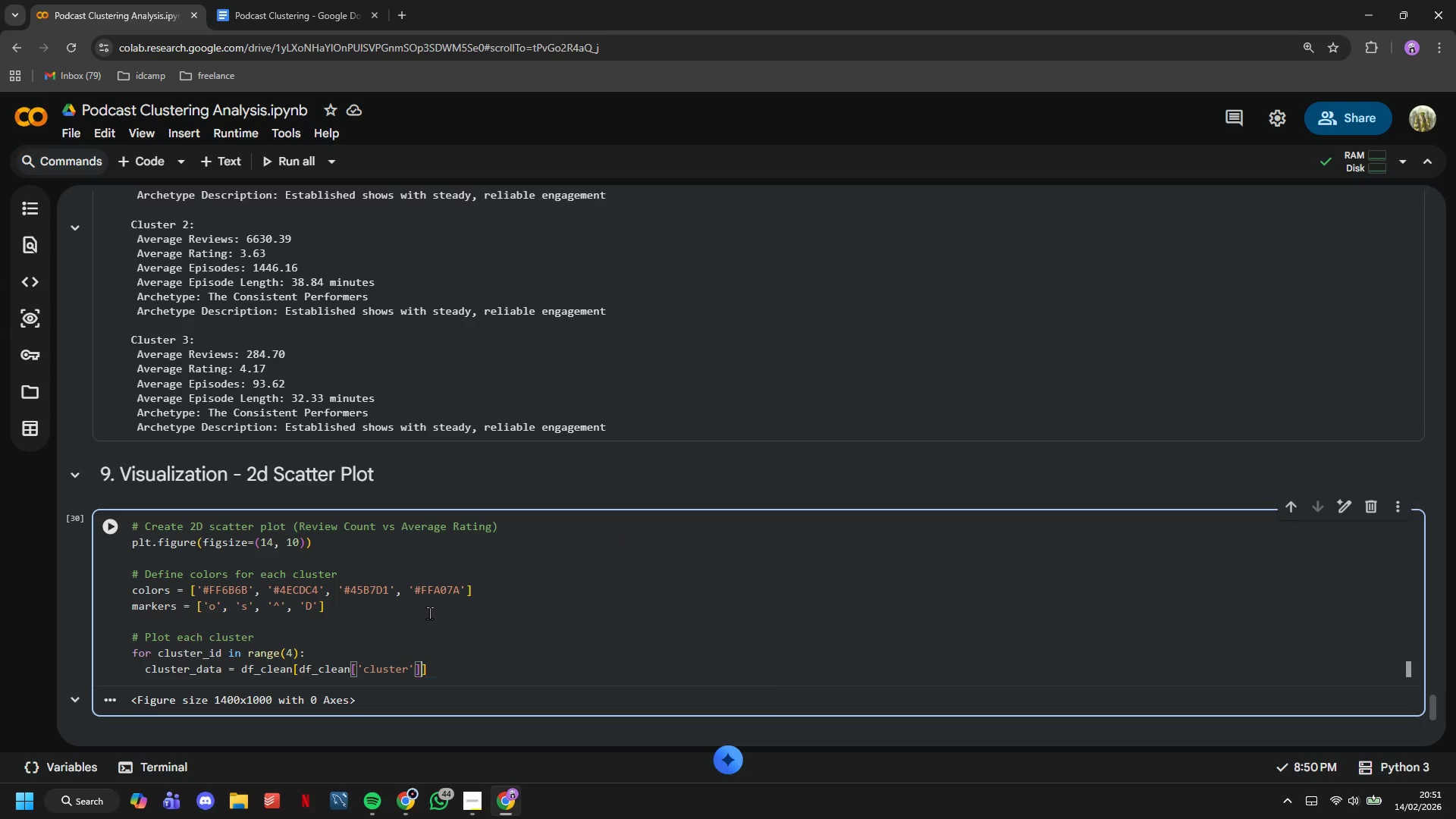 
key(ArrowRight)
 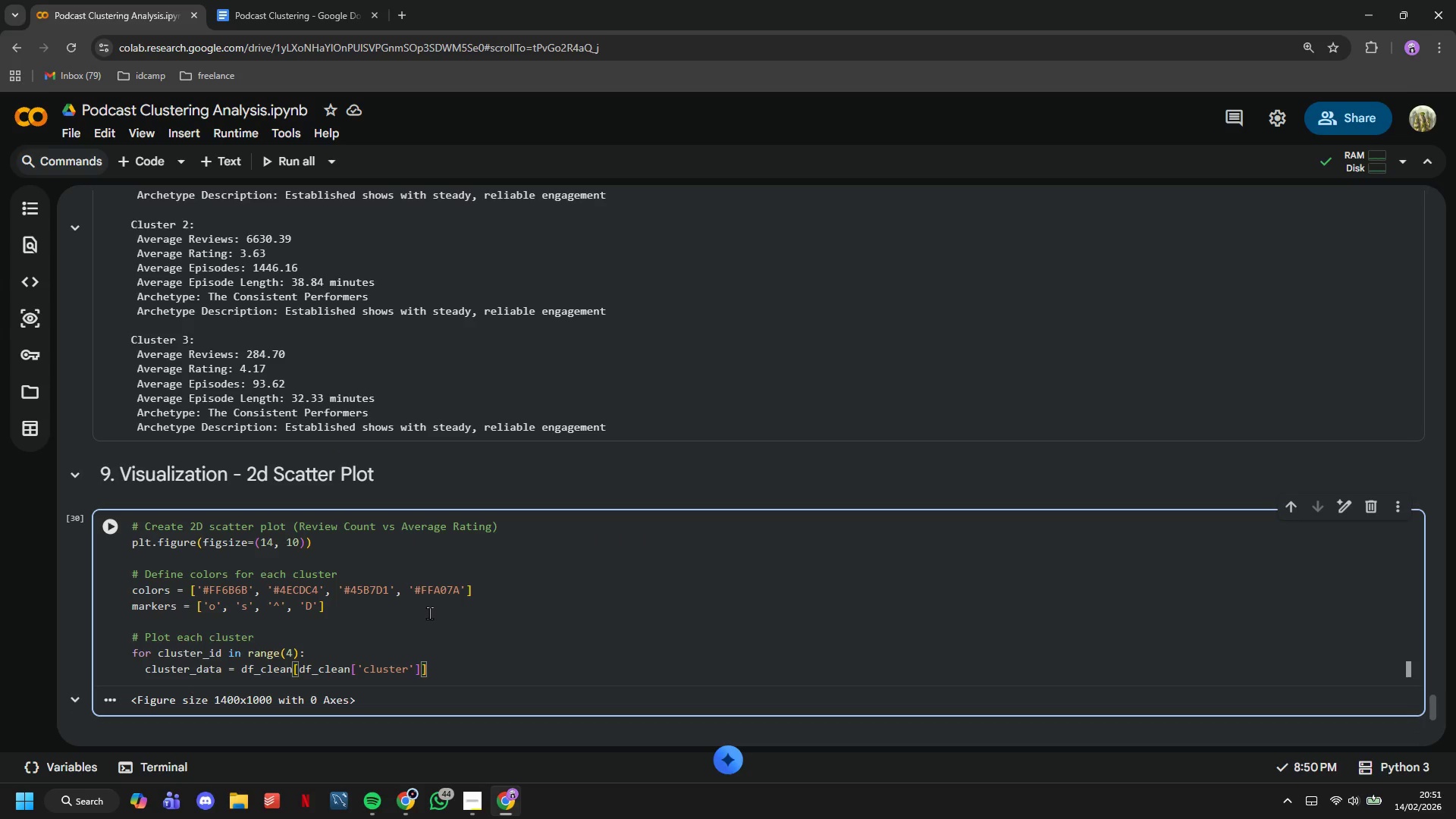 
type(==cluster_id)
 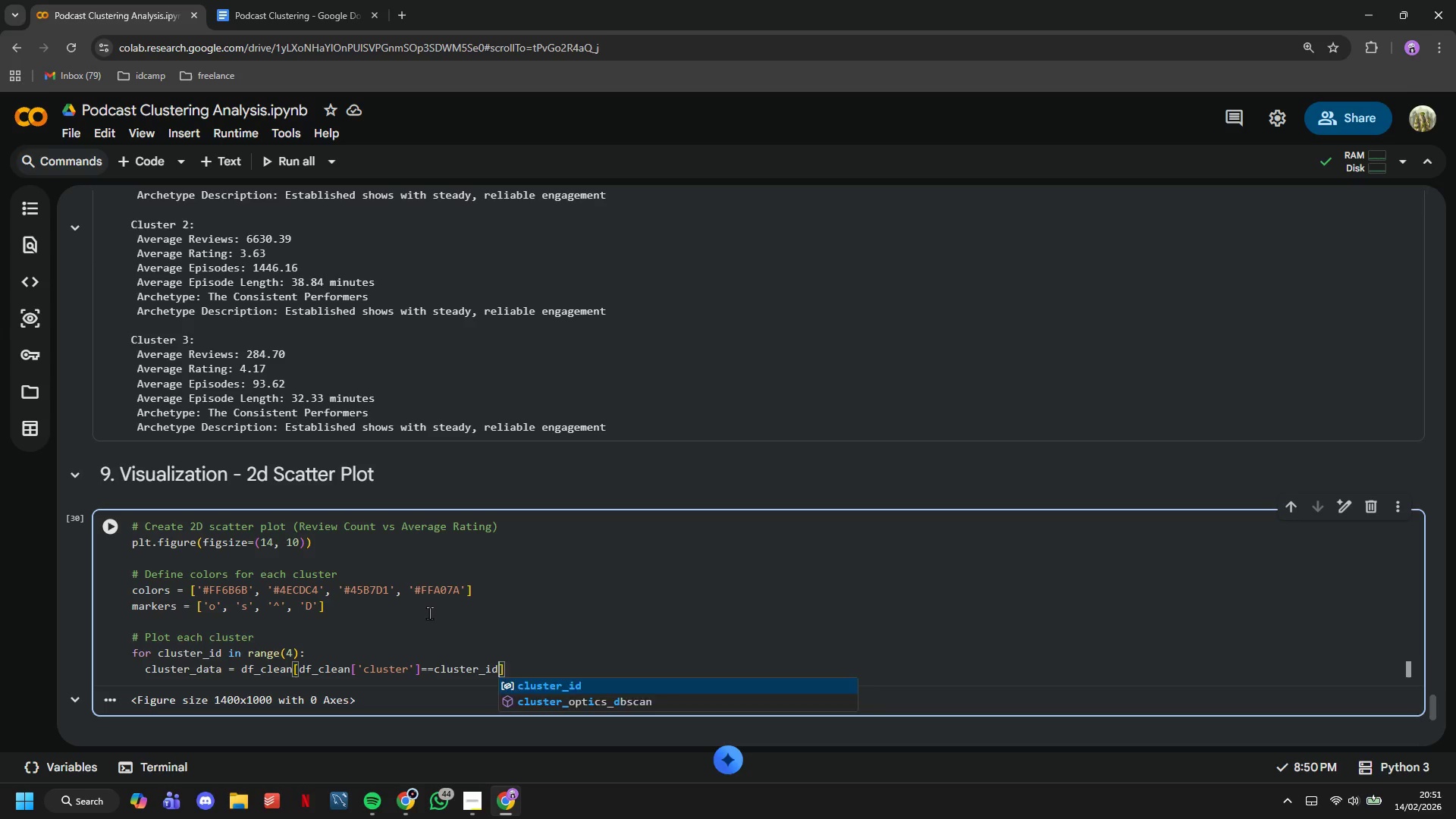 
key(ArrowRight)
 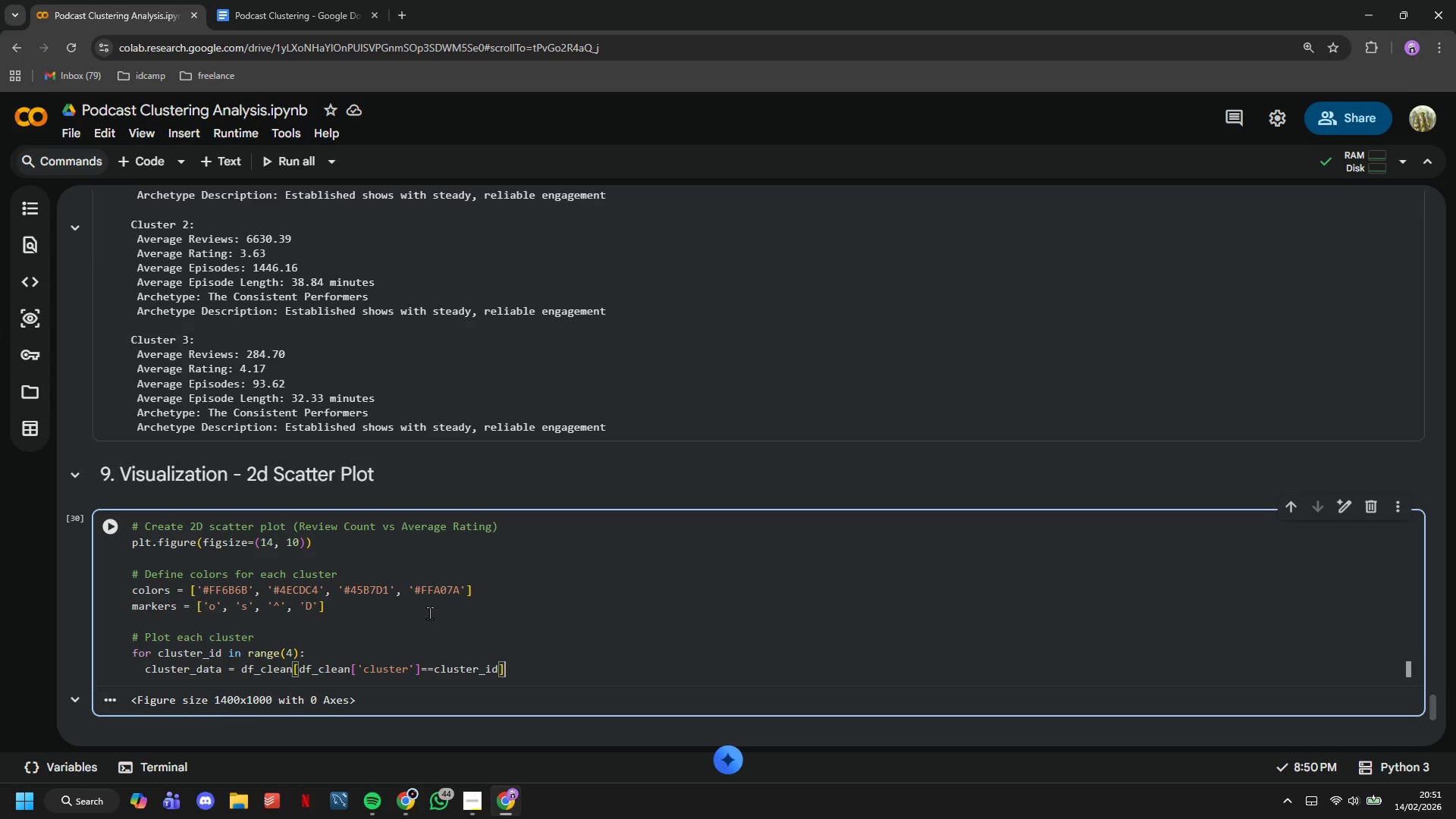 
key(Enter)
 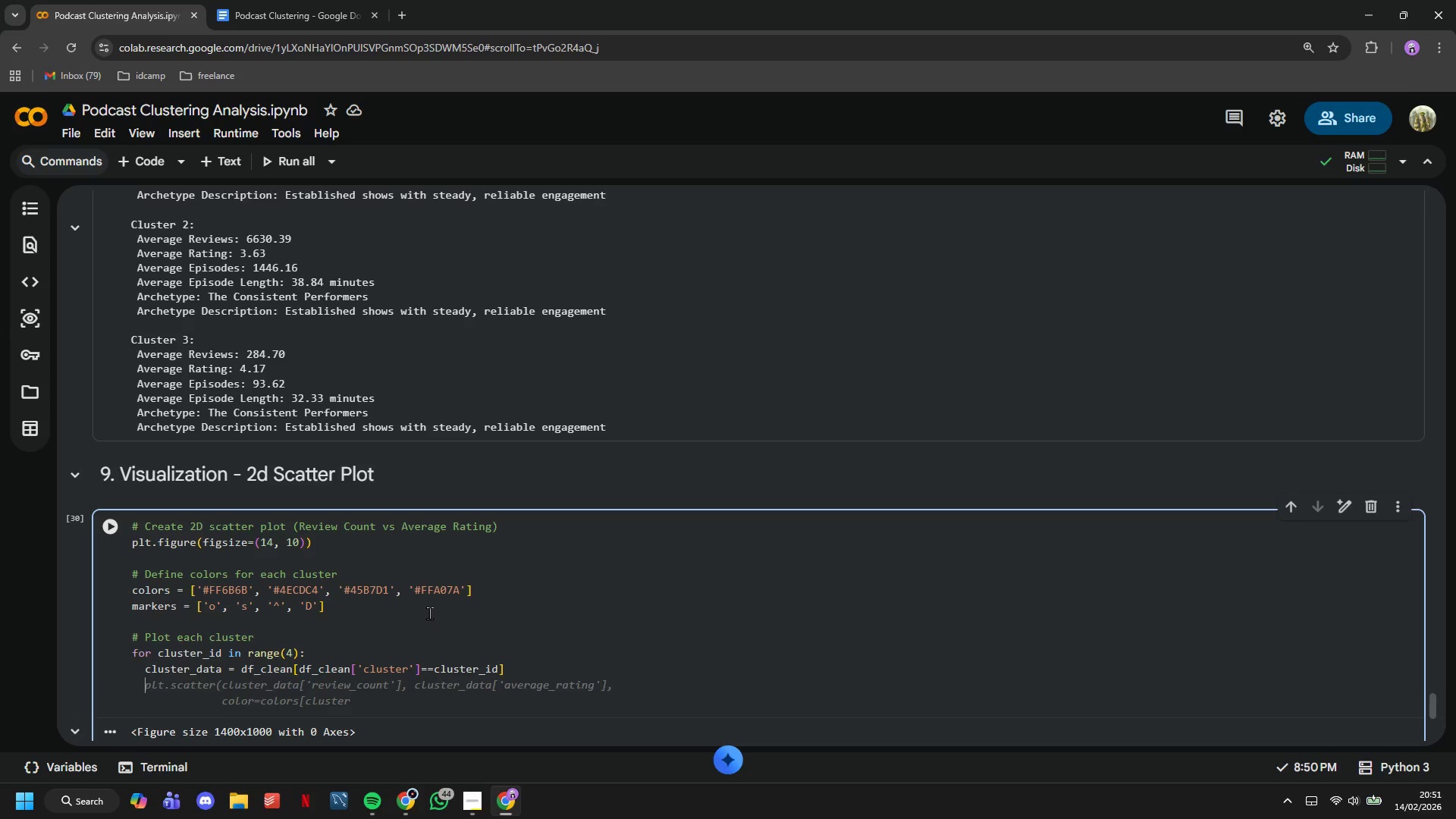 
key(Enter)
 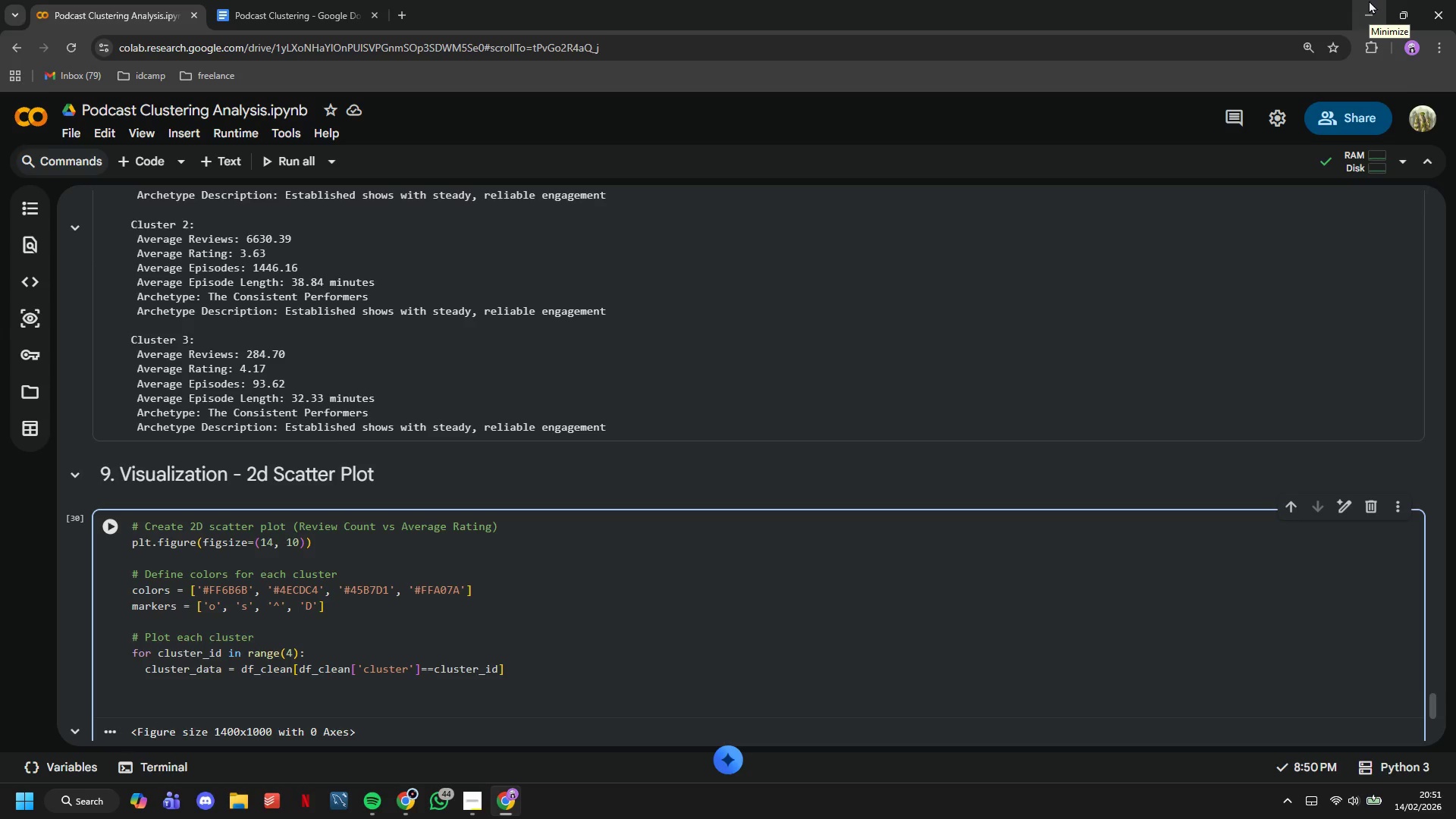 
wait(28.39)
 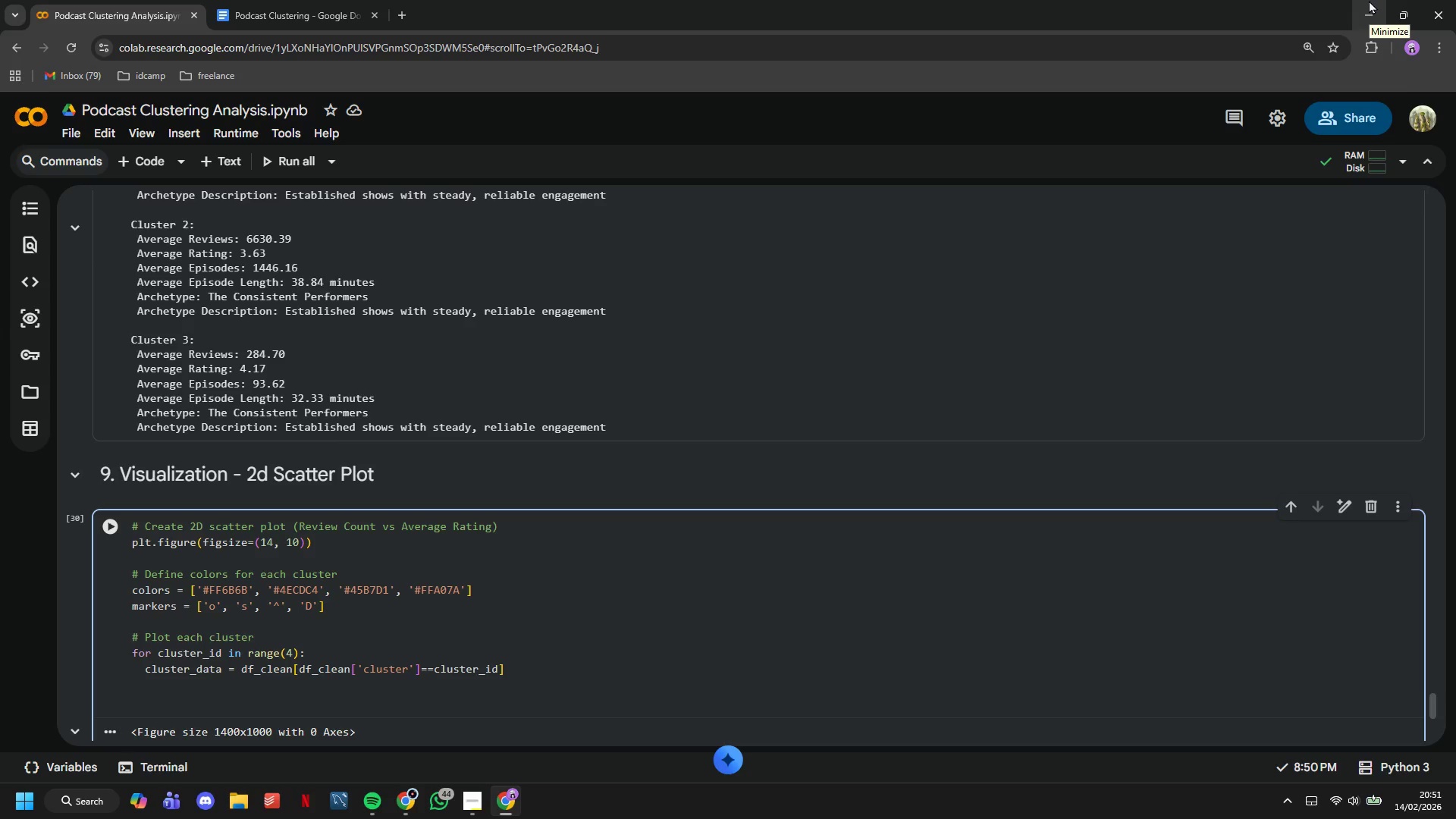 
type(plt.scatter()
 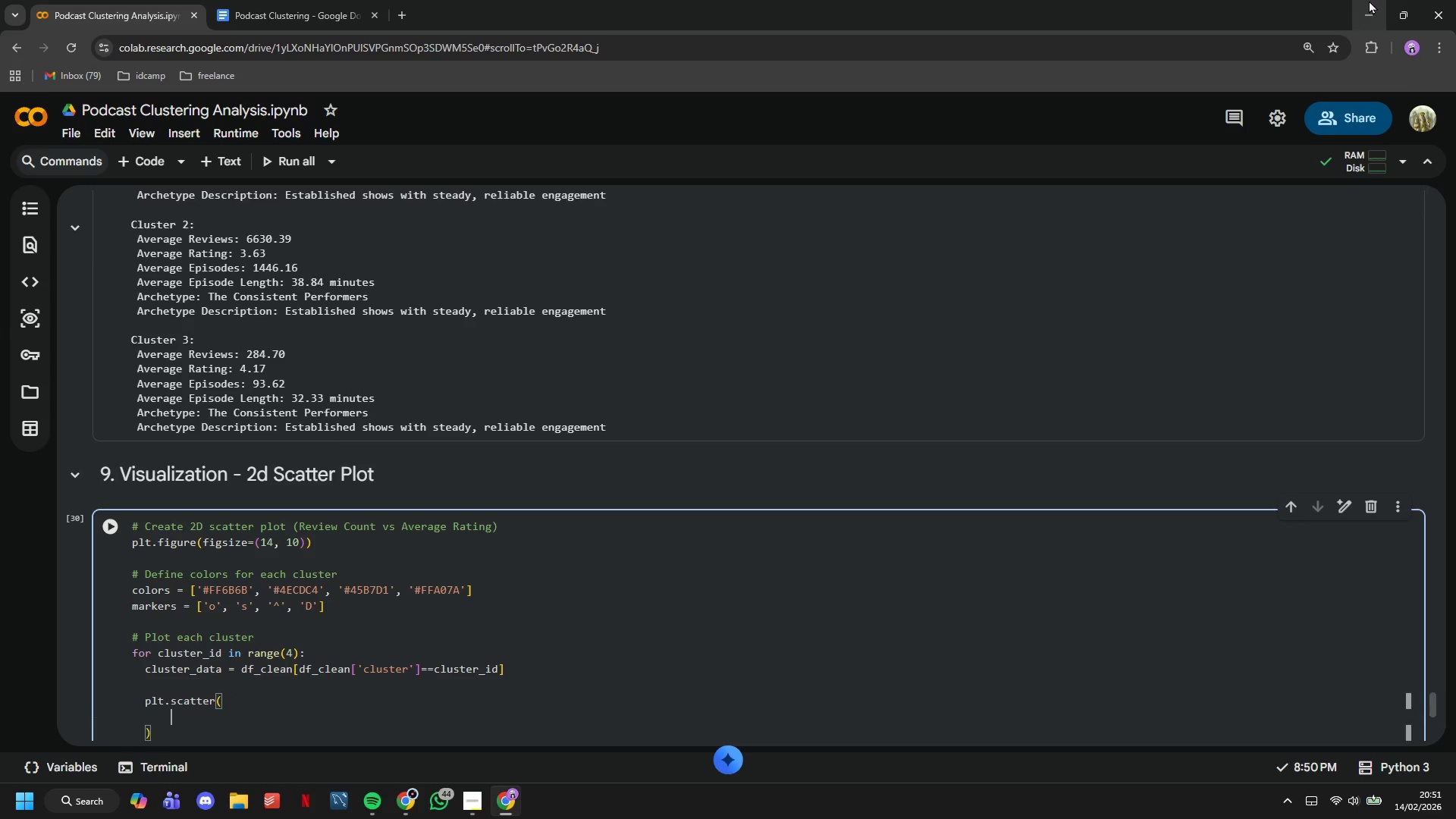 
key(Enter)
 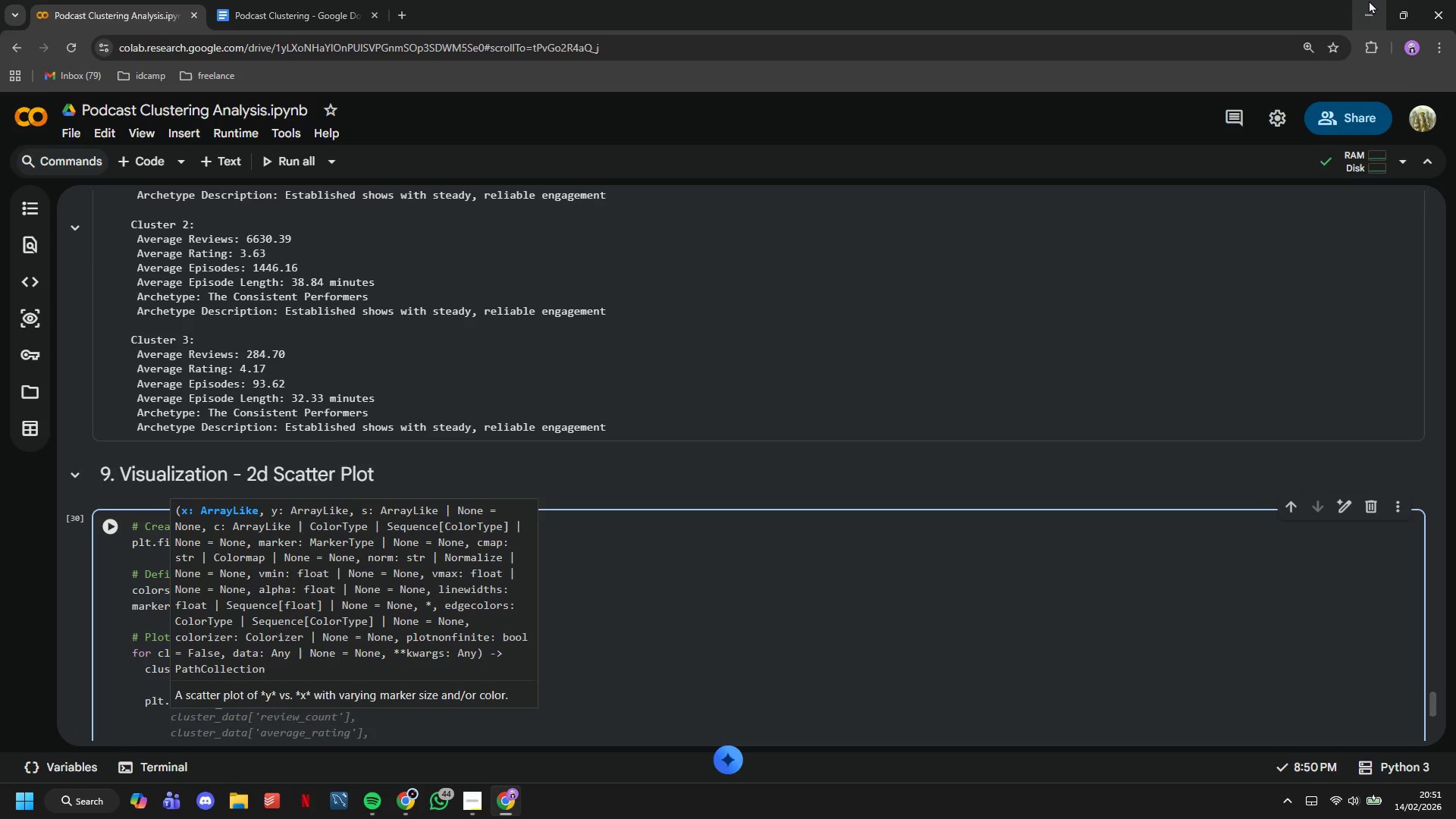 
type(cluster_data['review-count)
 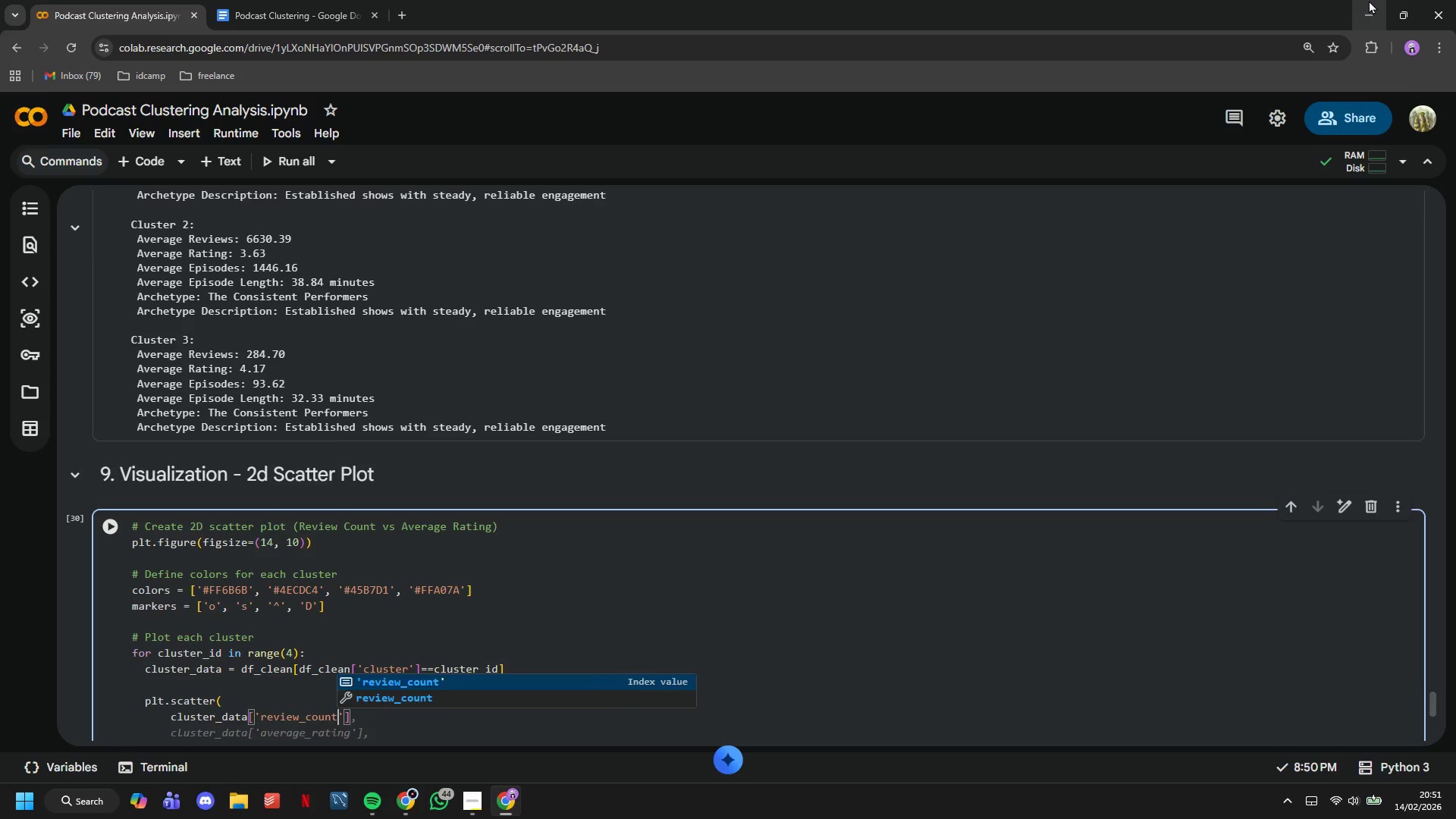 
key(ArrowRight)
 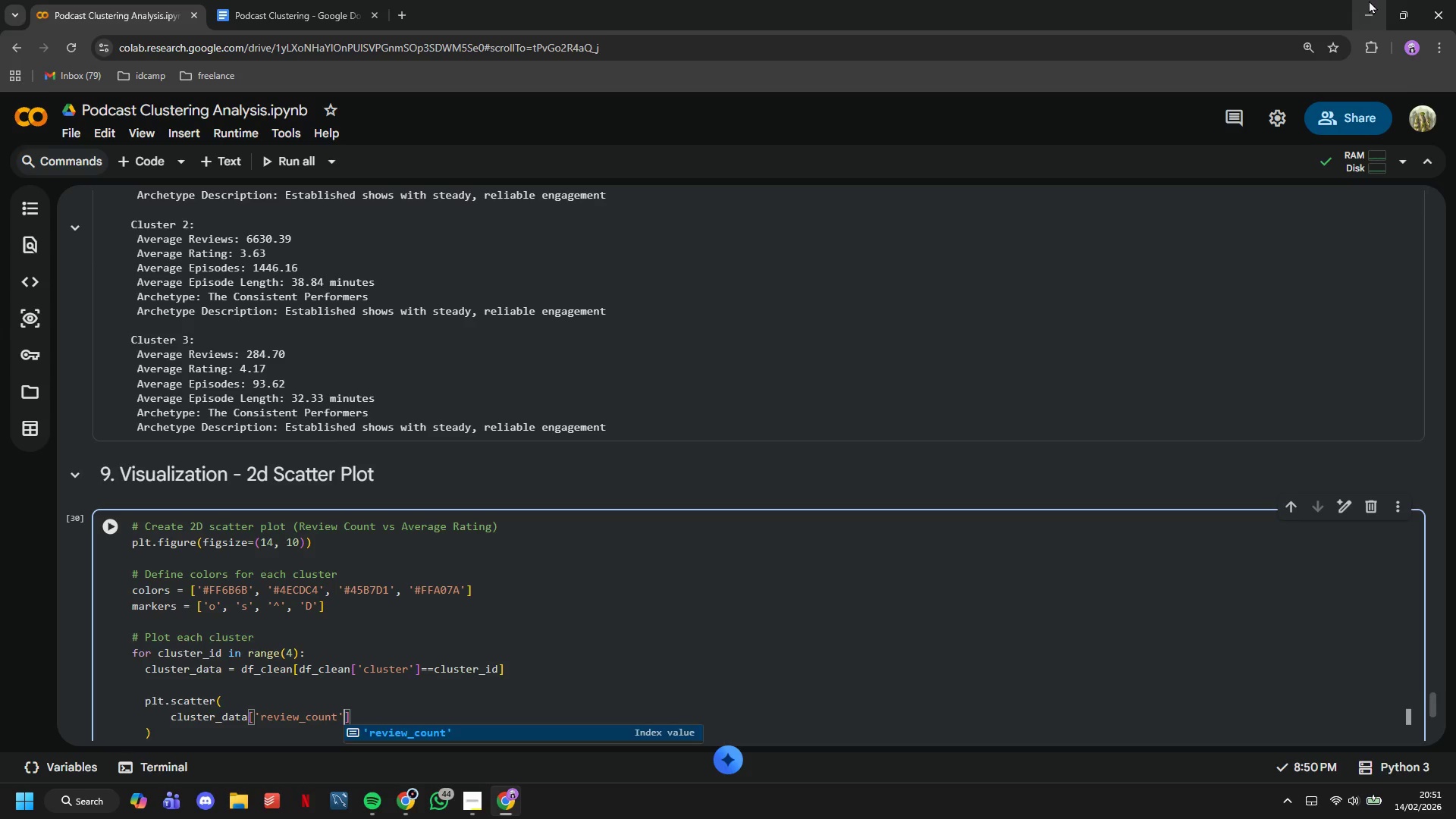 
key(ArrowRight)
 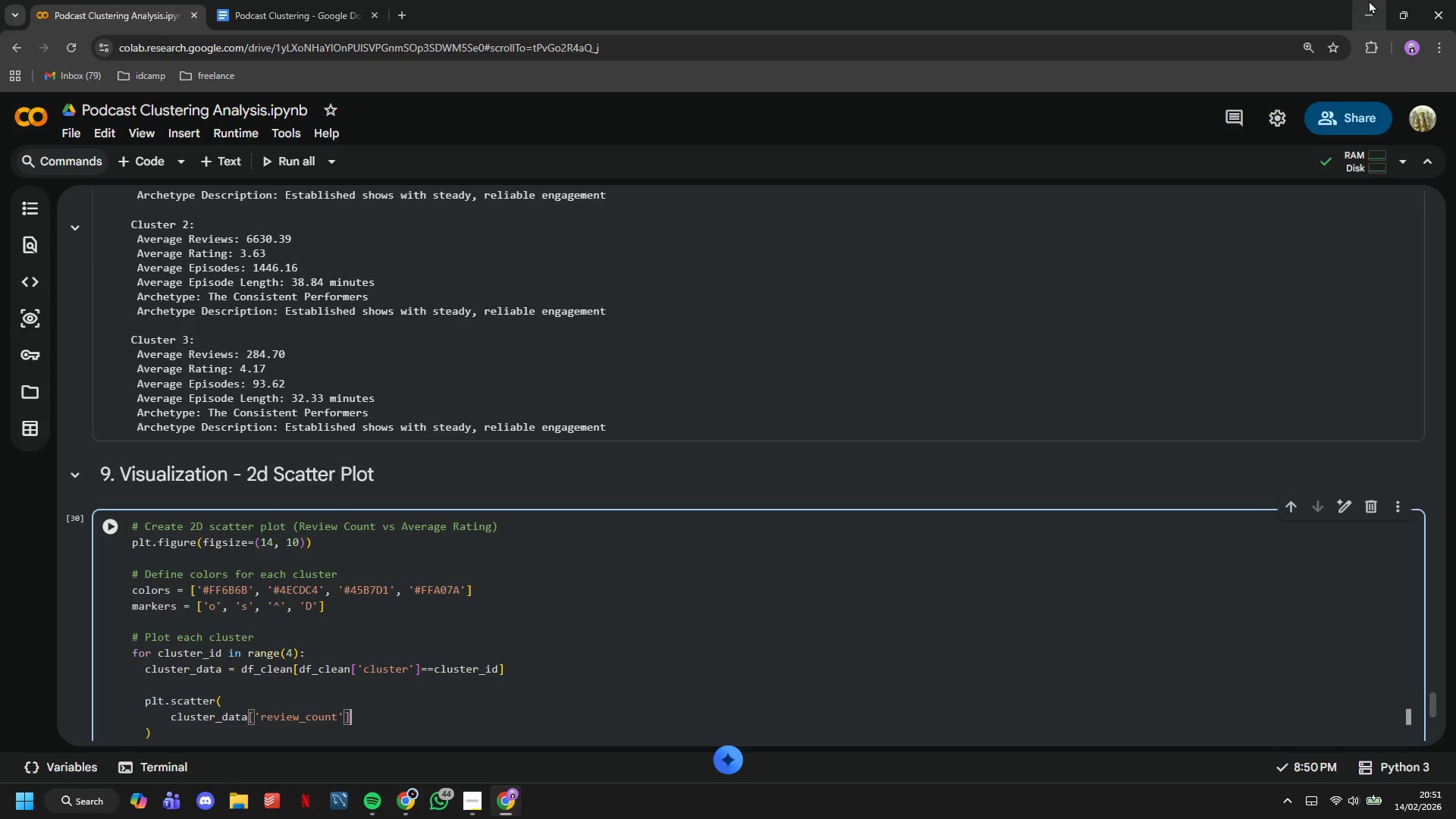 
key(Comma)
 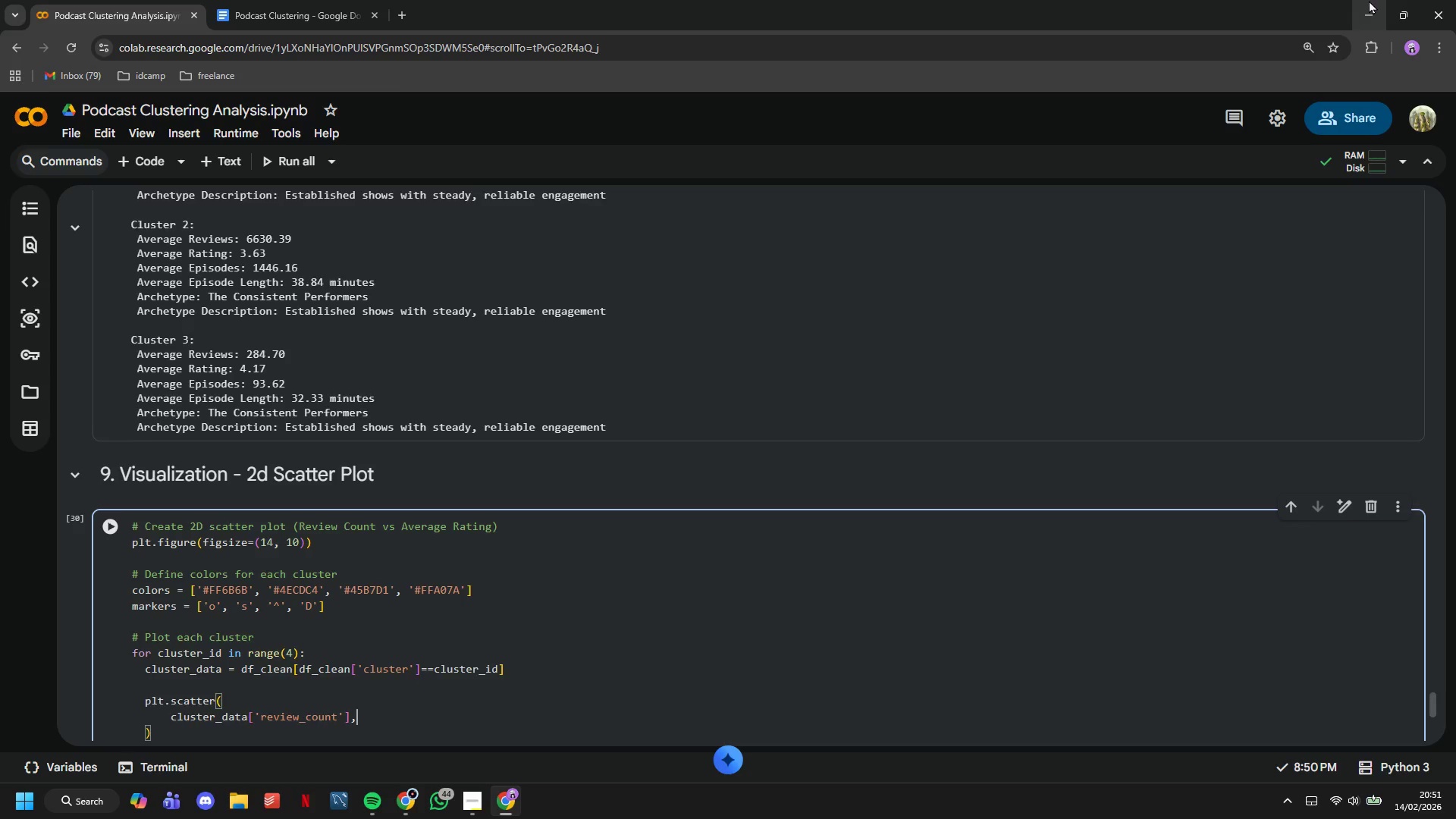 
key(Enter)
 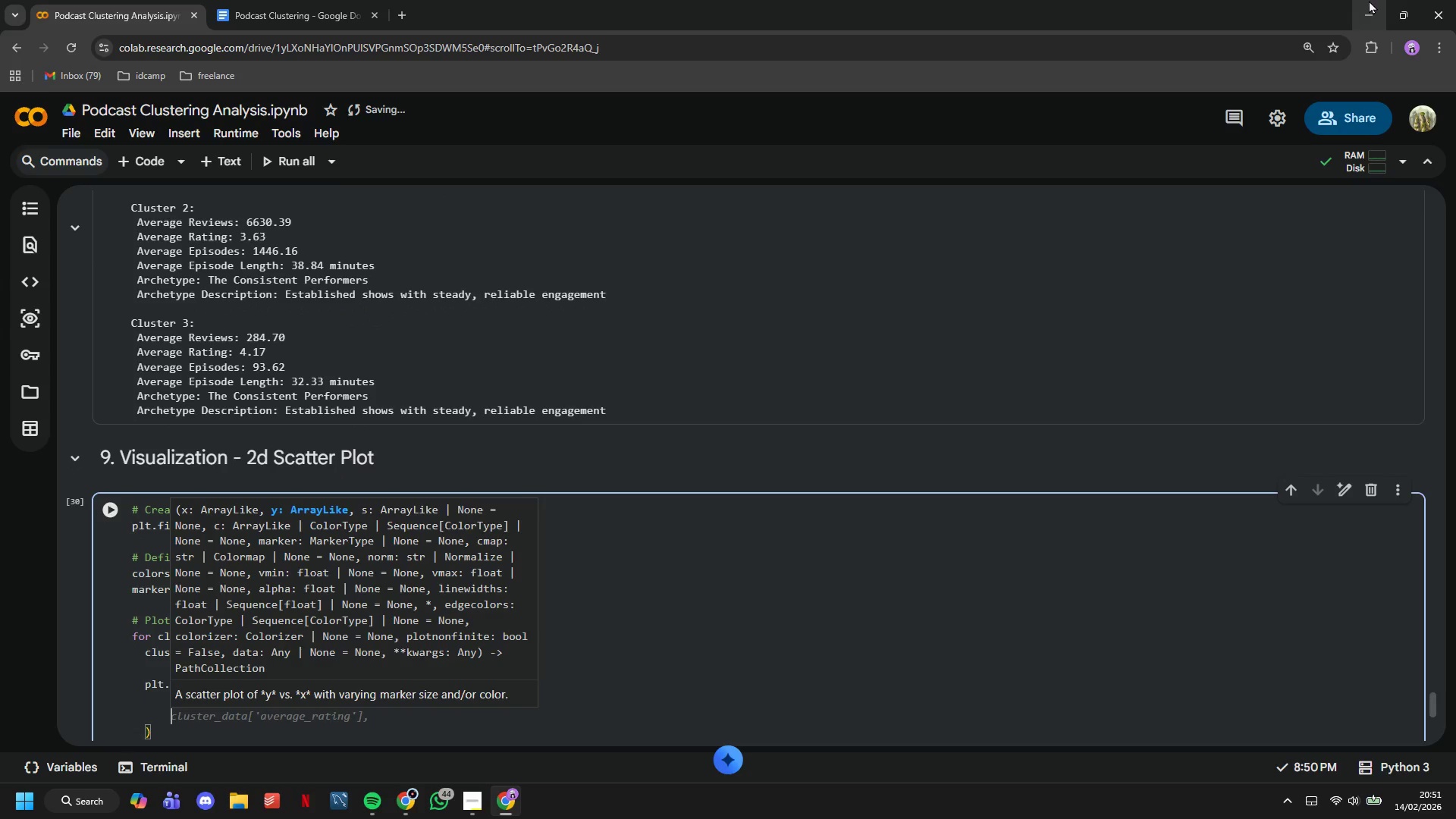 
key(Tab)
 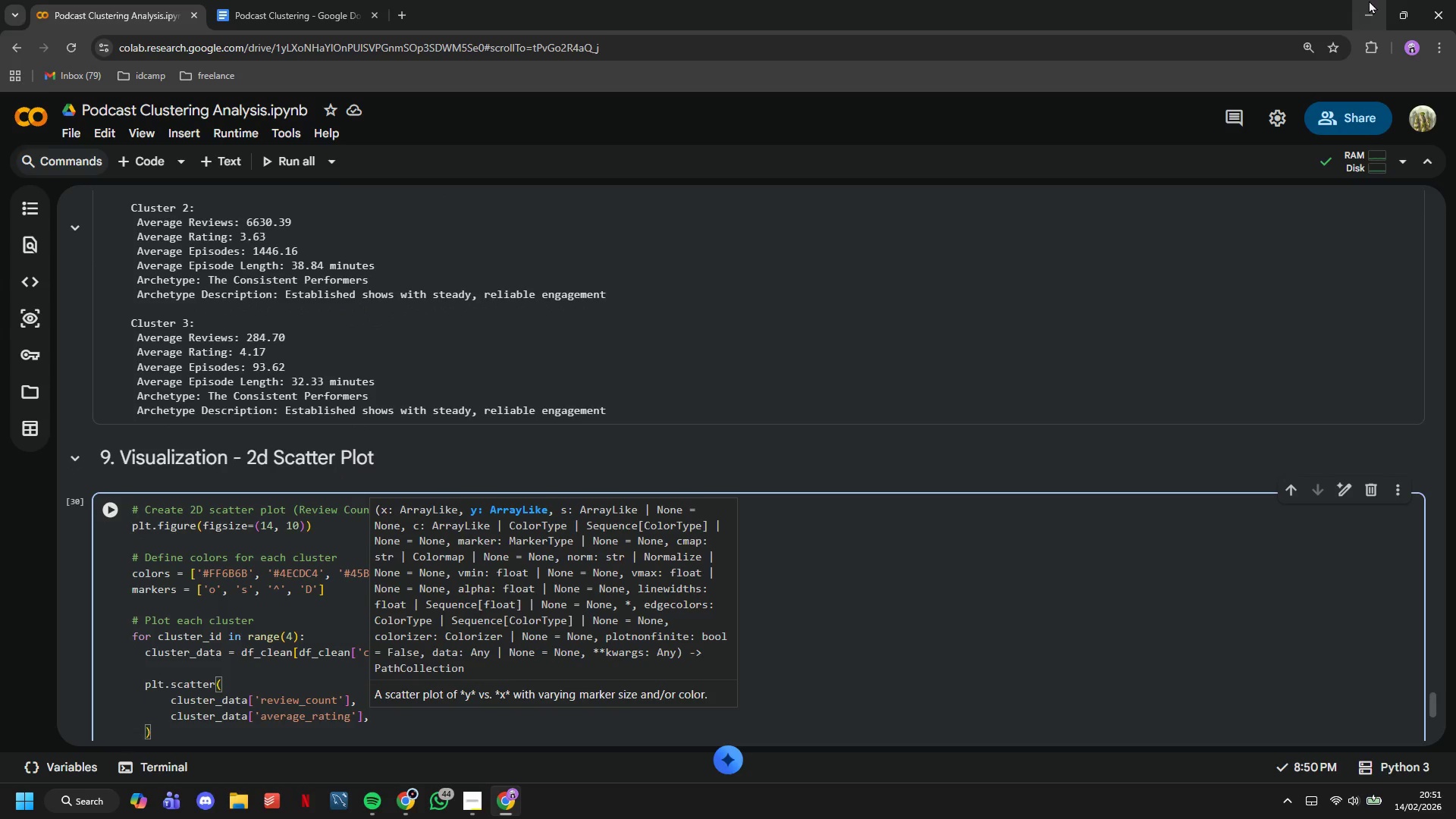 
key(Enter)
 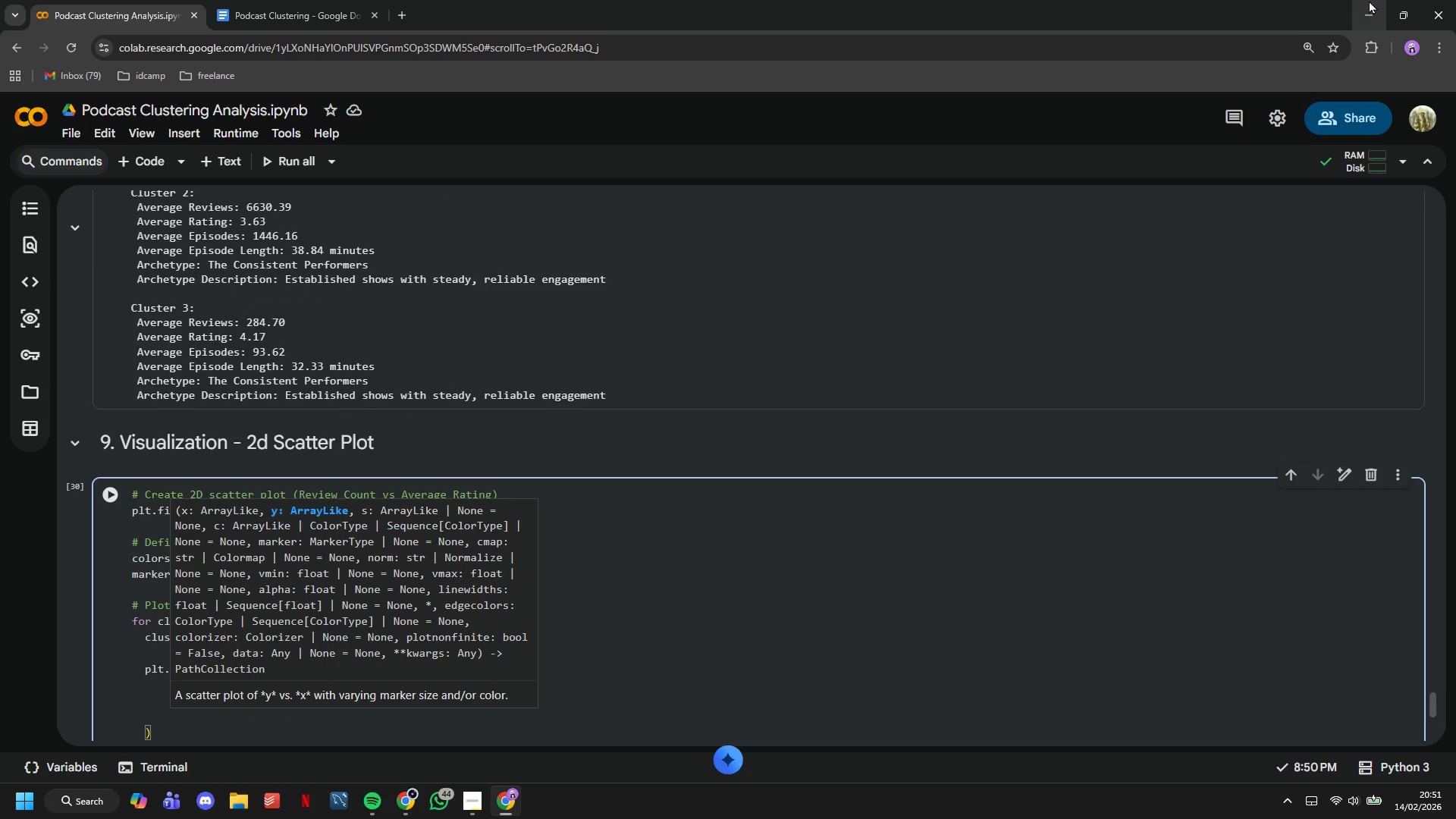 
type(c=colors[cluster_id)
 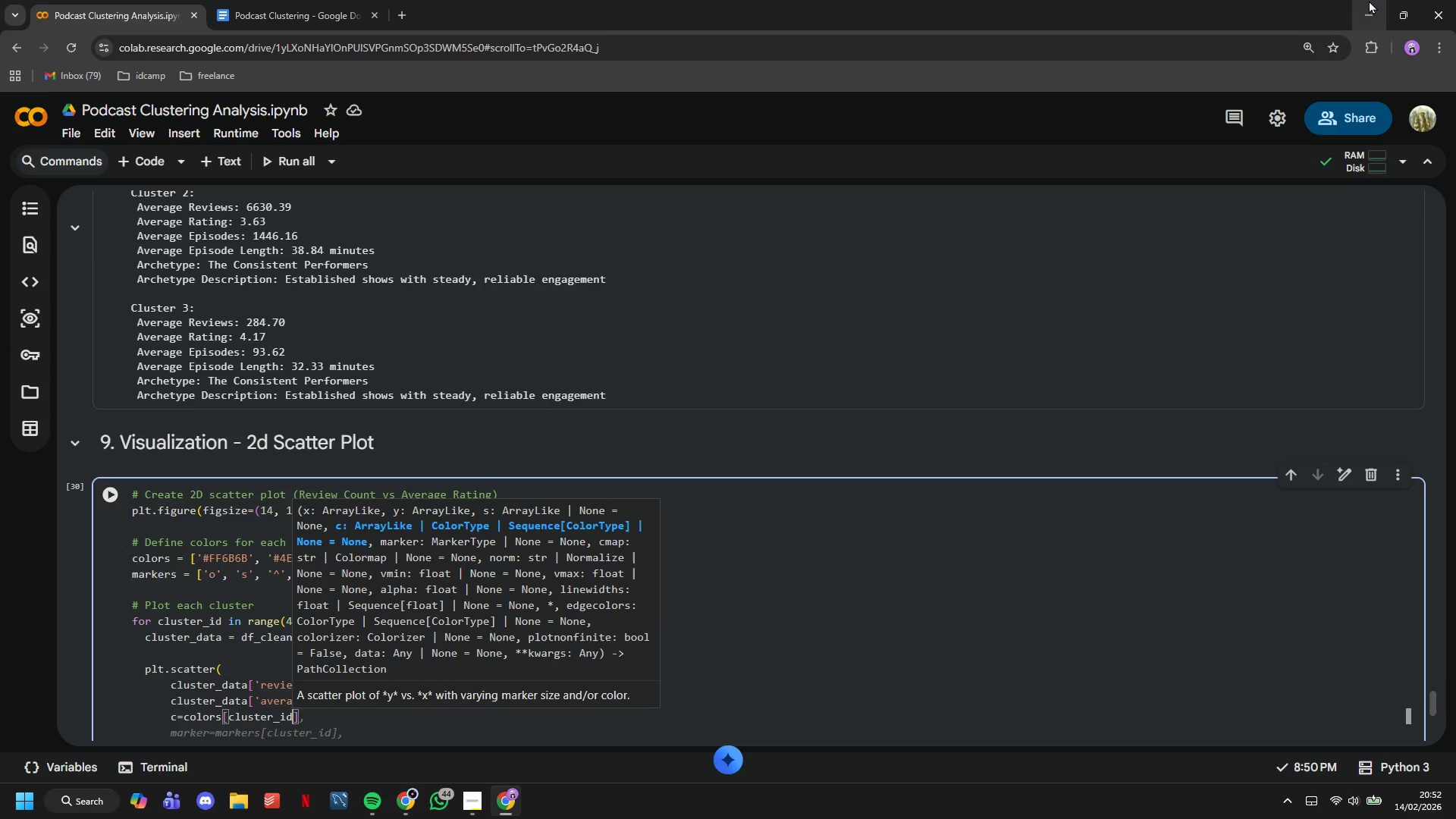 
key(ArrowRight)
 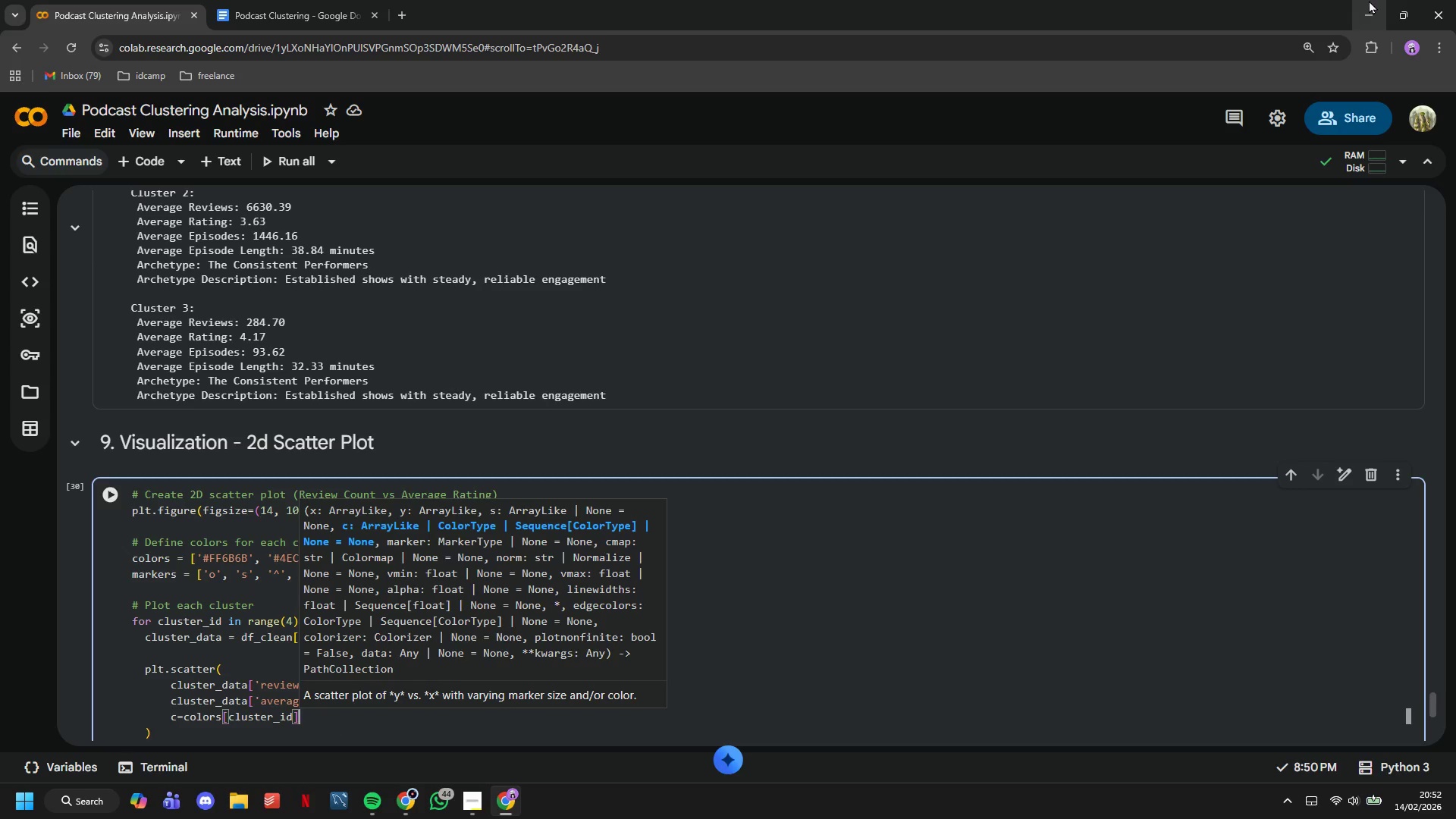 
key(Comma)
 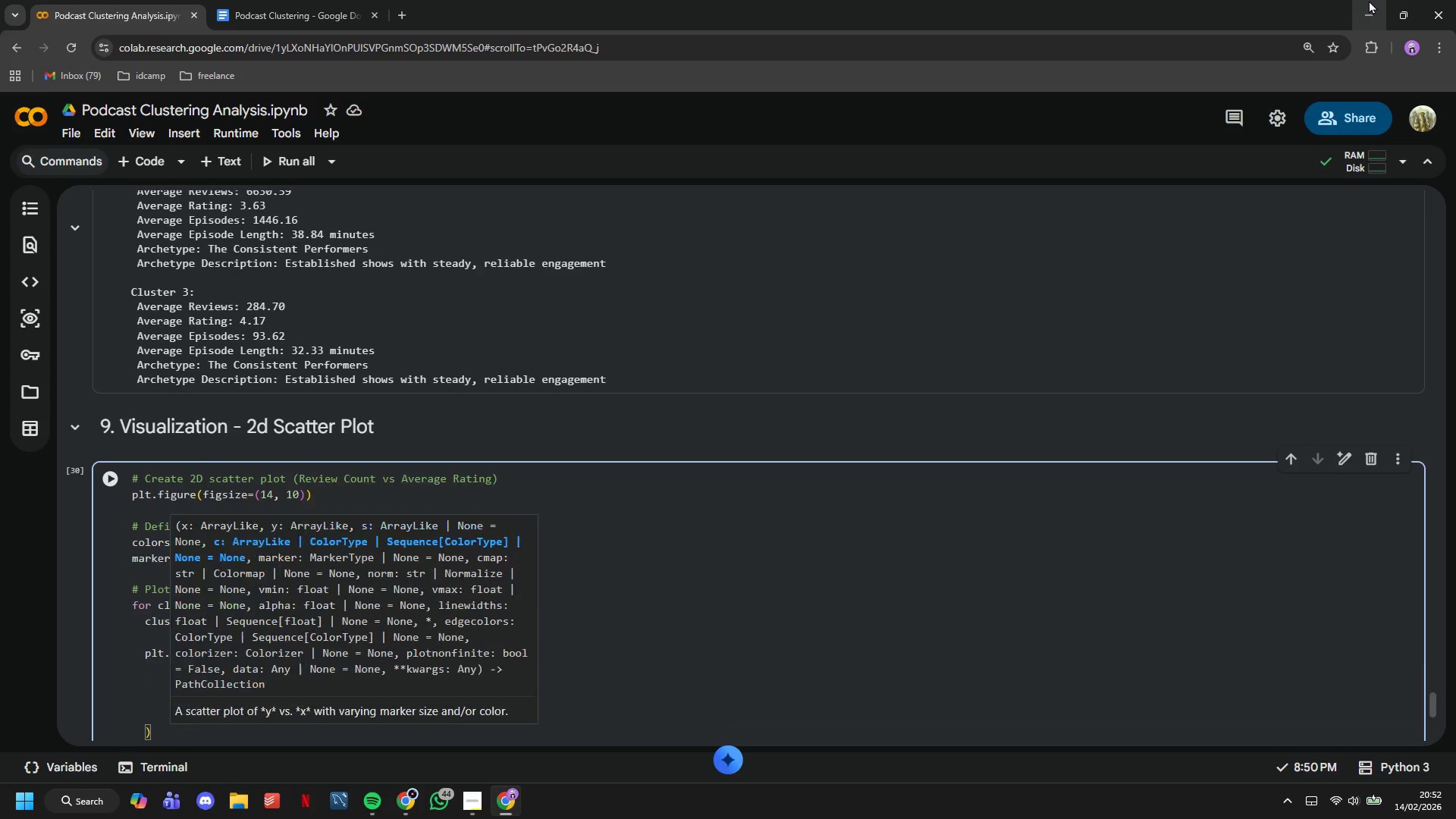 
key(Enter)
 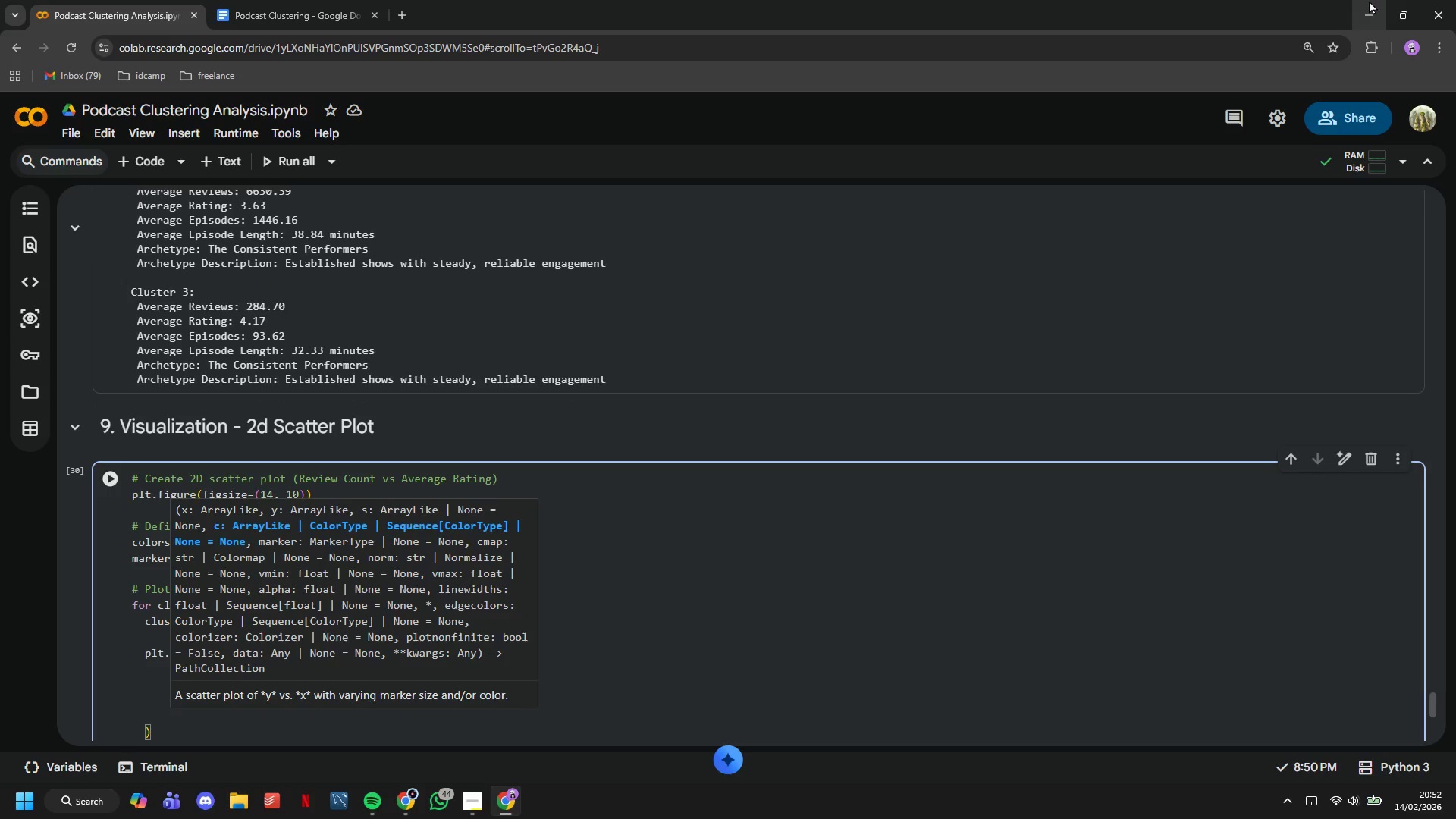 
type(marker=markers[cluster_id)
 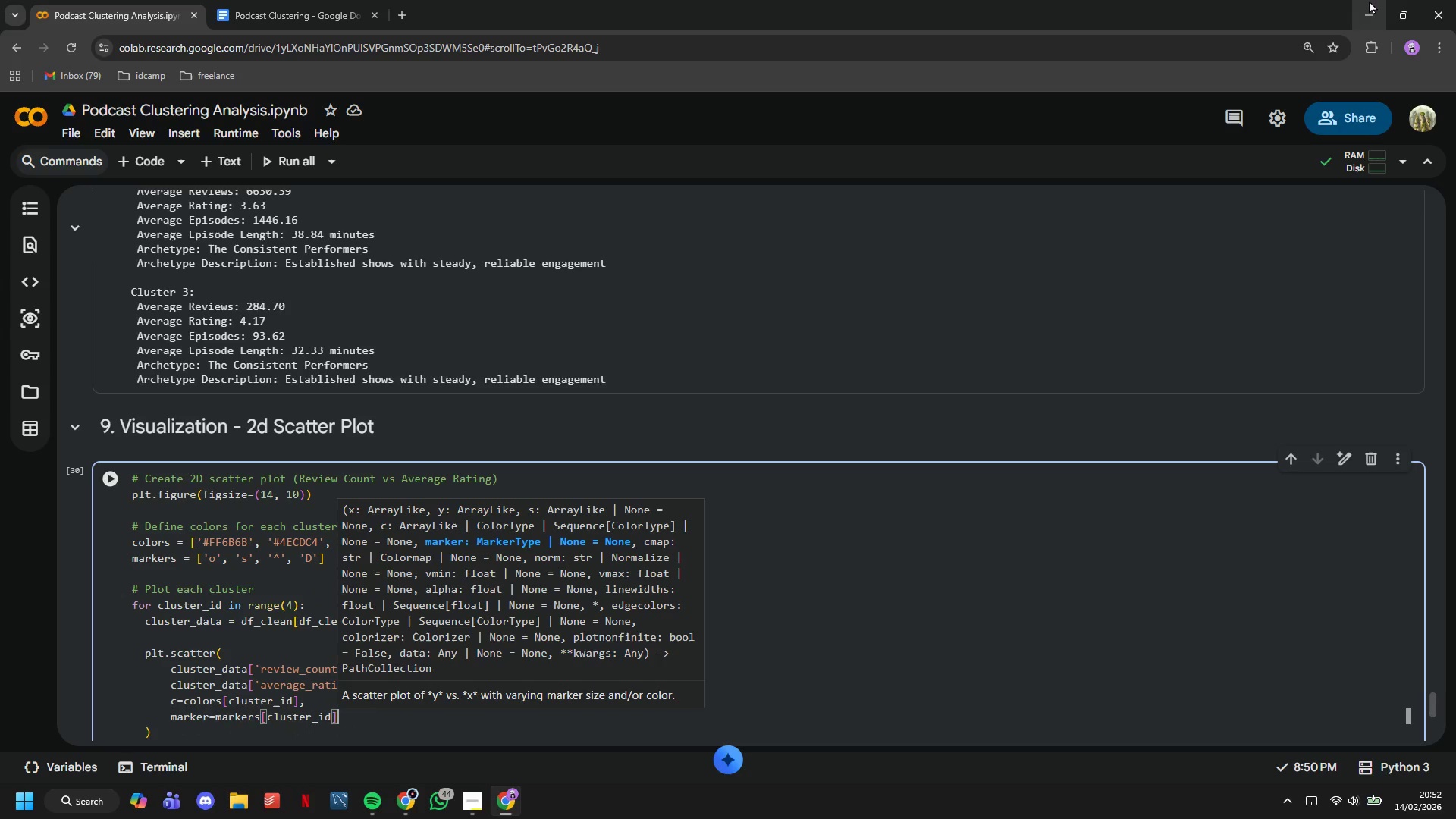 
key(ArrowRight)
 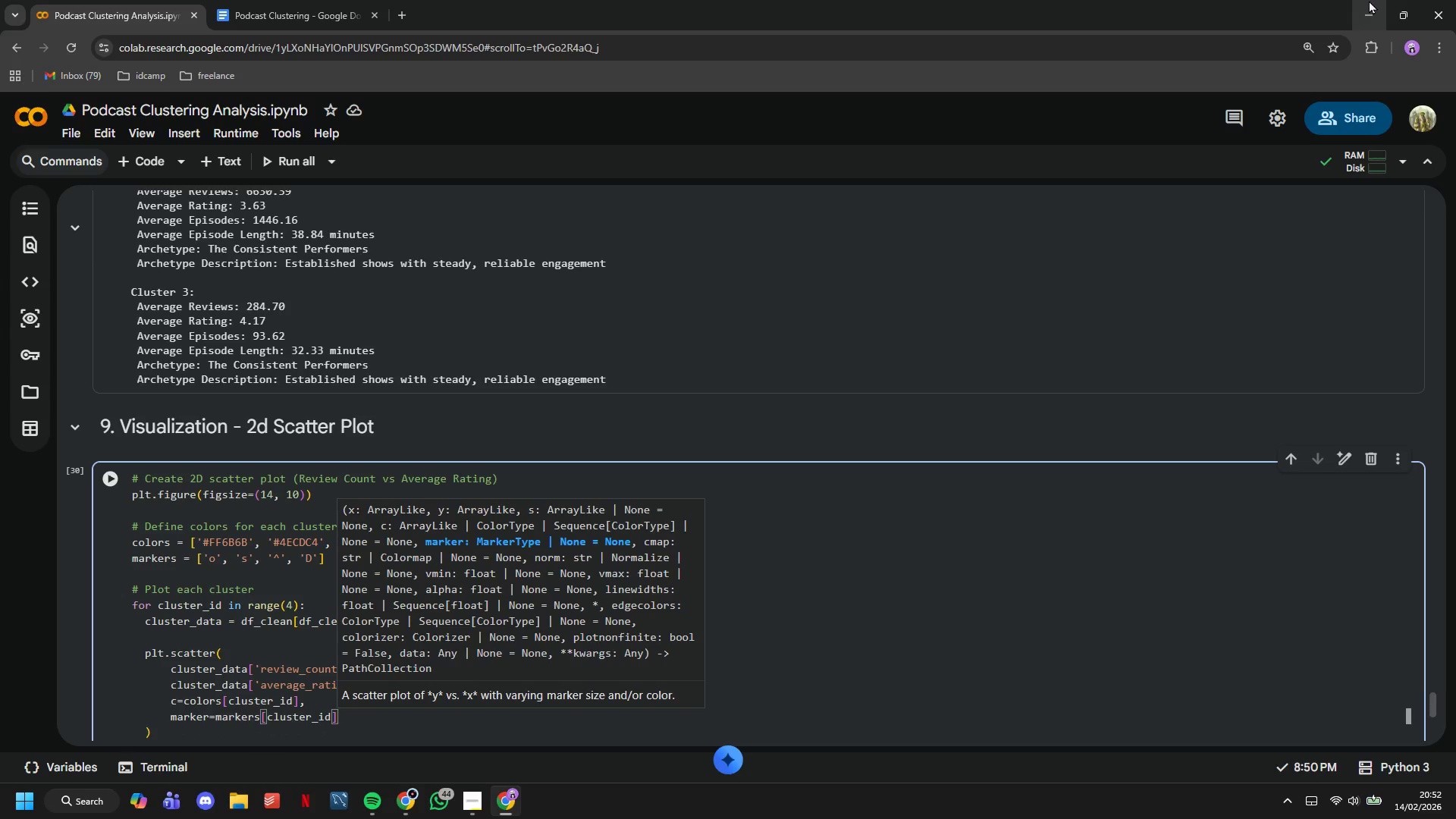 
key(Comma)
 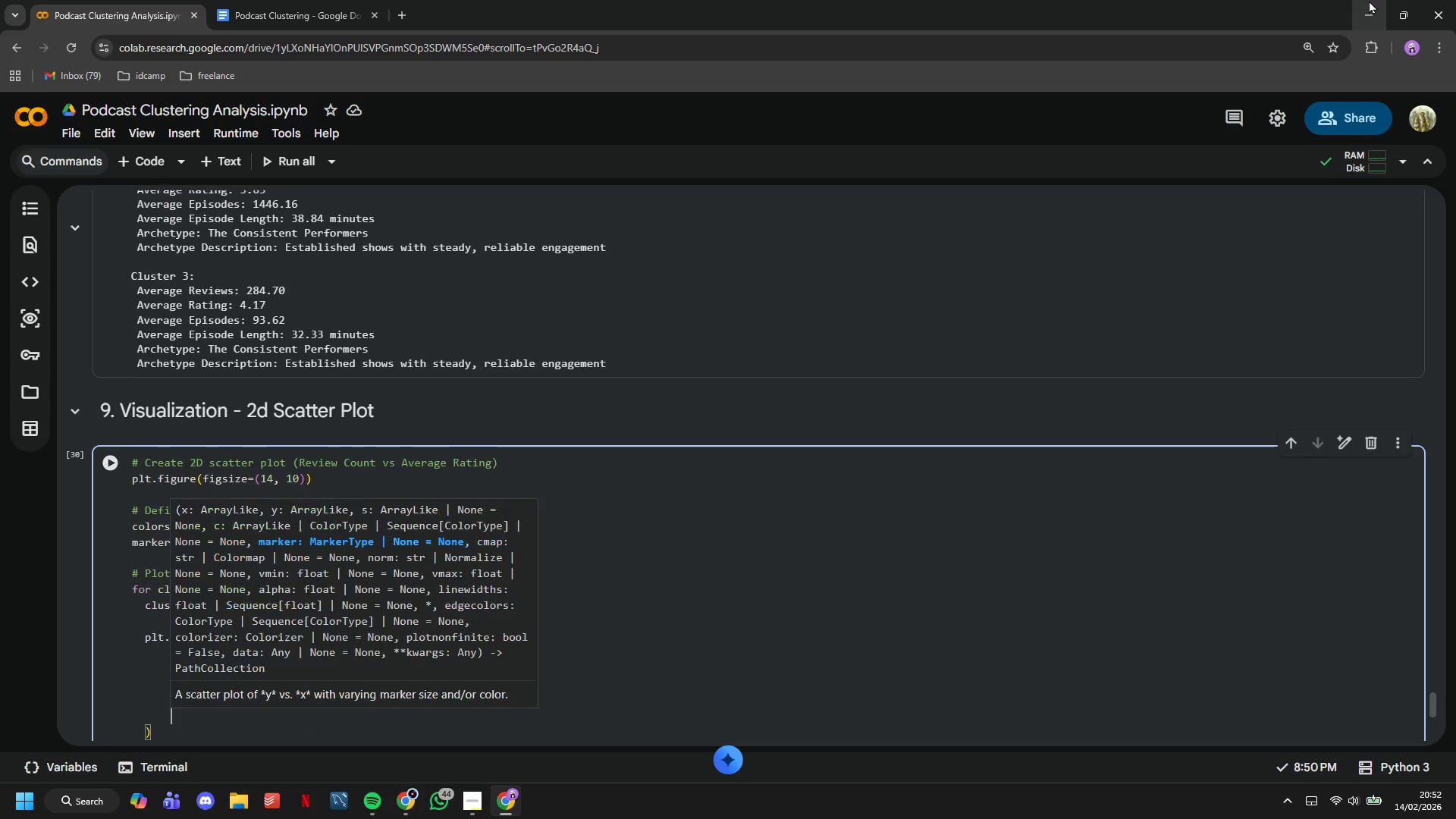 
key(Enter)
 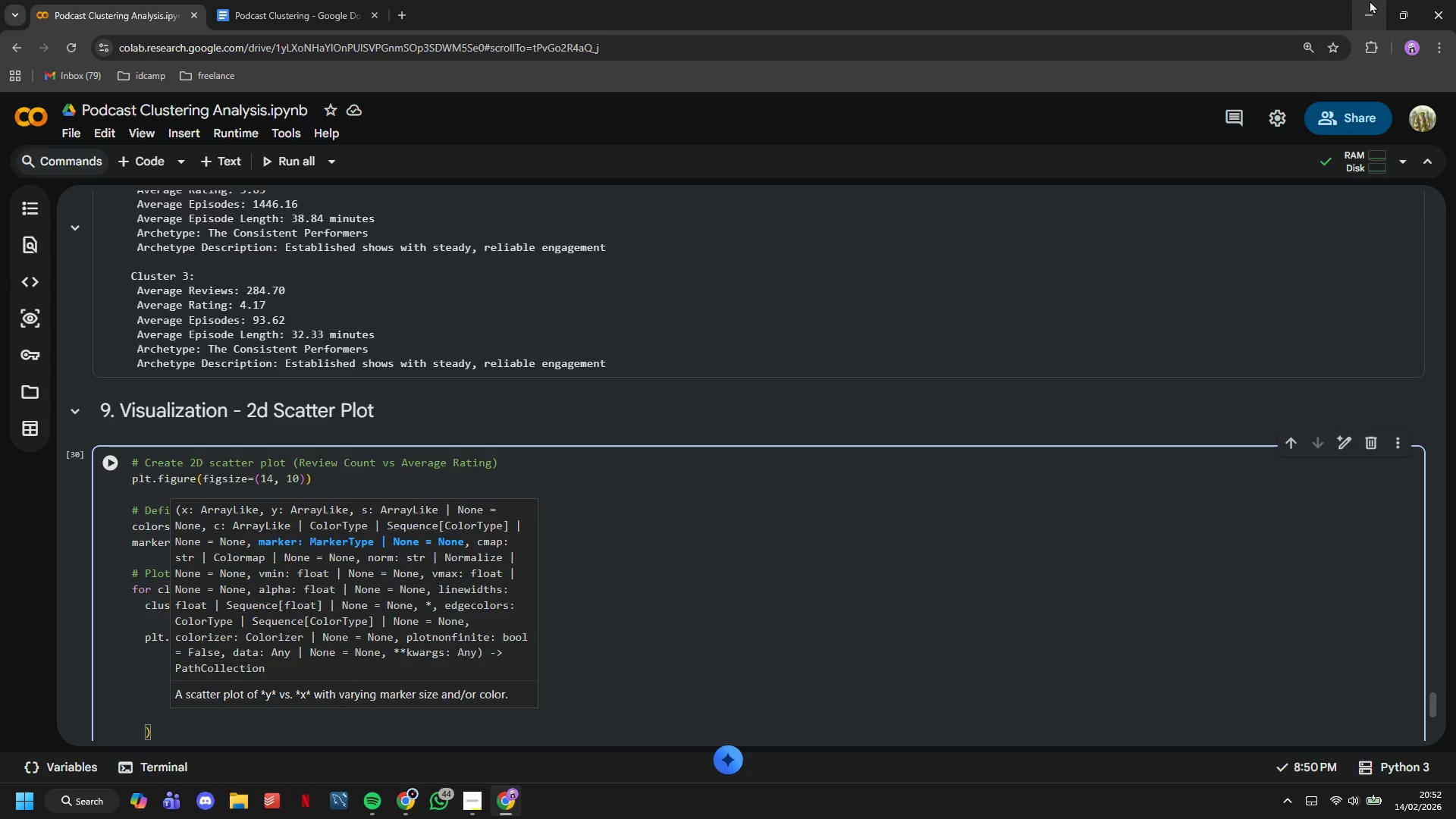 
scroll: coordinate [568, 334], scroll_direction: down, amount: 8.0
 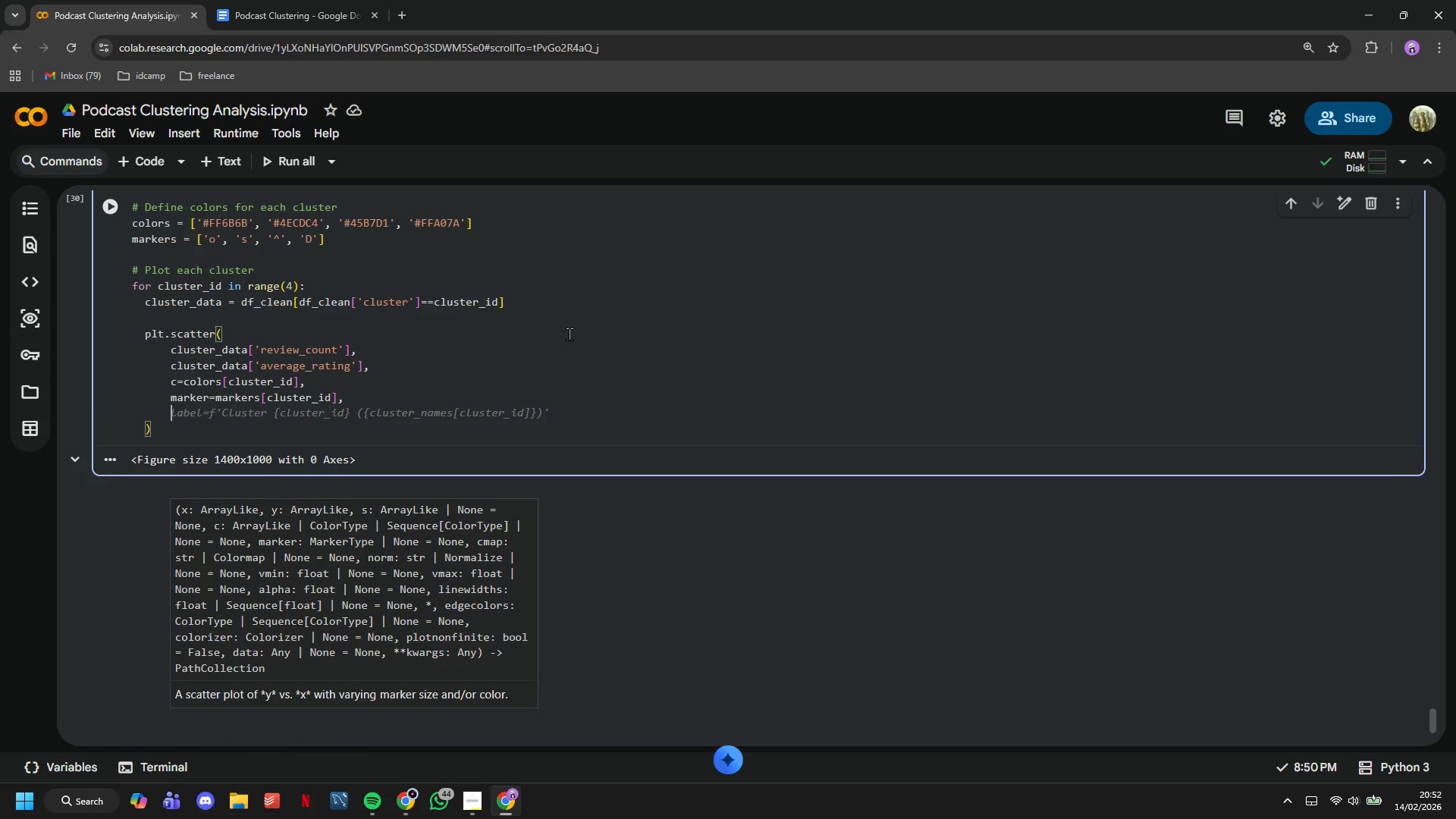 
type(s=100,)
 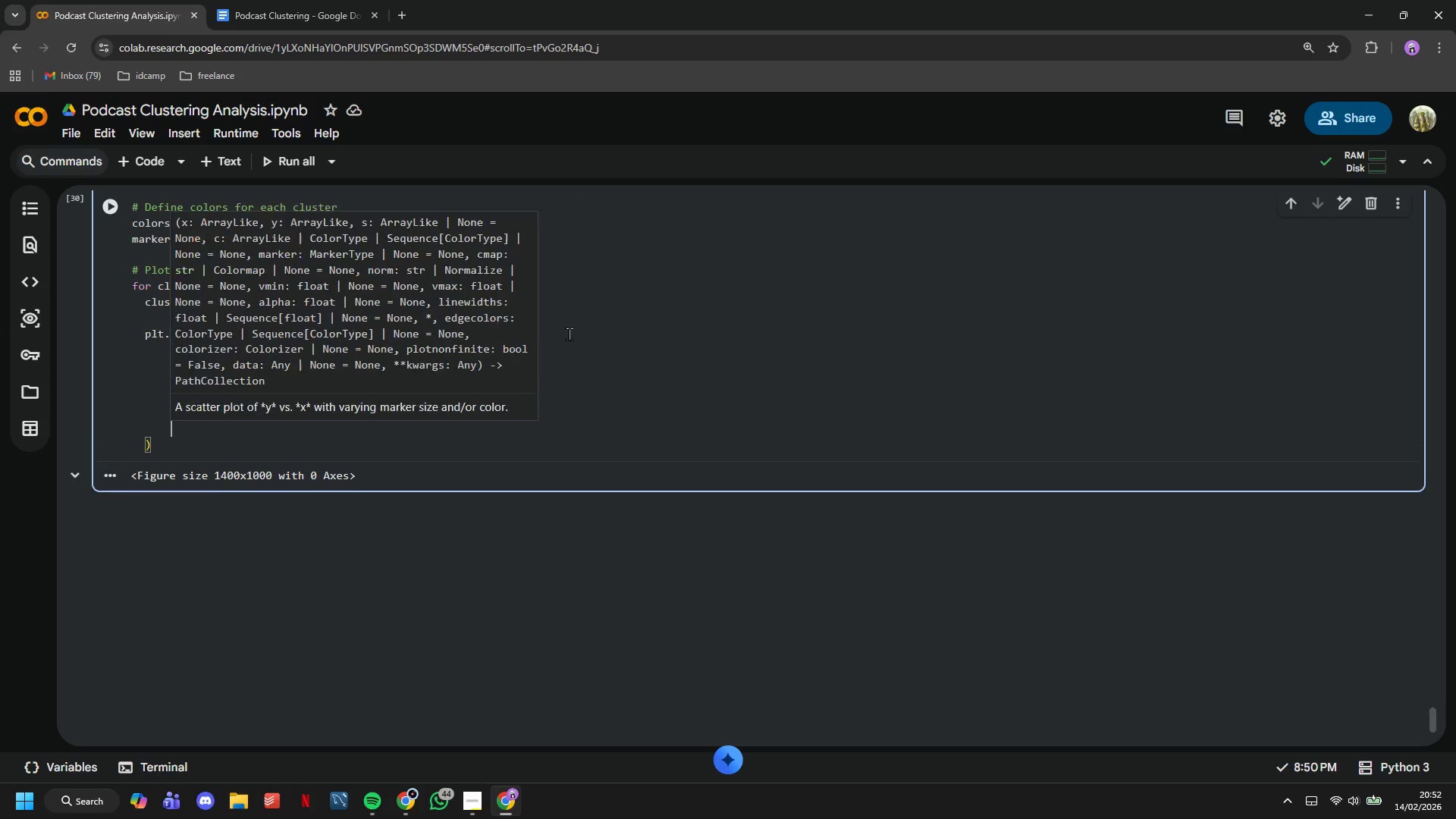 
key(Enter)
 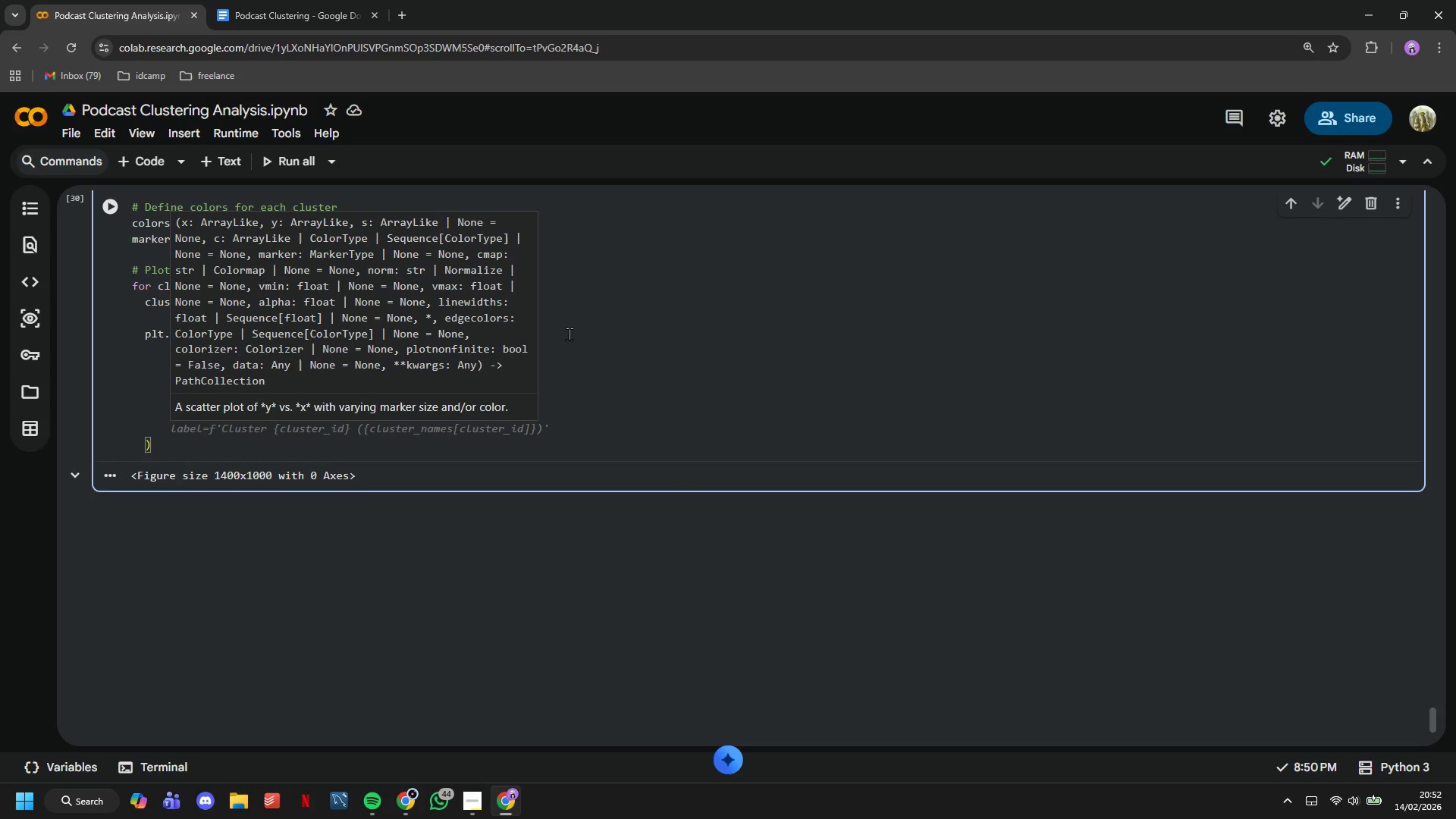 
type(alpha=0.6,)
 